 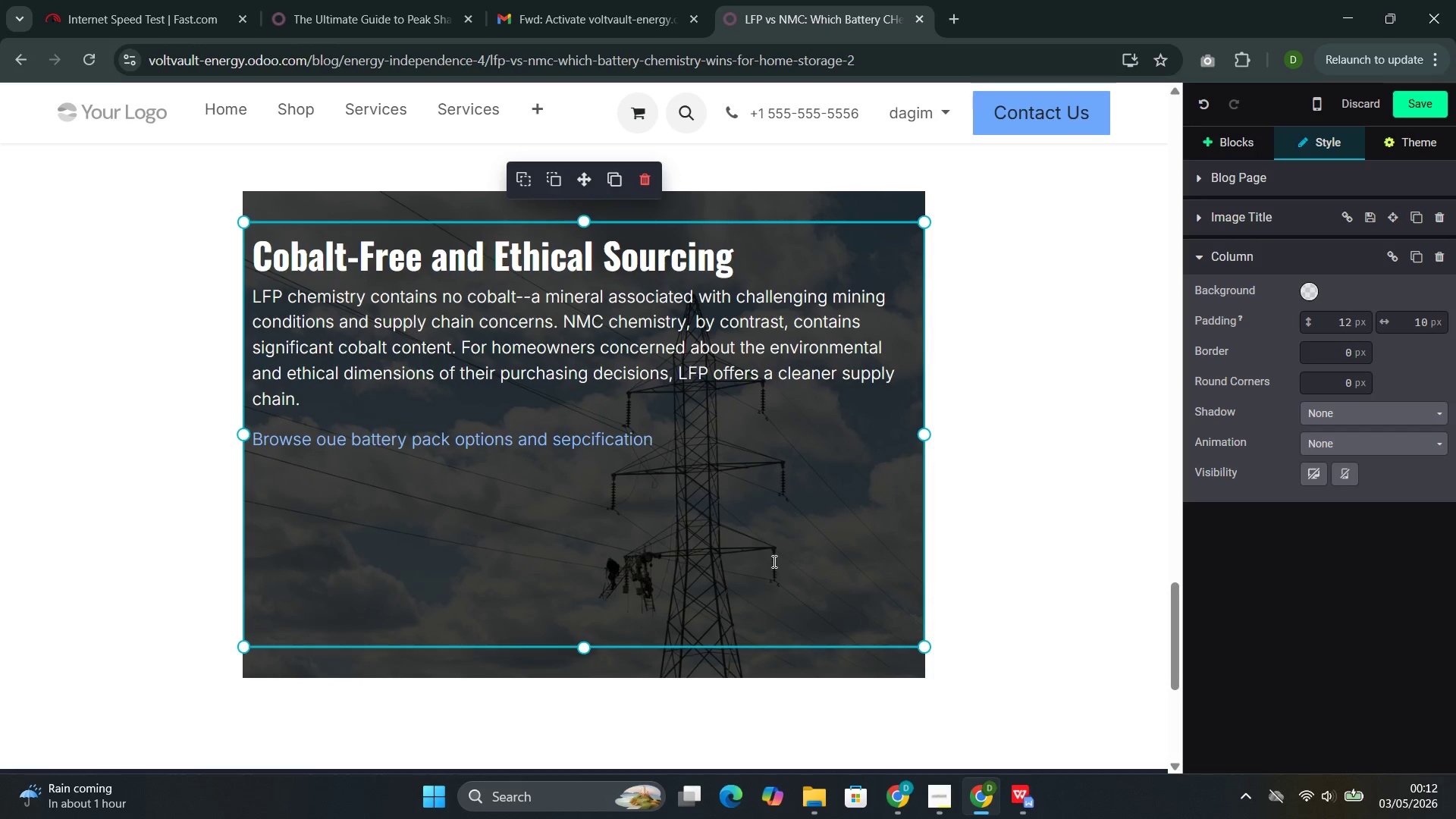 
left_click([1033, 403])
 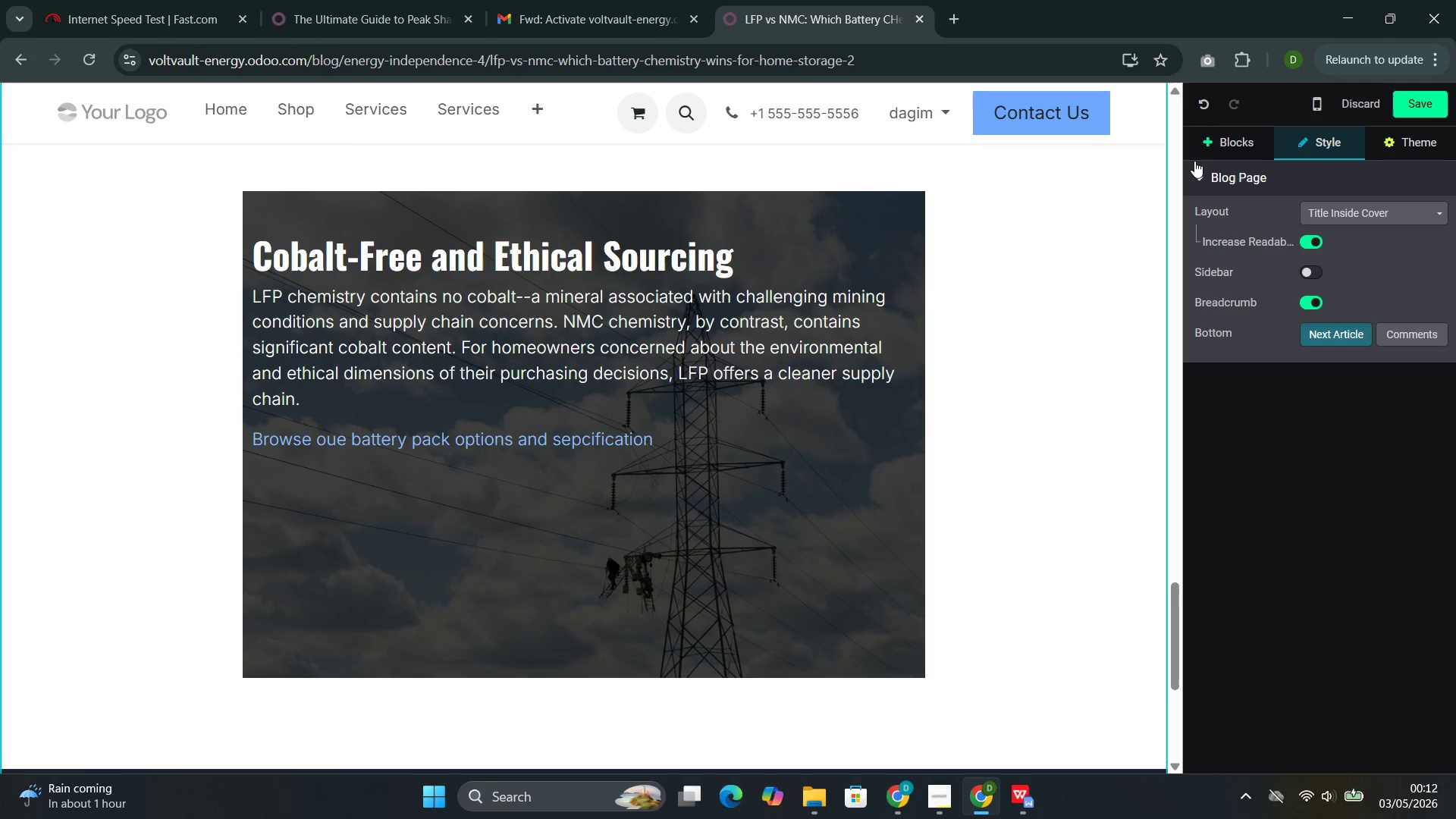 
left_click([1213, 139])
 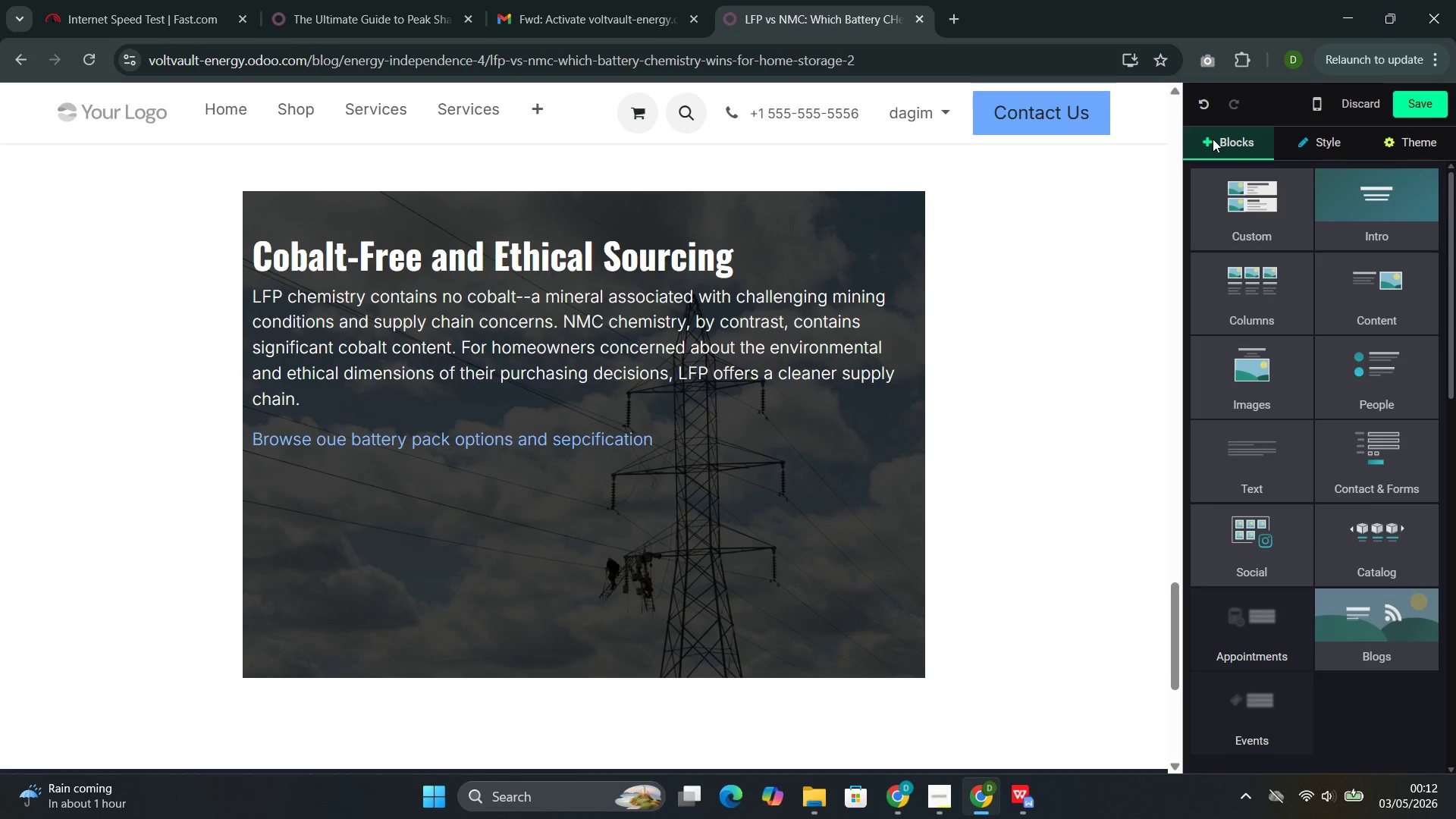 
wait(15.58)
 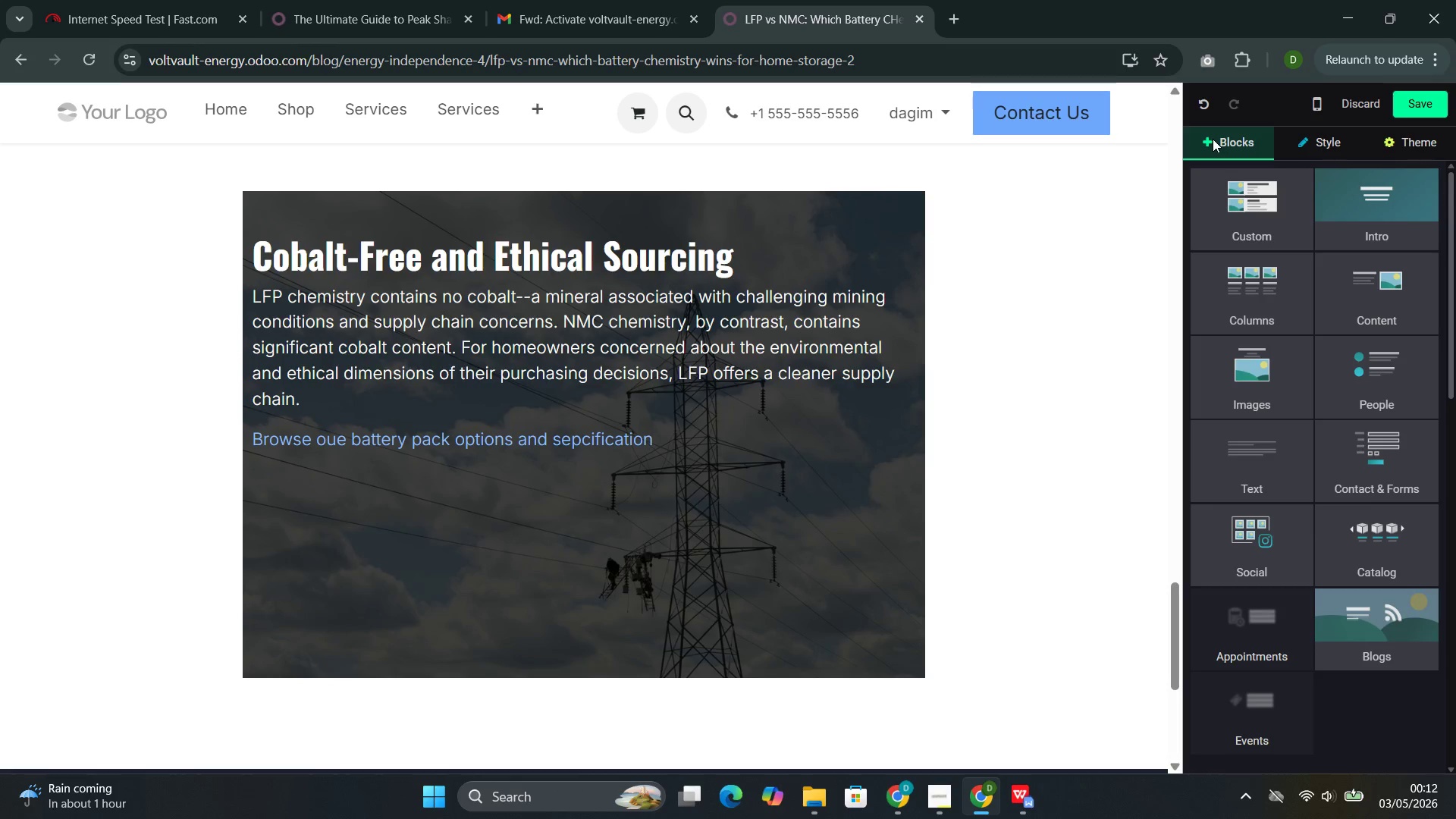 
left_click([251, 444])
 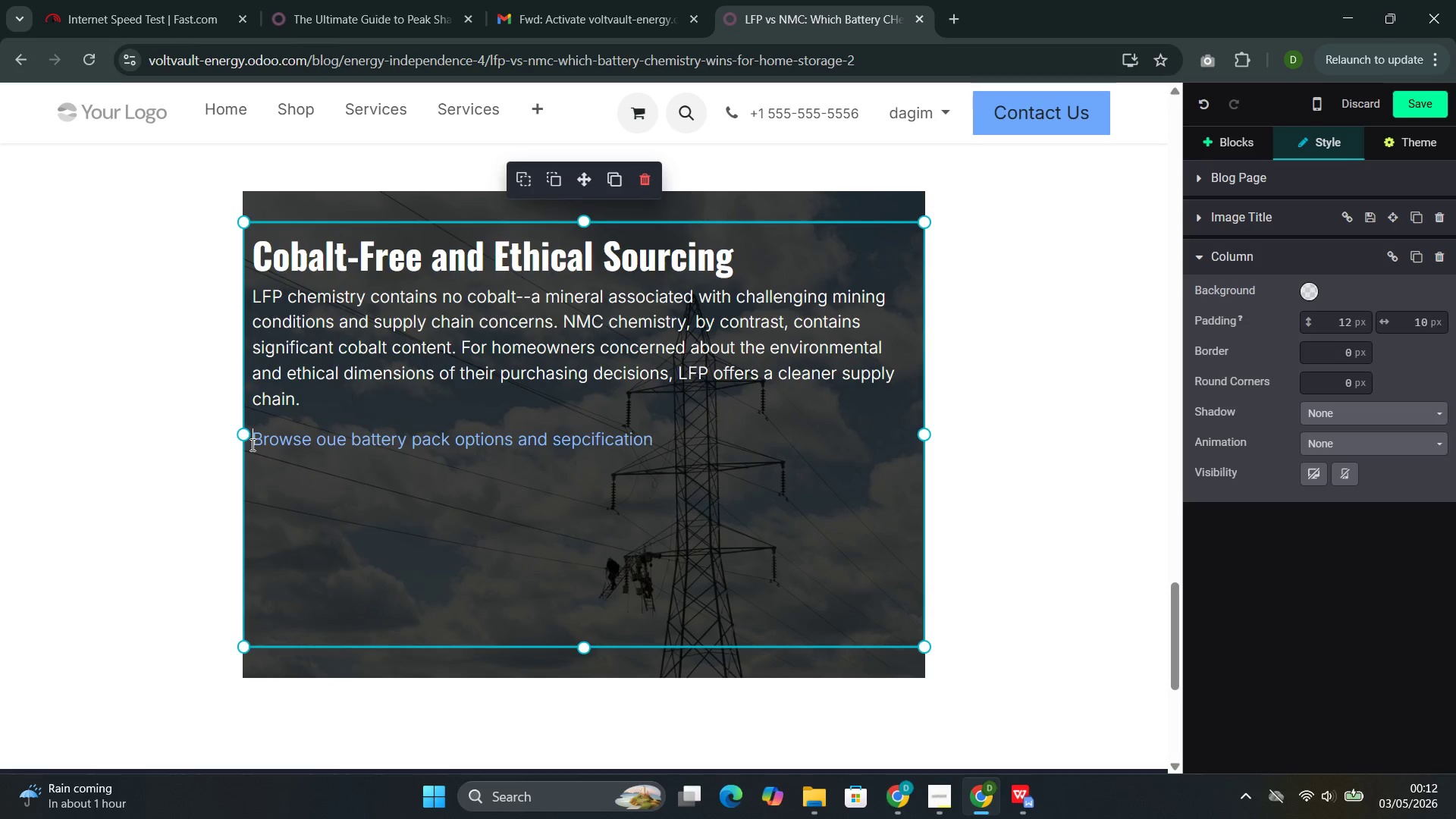 
key(Backspace)
 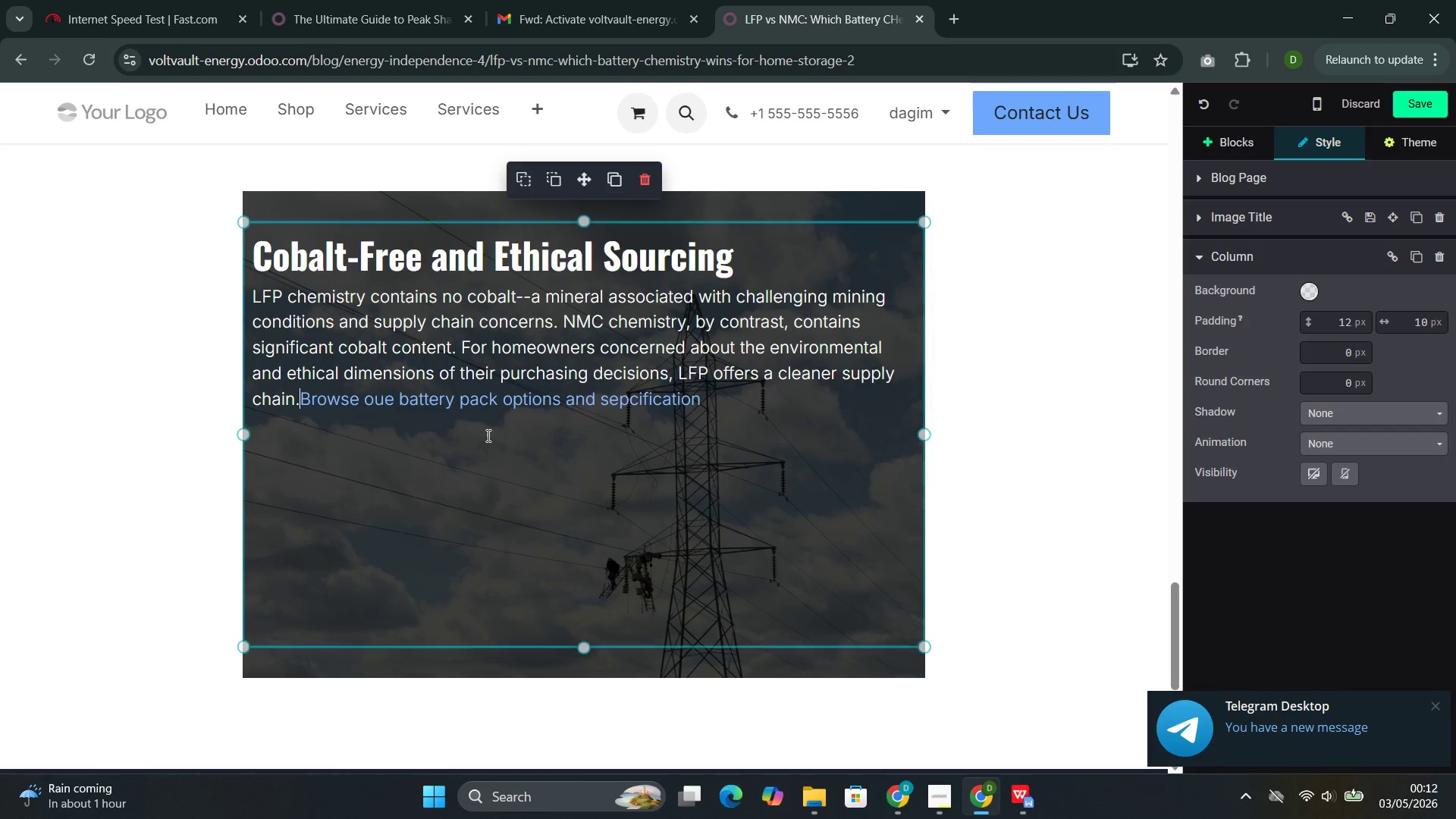 
left_click([582, 469])
 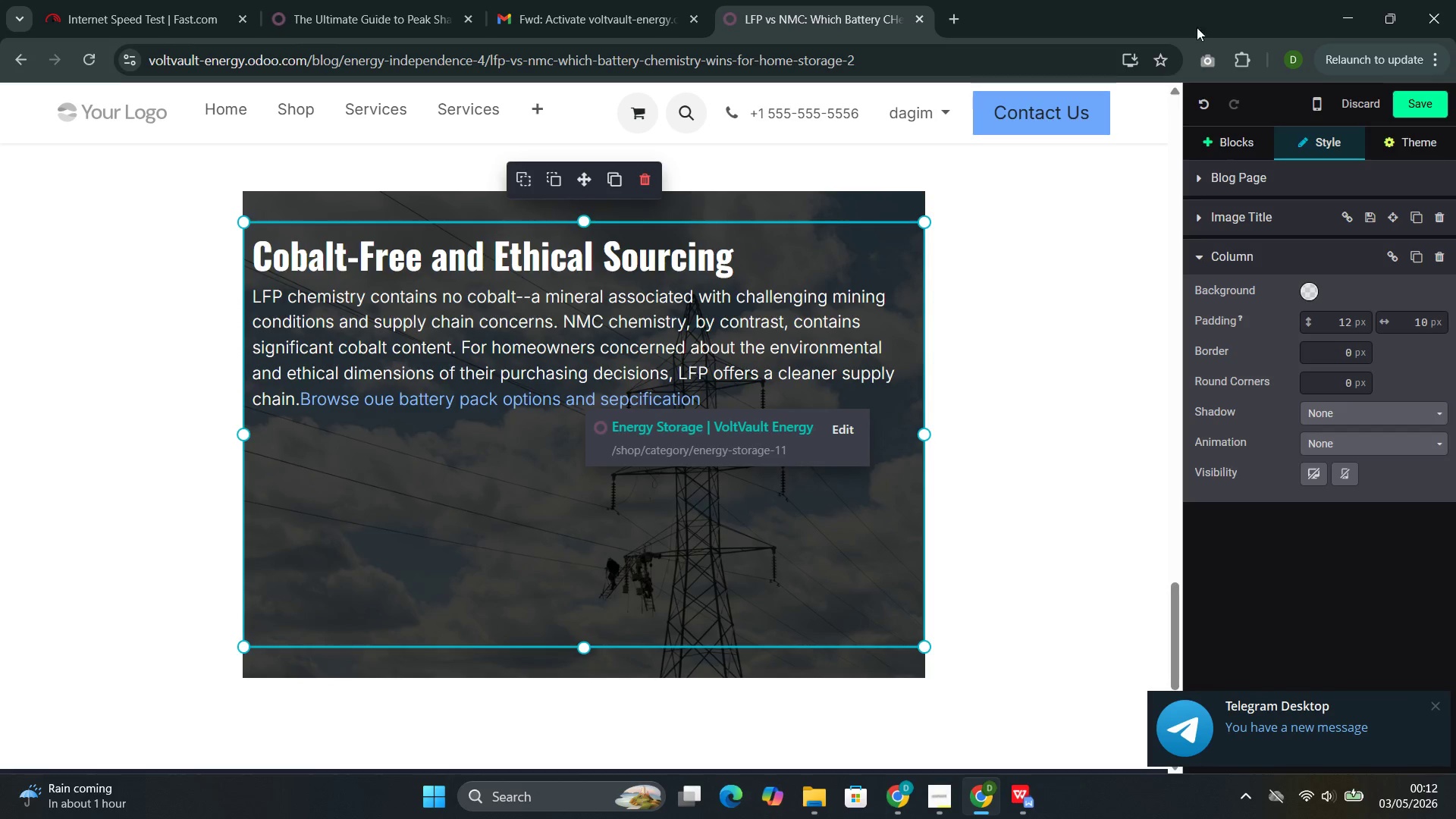 
left_click([1216, 143])
 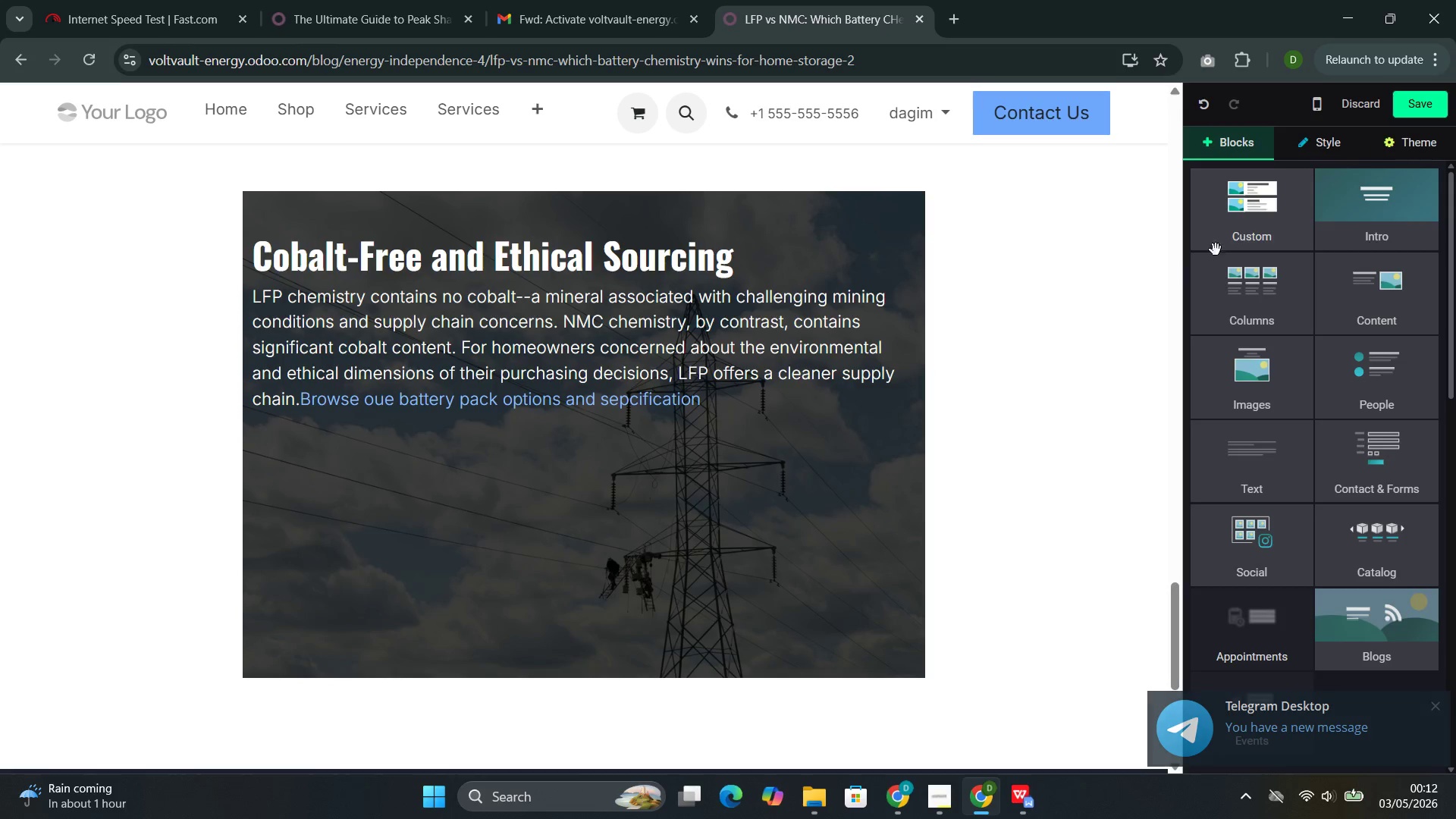 
left_click([833, 344])
 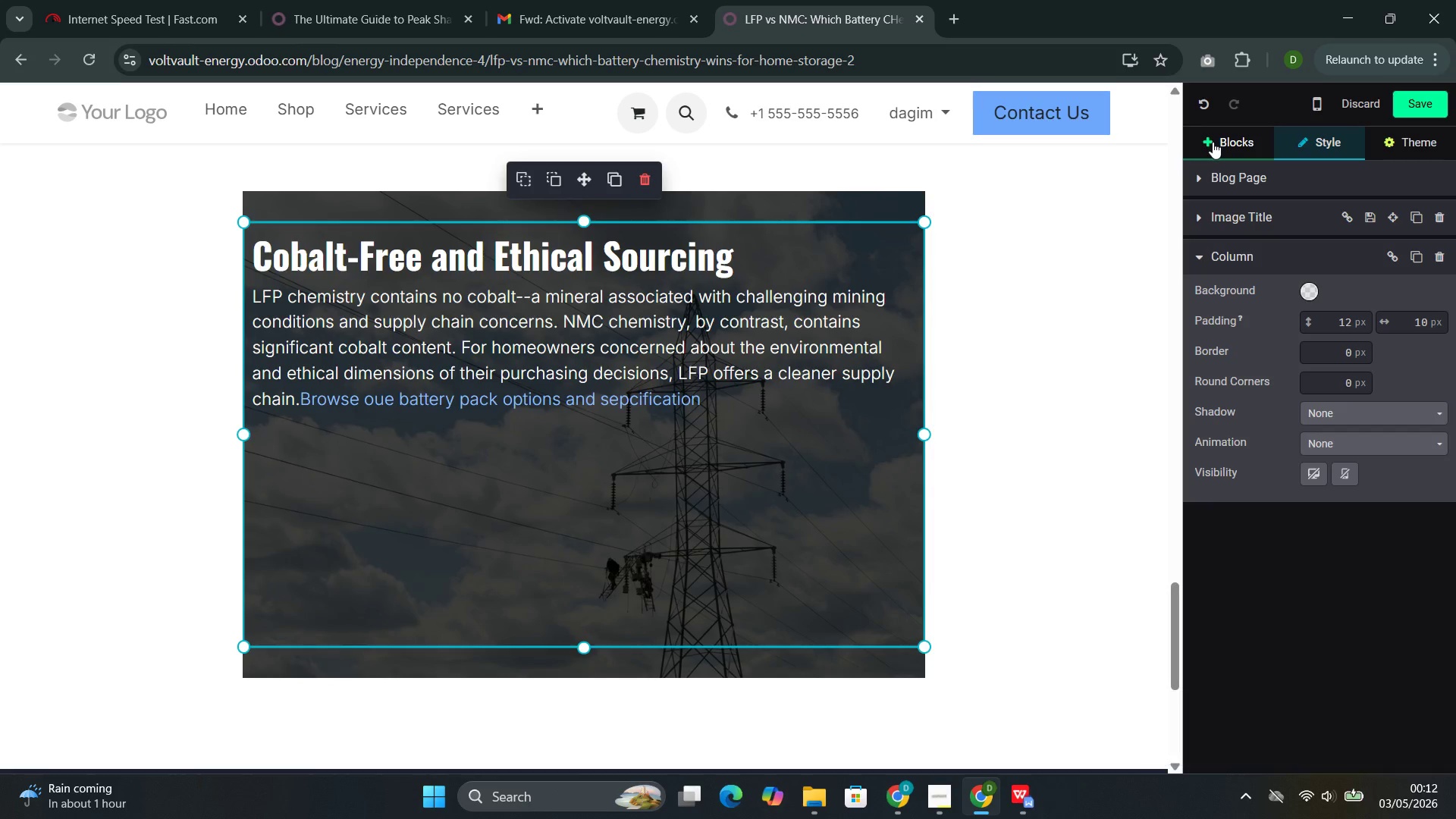 
left_click([1213, 142])
 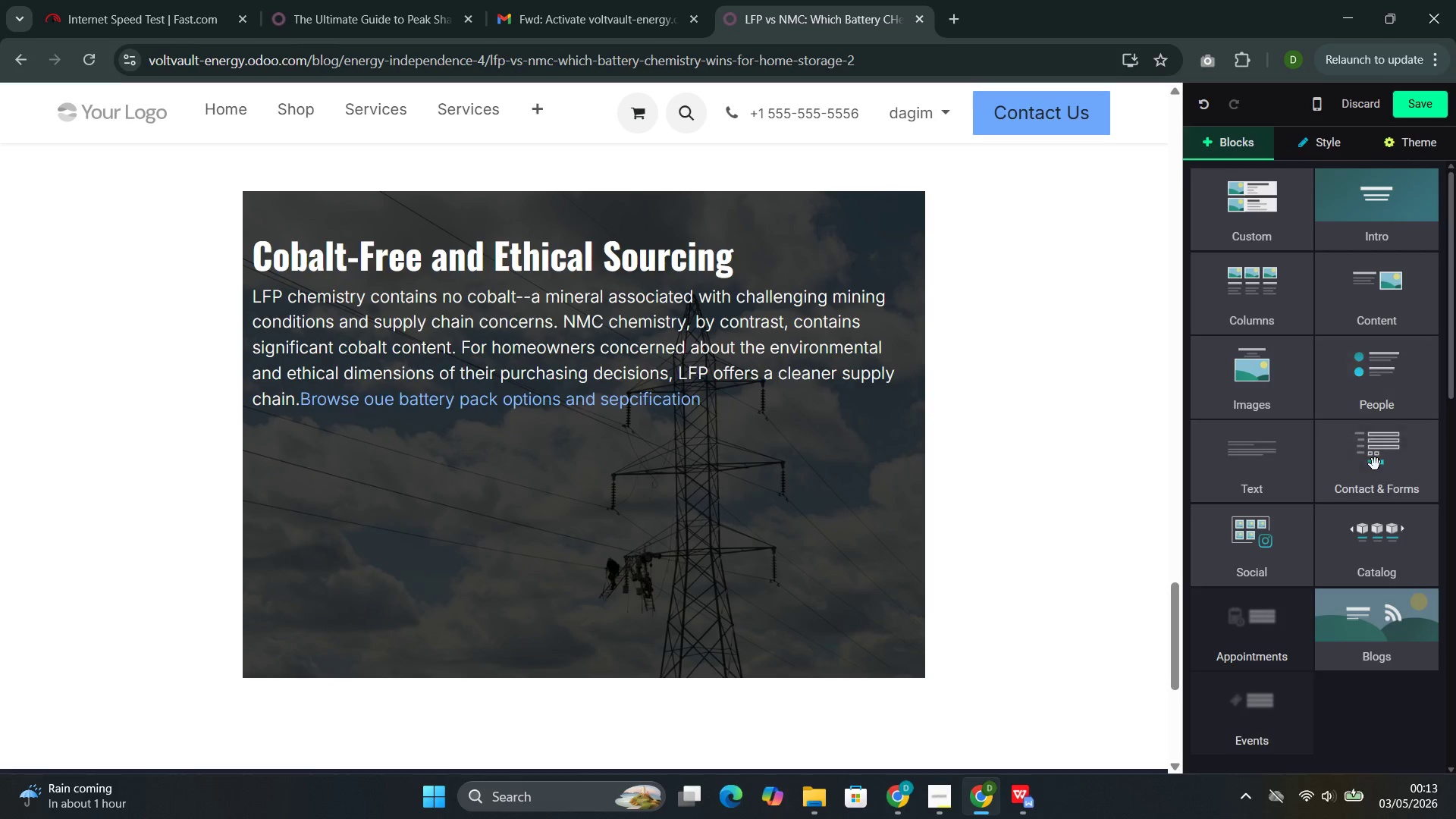 
left_click([1360, 569])
 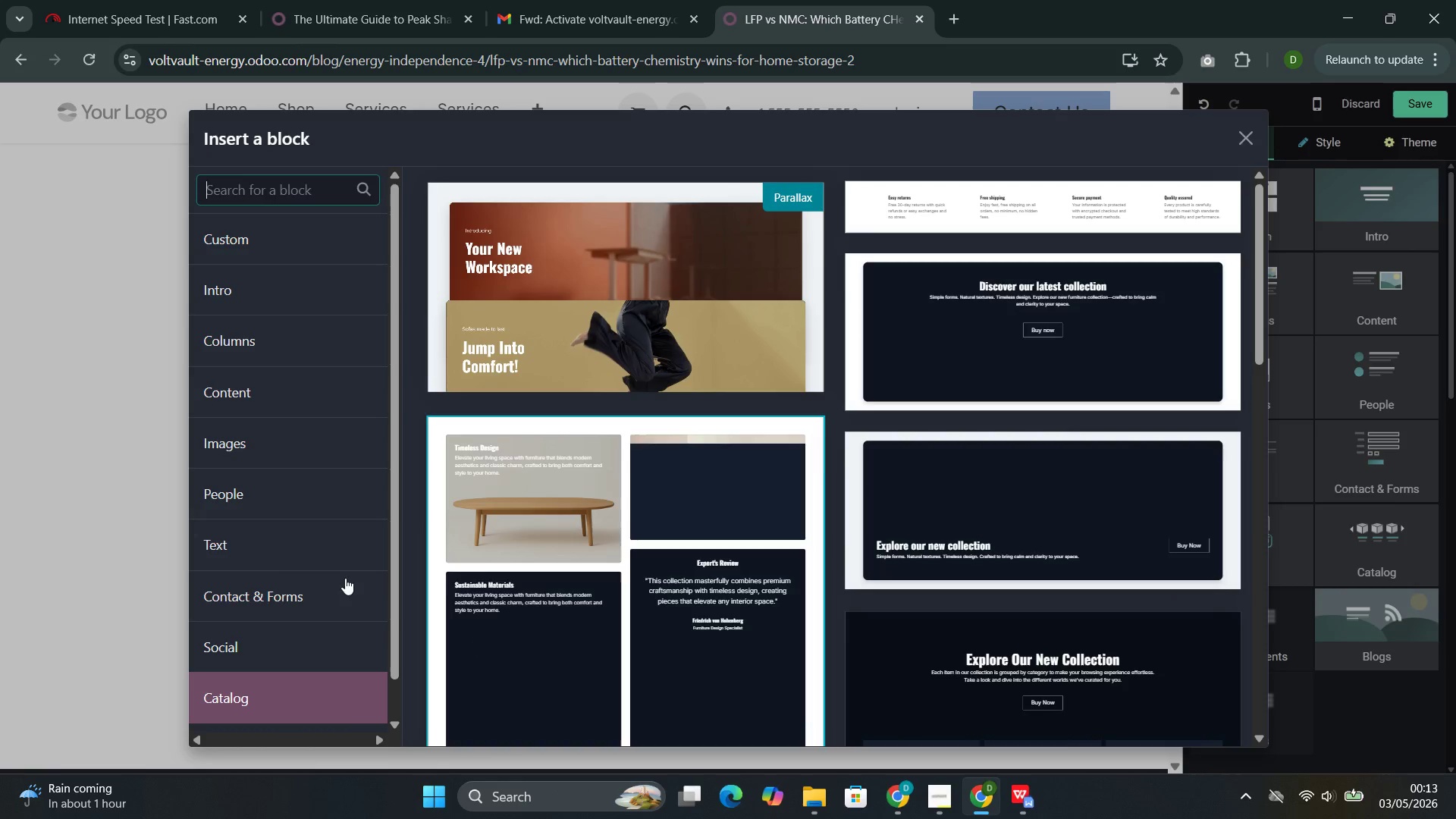 
left_click([299, 566])
 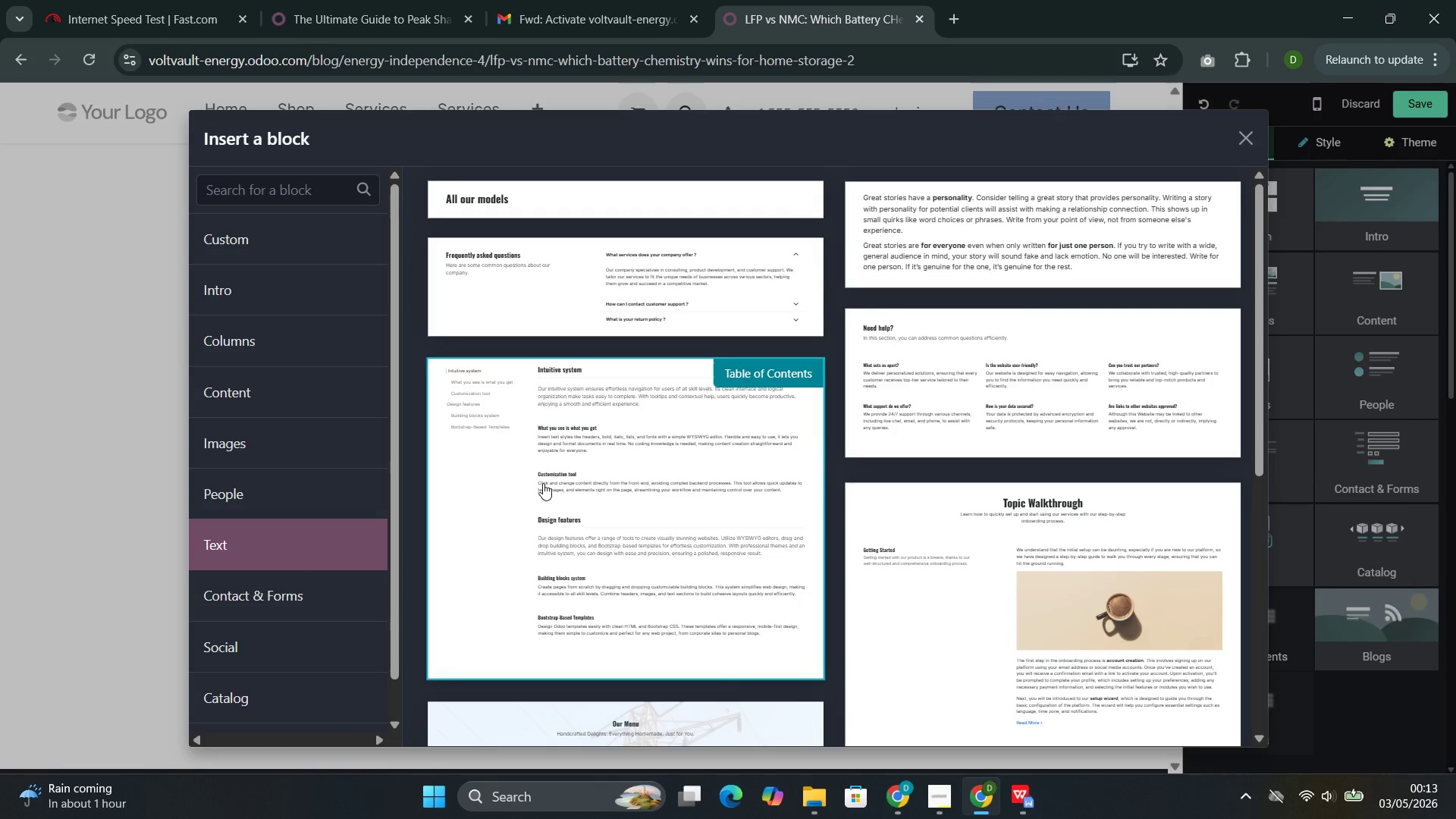 
mouse_move([622, 479])
 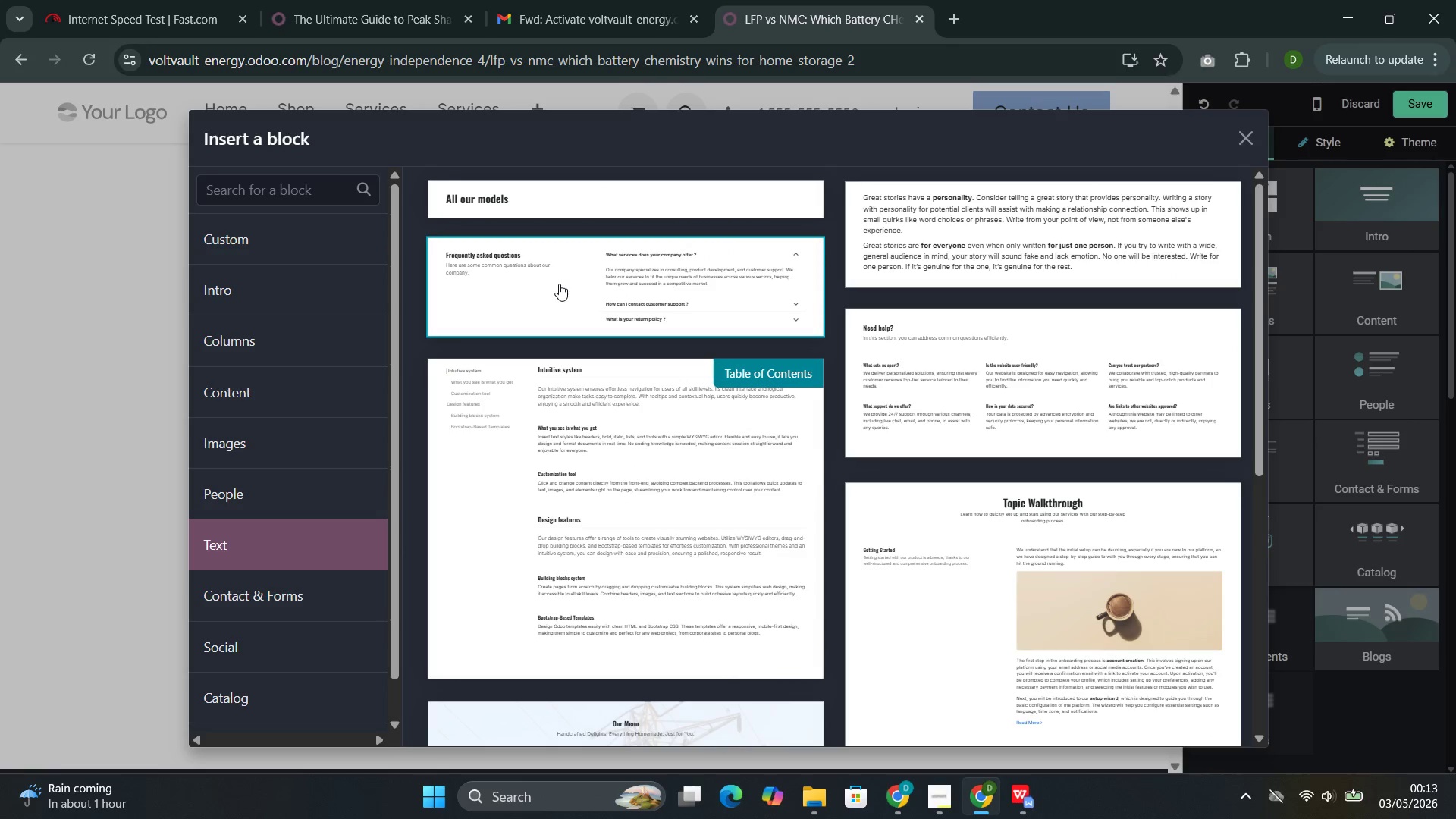 
left_click([559, 284])
 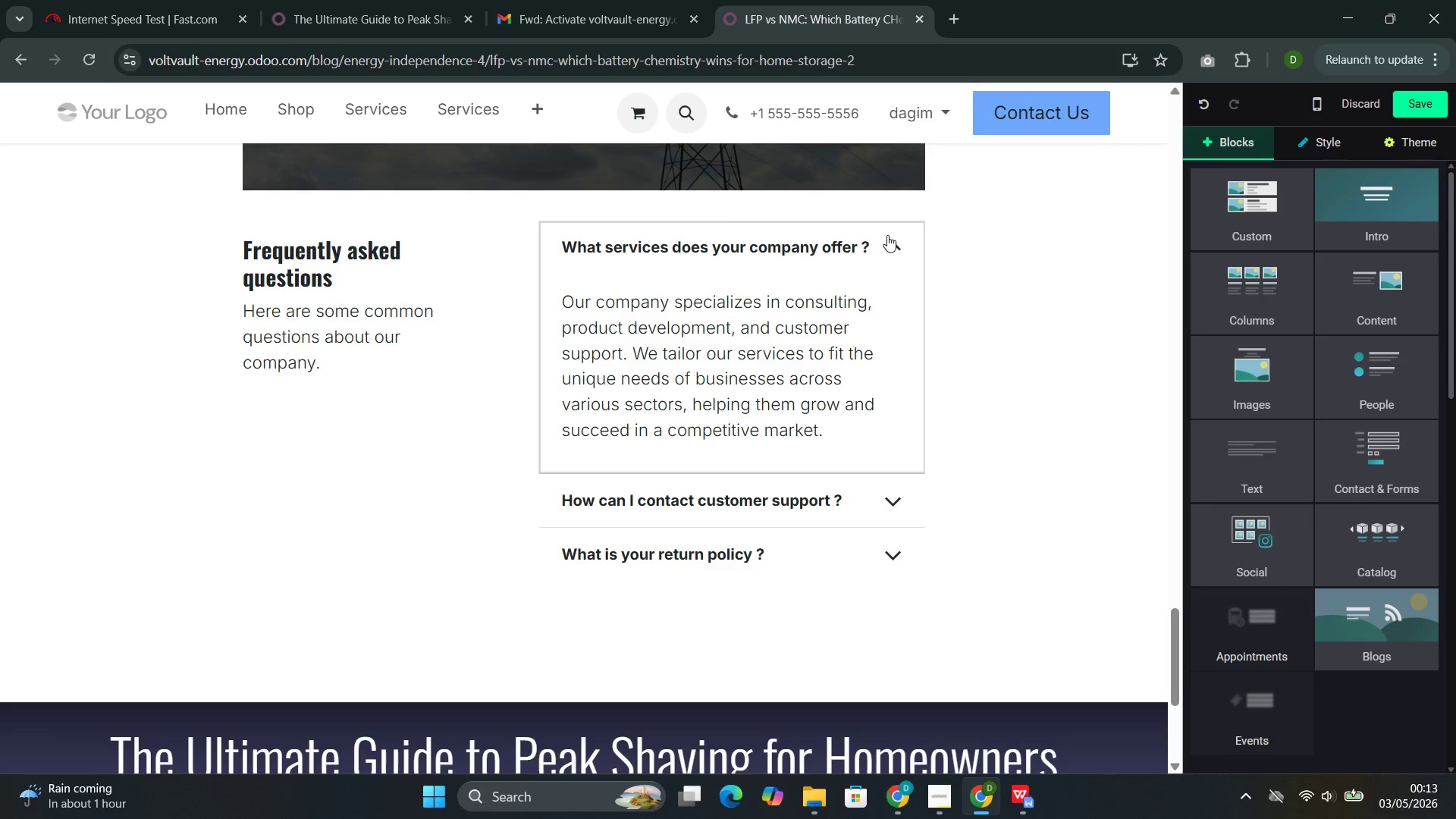 
wait(6.14)
 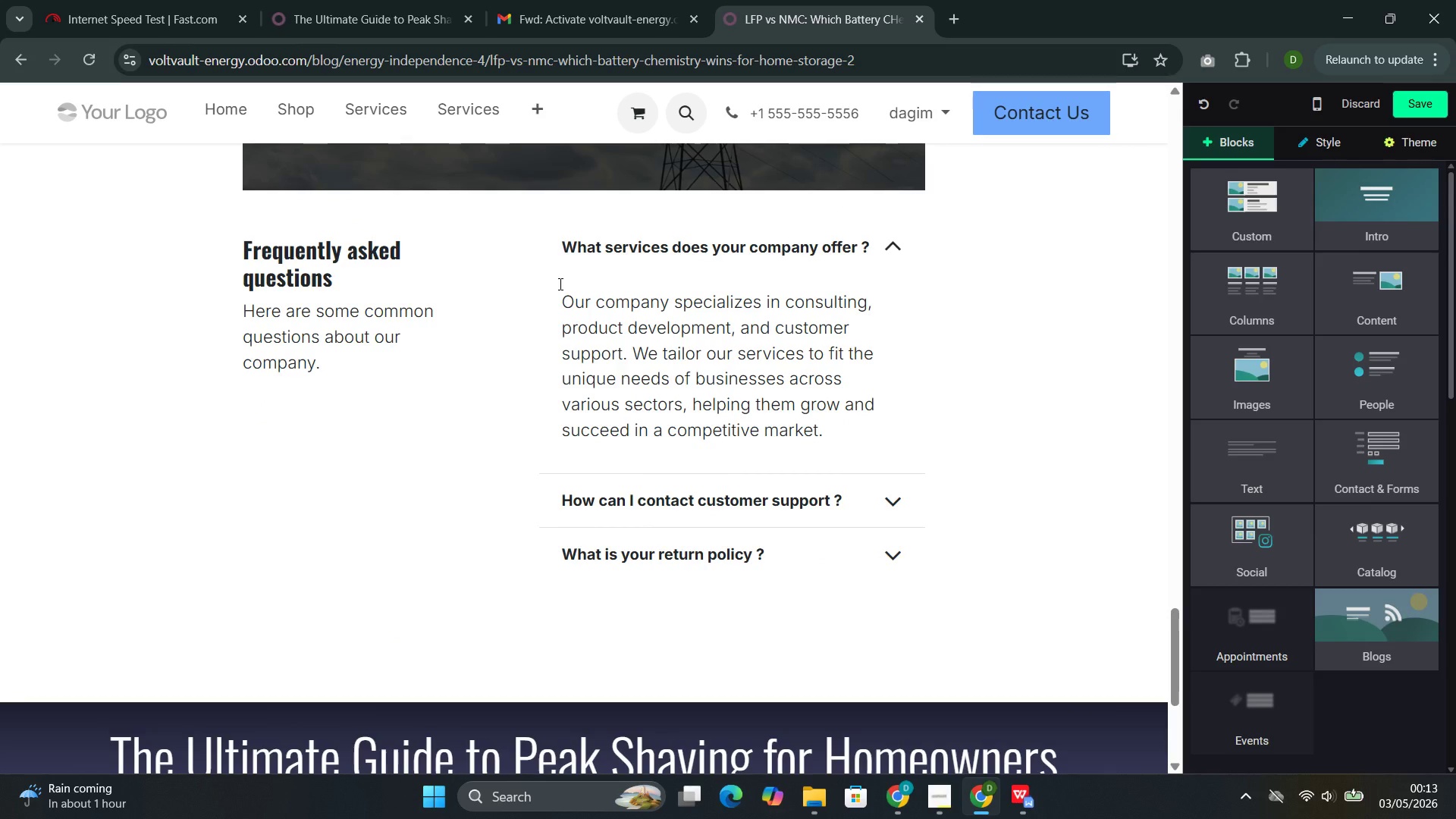 
left_click_drag(start_coordinate=[863, 246], to_coordinate=[580, 296])
 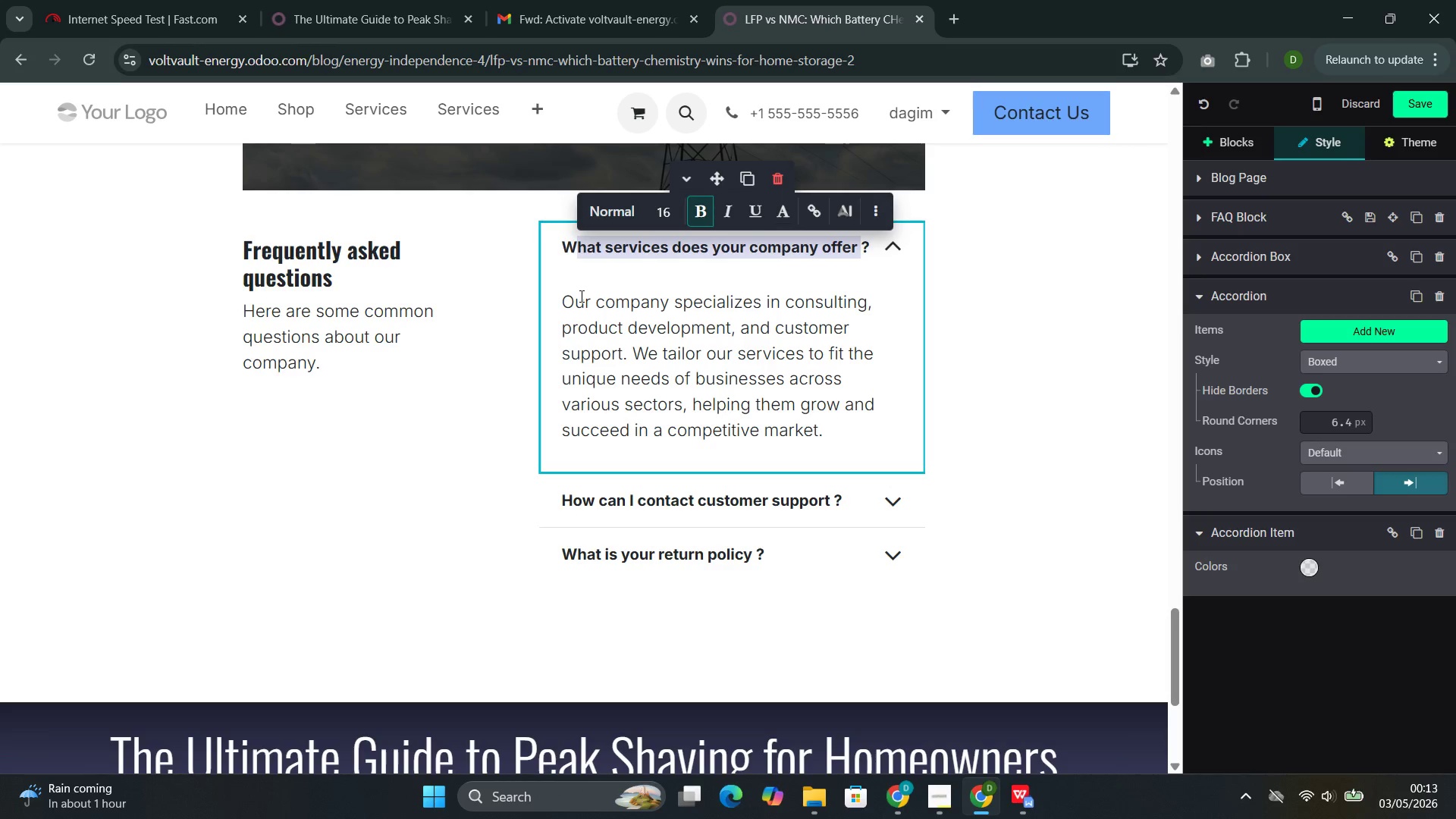 
key(Backspace)
 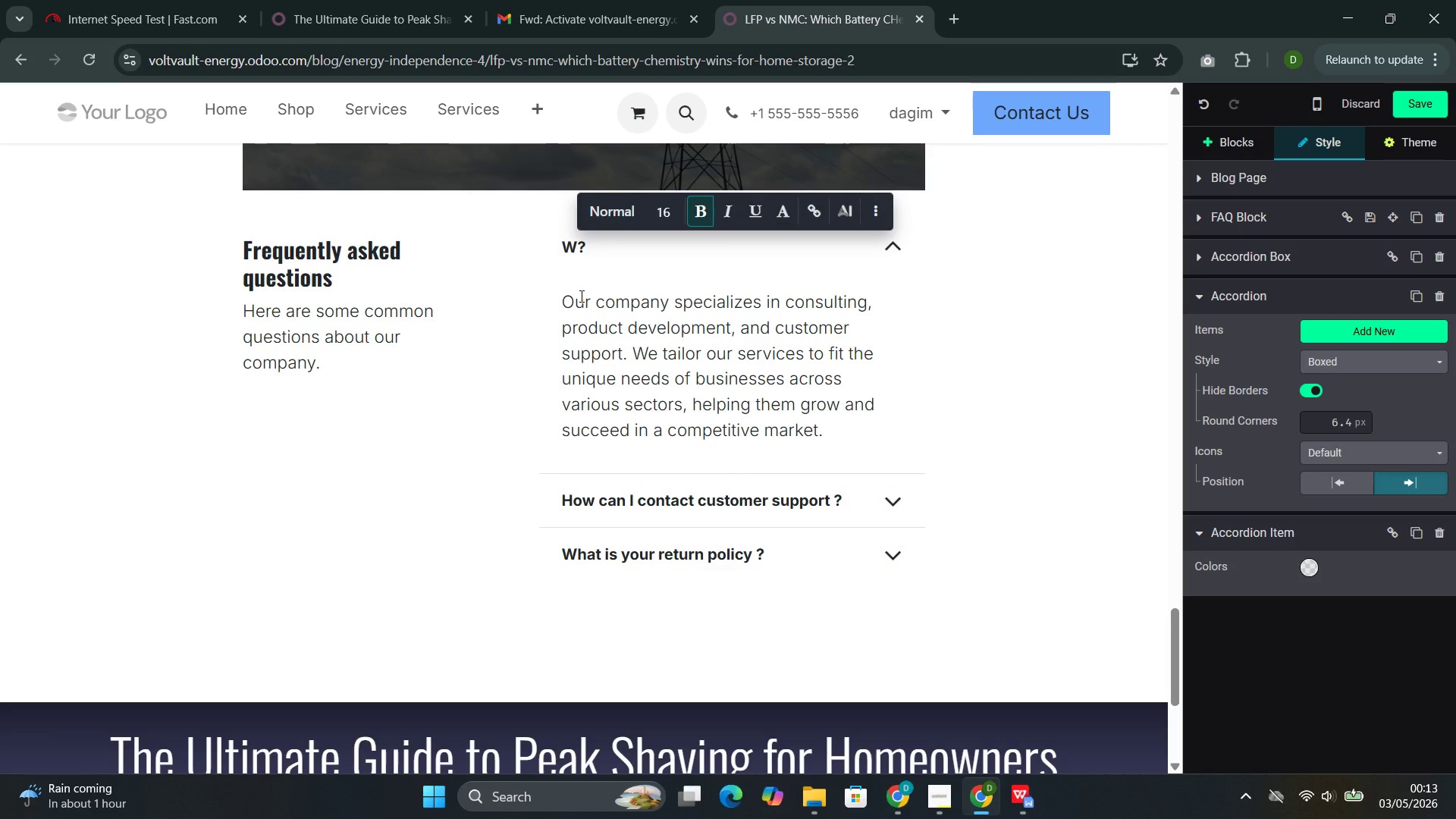 
key(Backspace)
 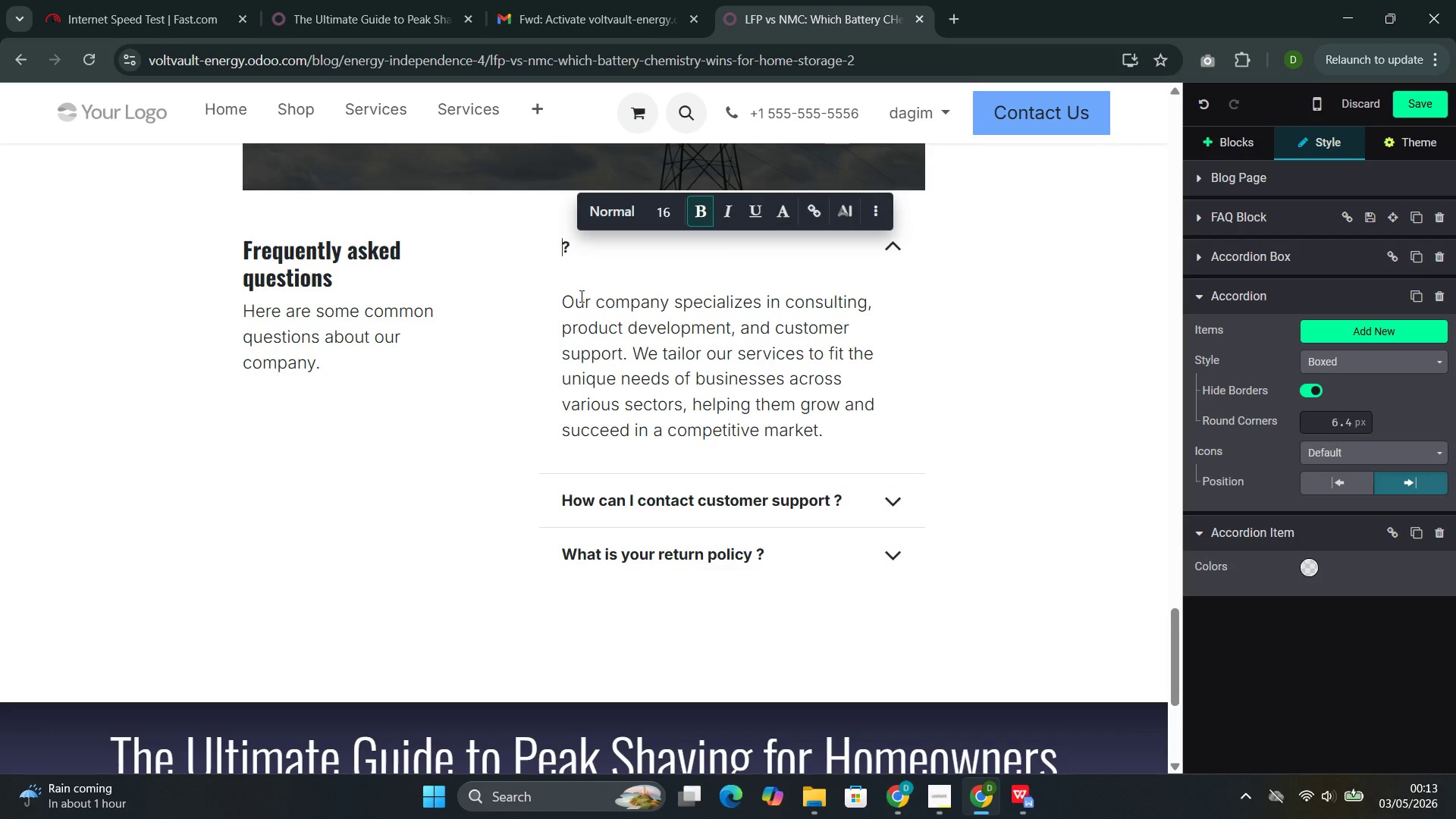 
type(Does LFP )
 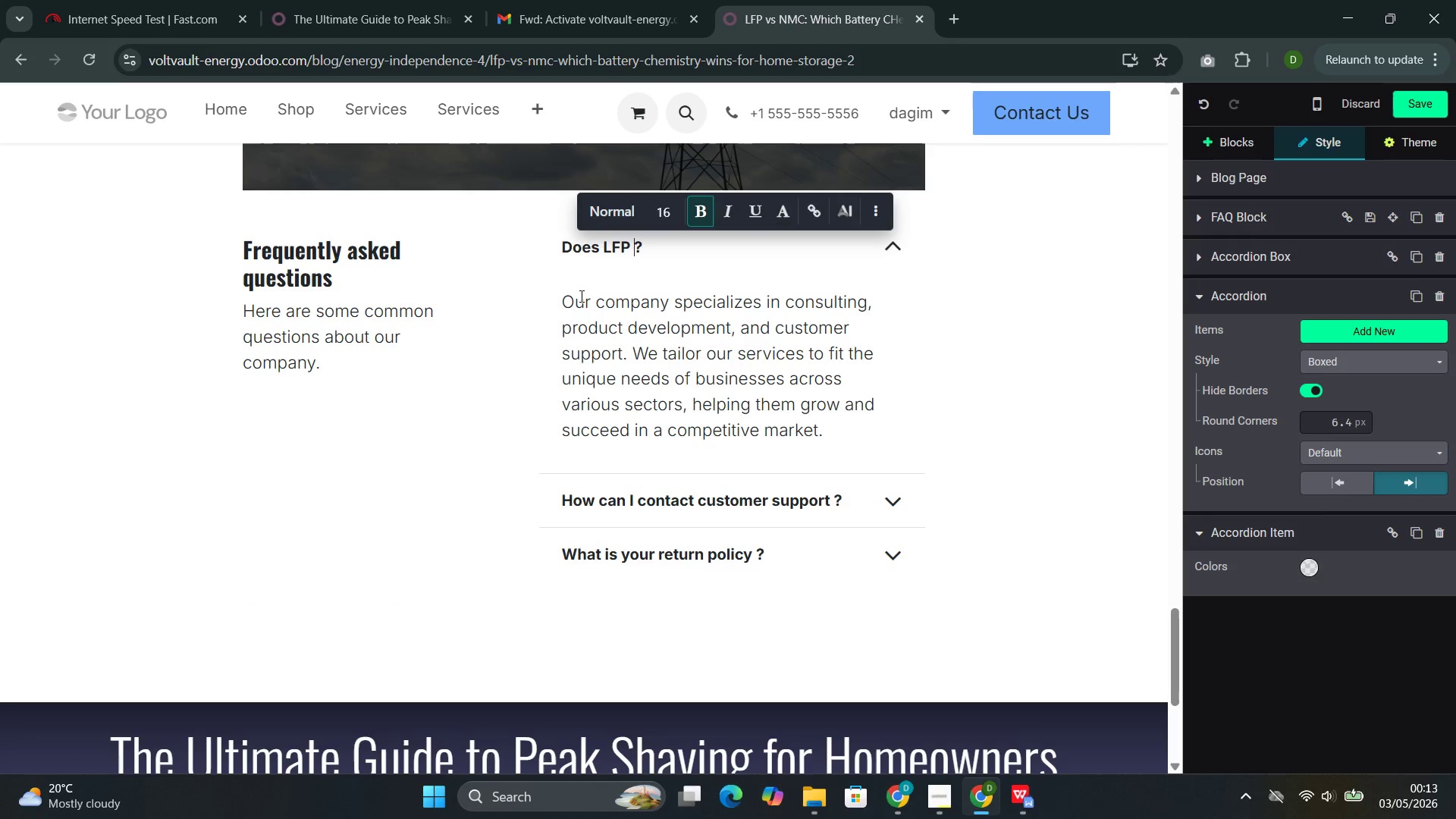 
type(perforn)
key(Backspace)
type(m as well as NMC in cold Weah)
key(Backspace)
 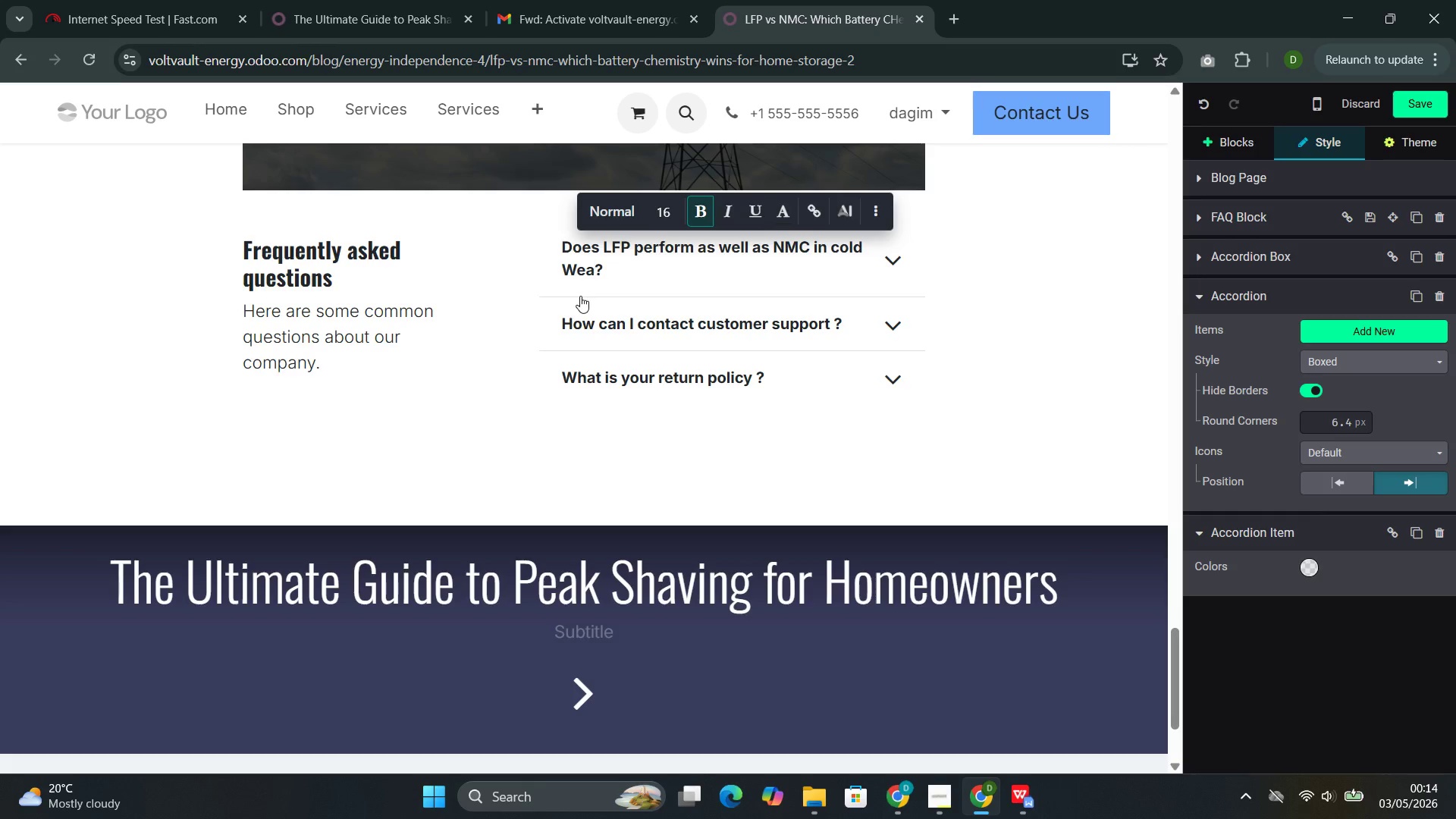 
type(thr)
 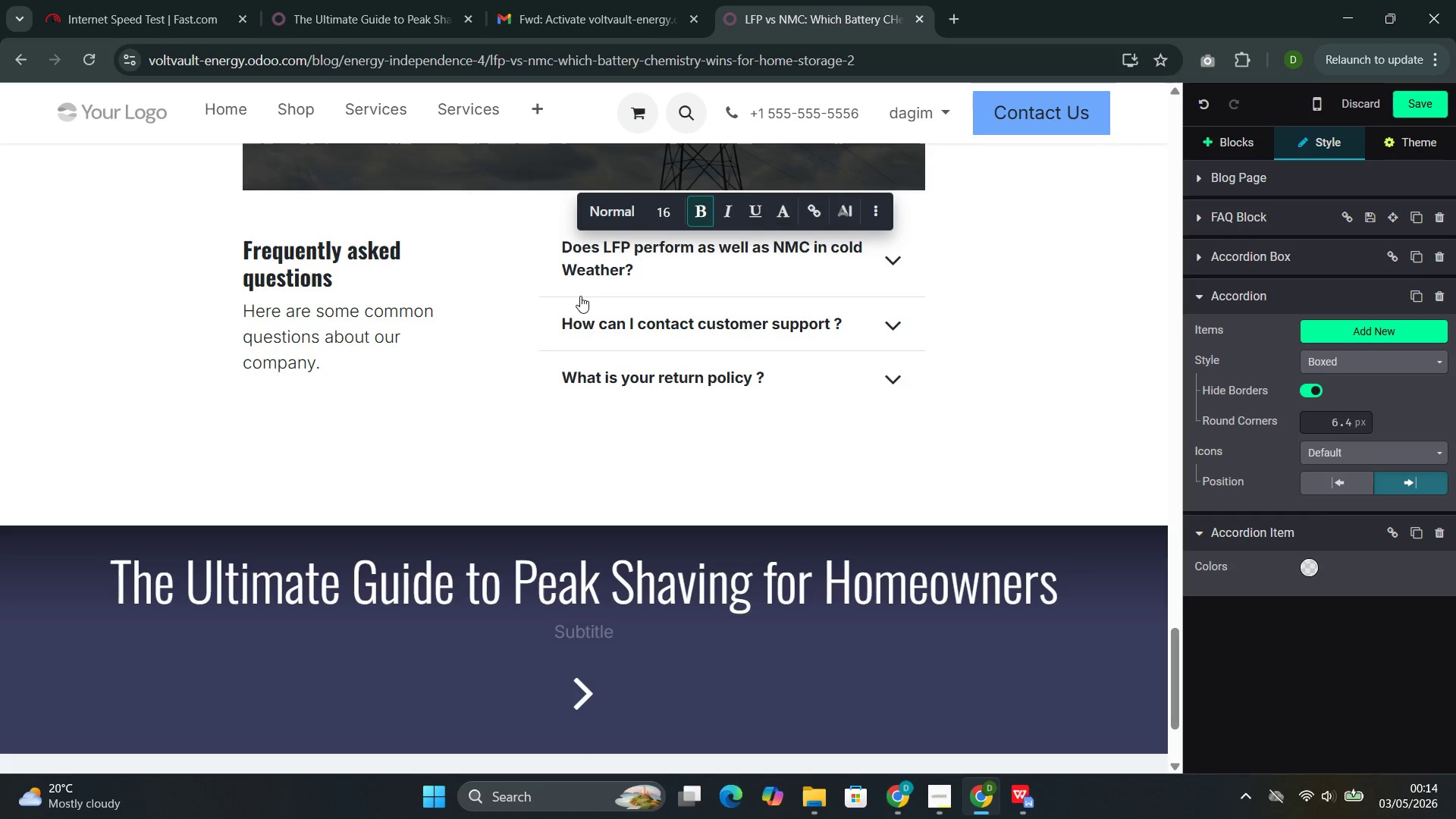 
hold_key(key=E, duration=0.34)
 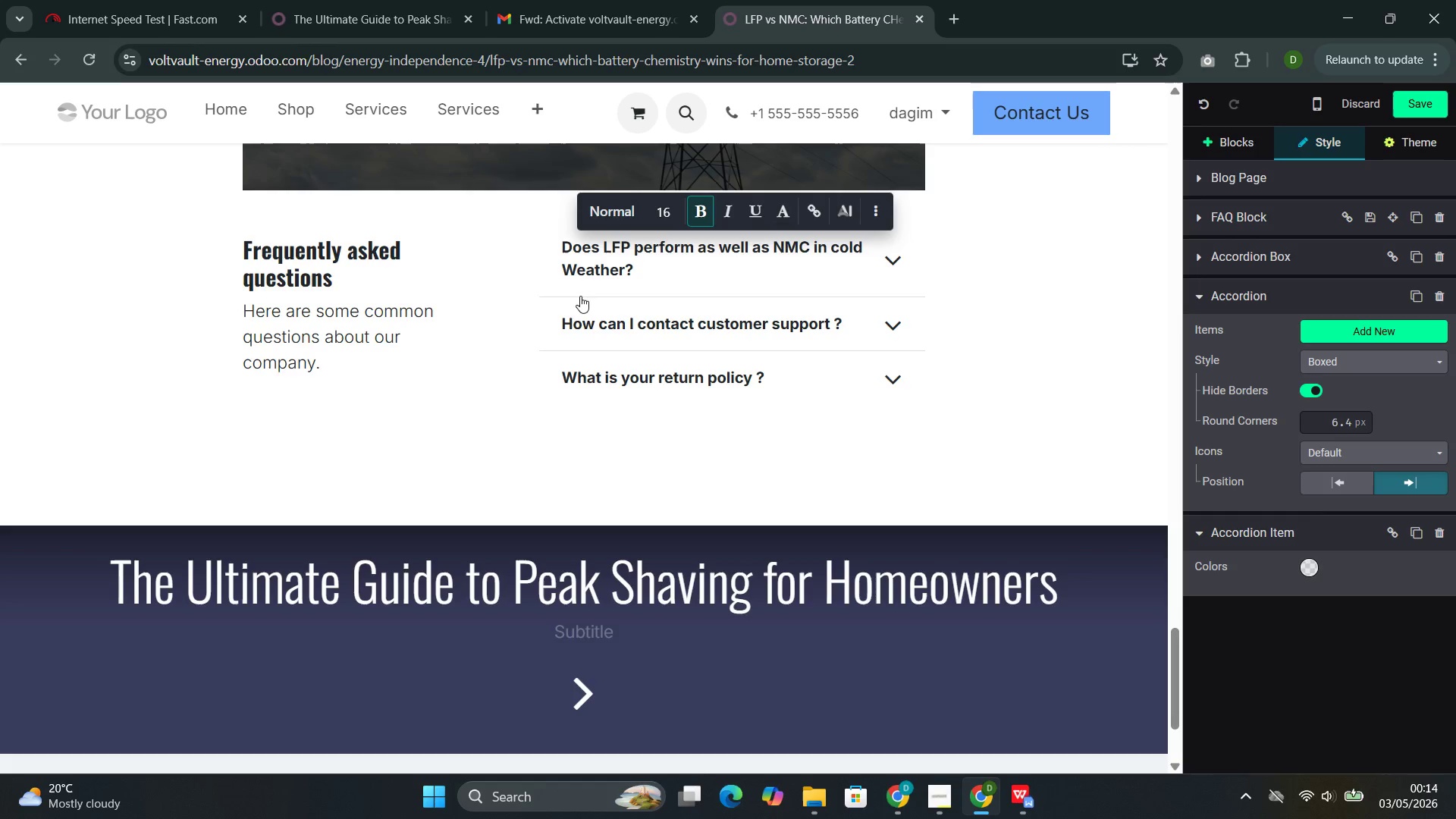 
wait(29.89)
 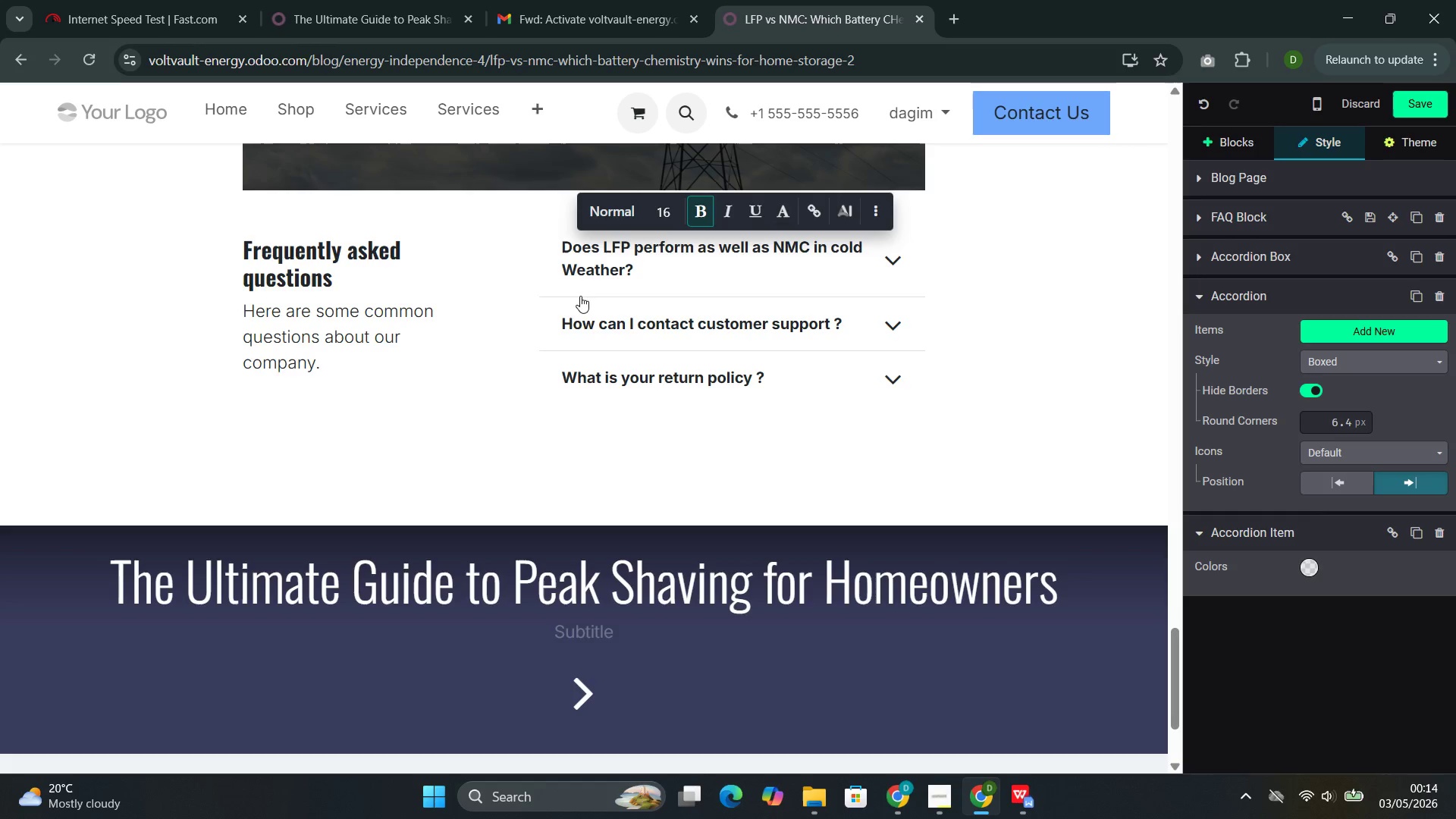 
left_click([750, 275])
 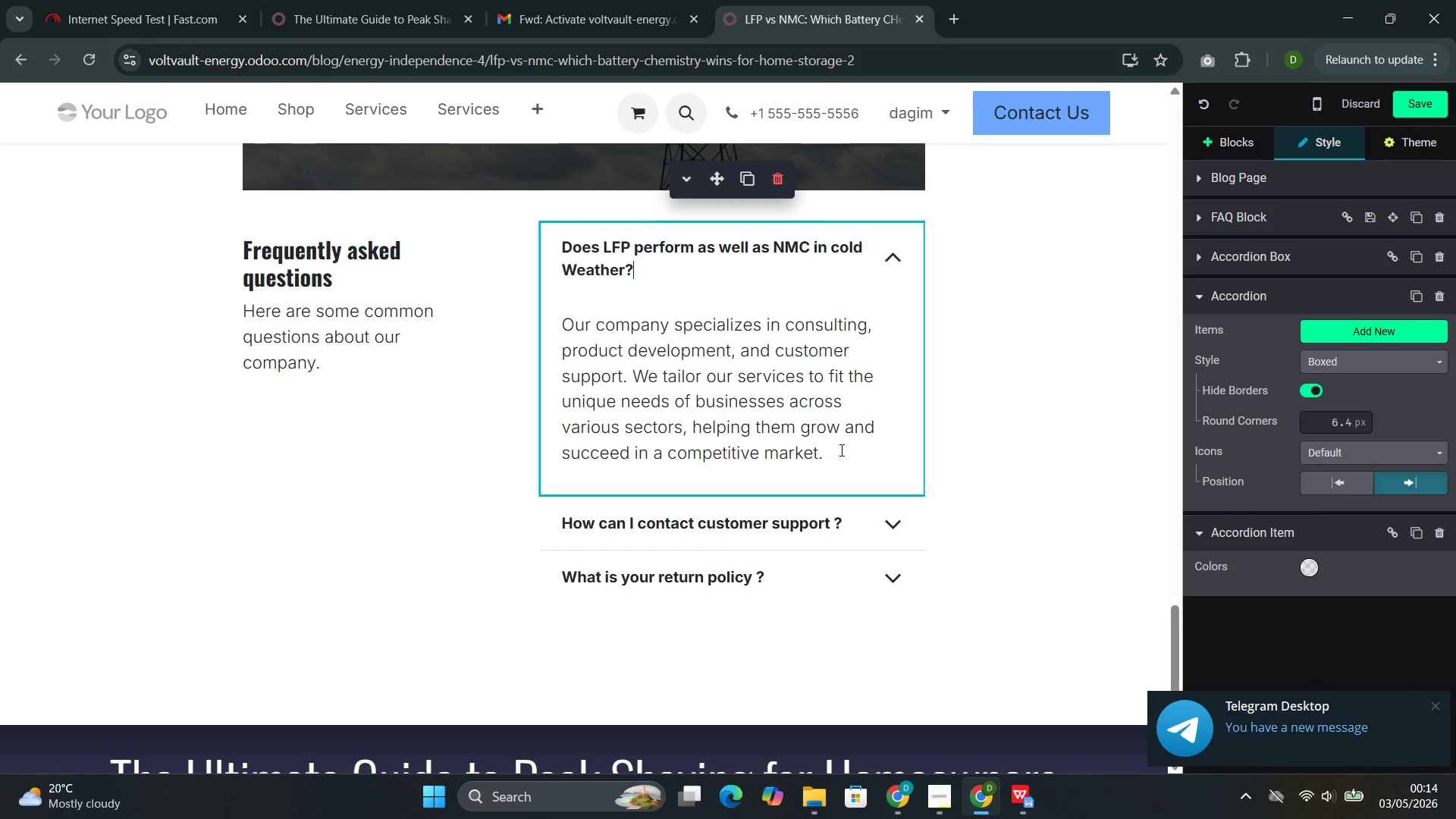 
left_click_drag(start_coordinate=[837, 459], to_coordinate=[585, 325])
 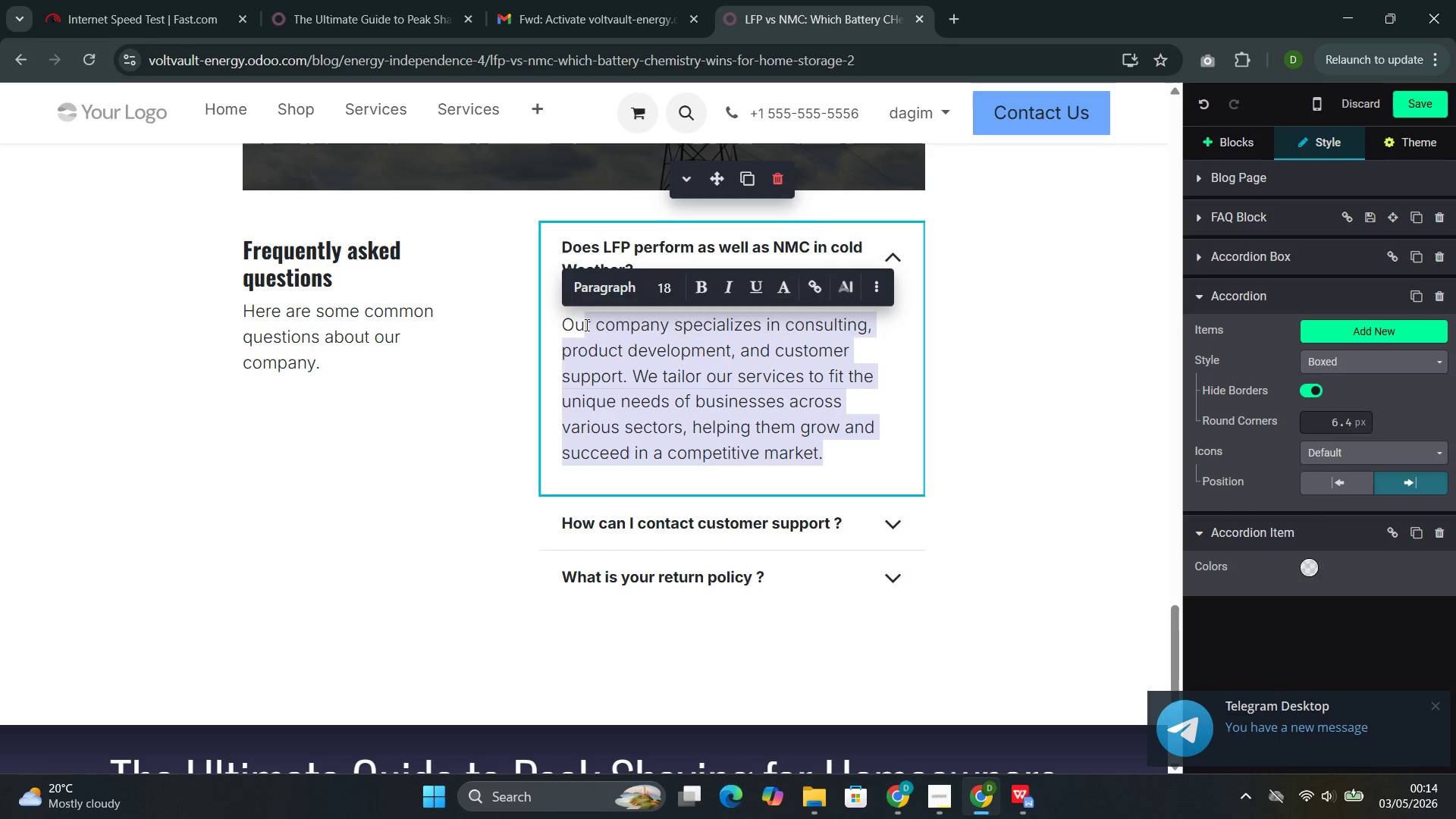 
key(Backspace)
key(Backspace)
key(Backspace)
type(Both che)
 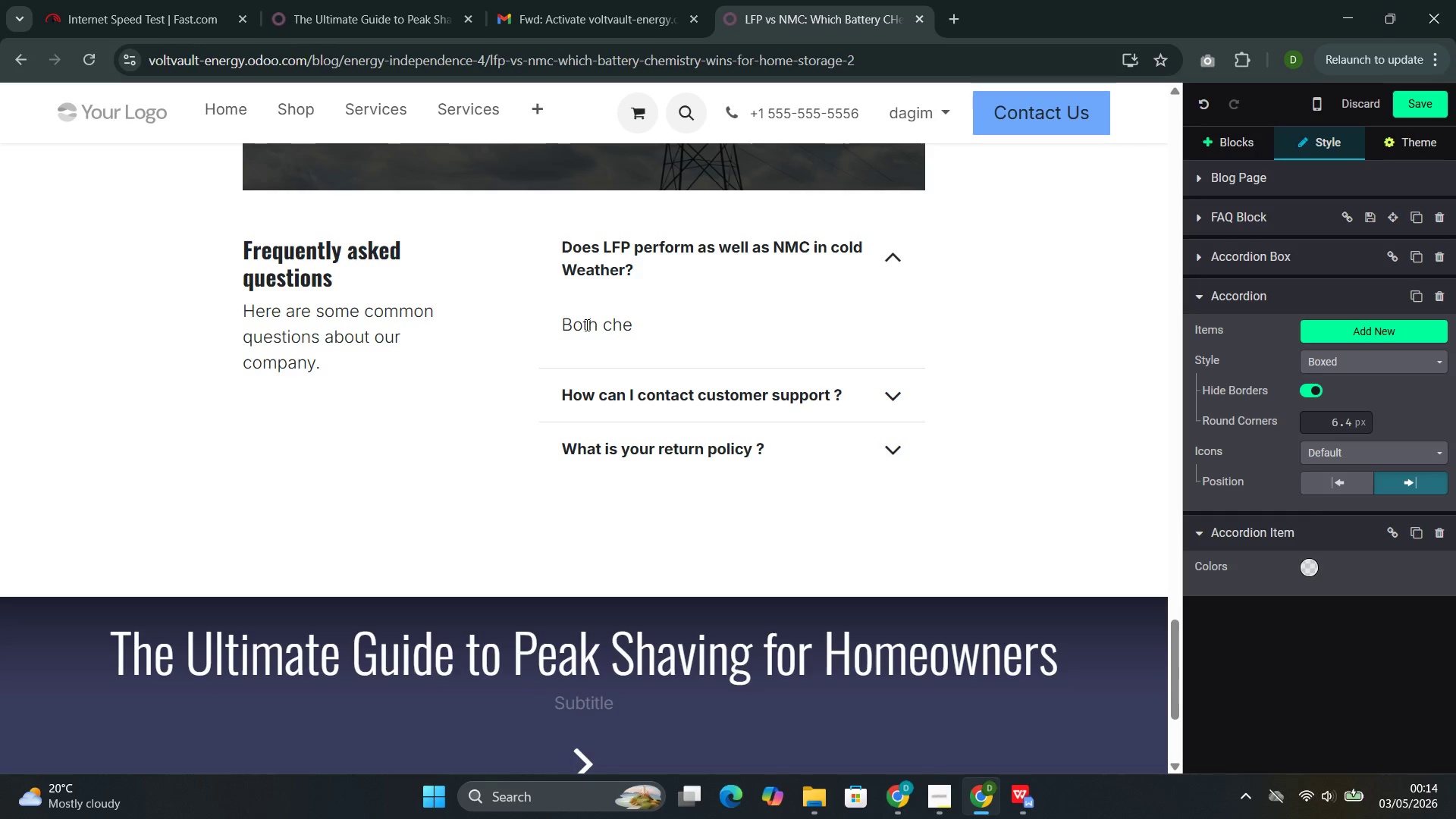 
wait(7.02)
 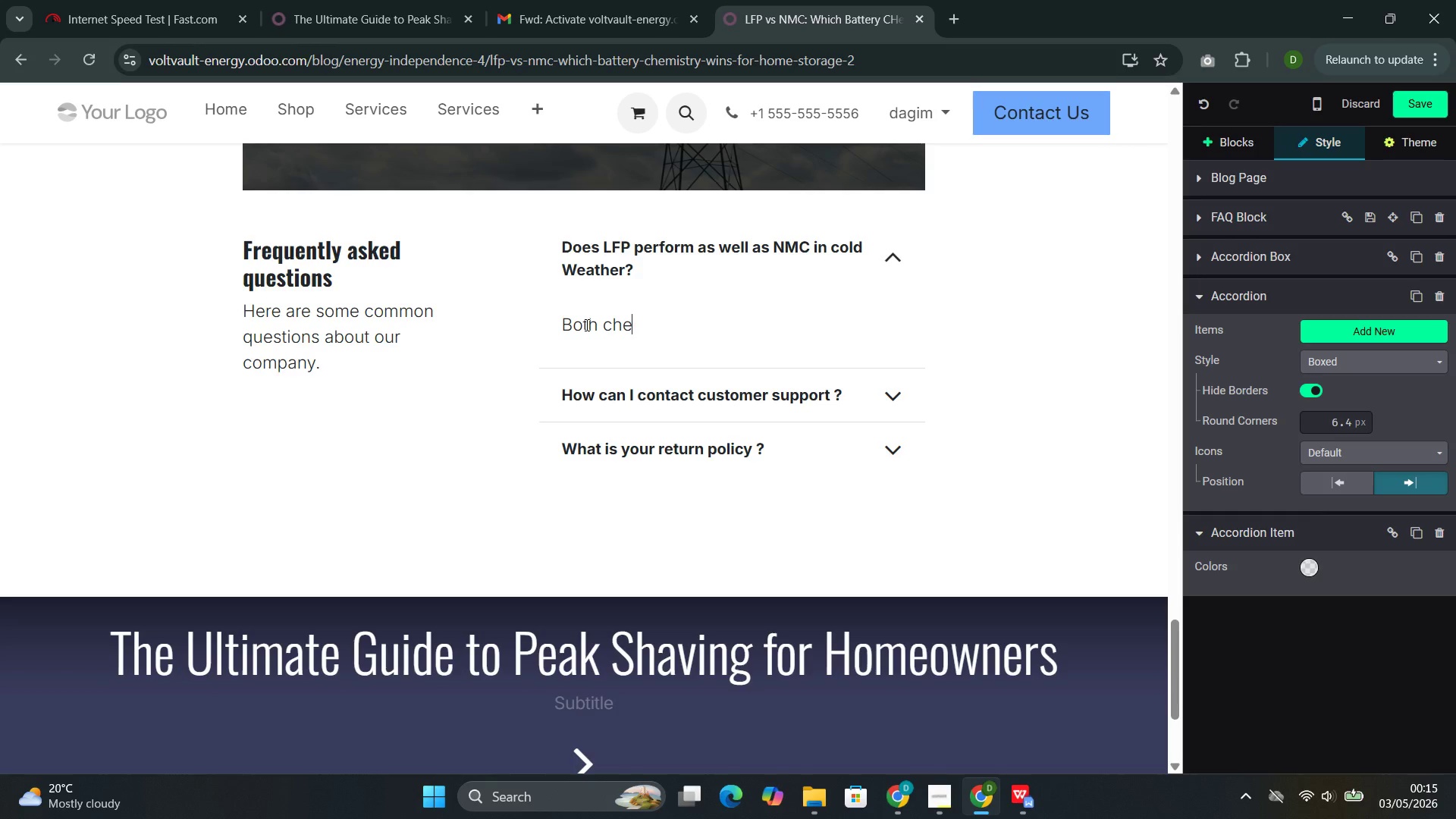 
type(mistry expo)
 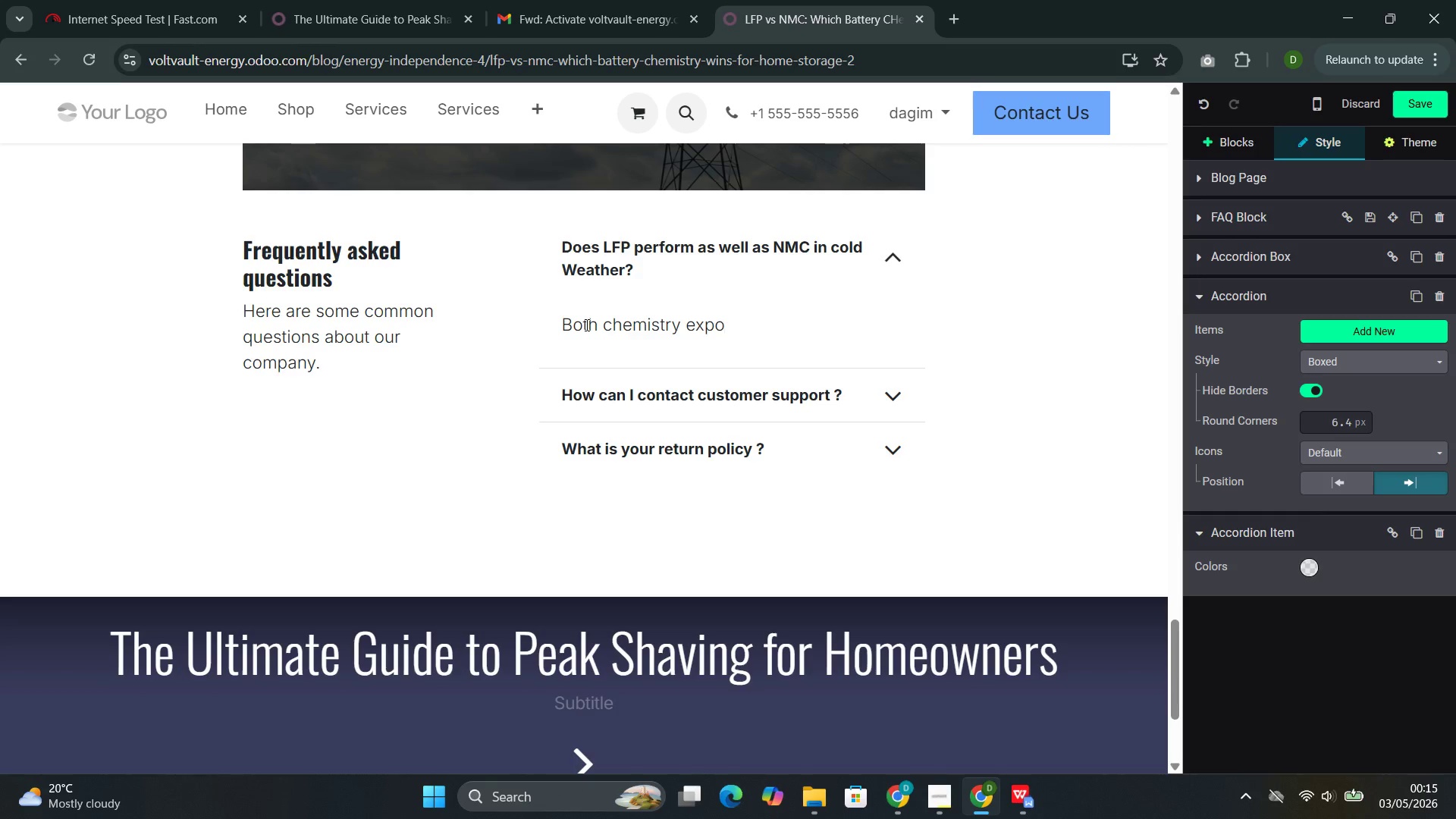 
wait(17.12)
 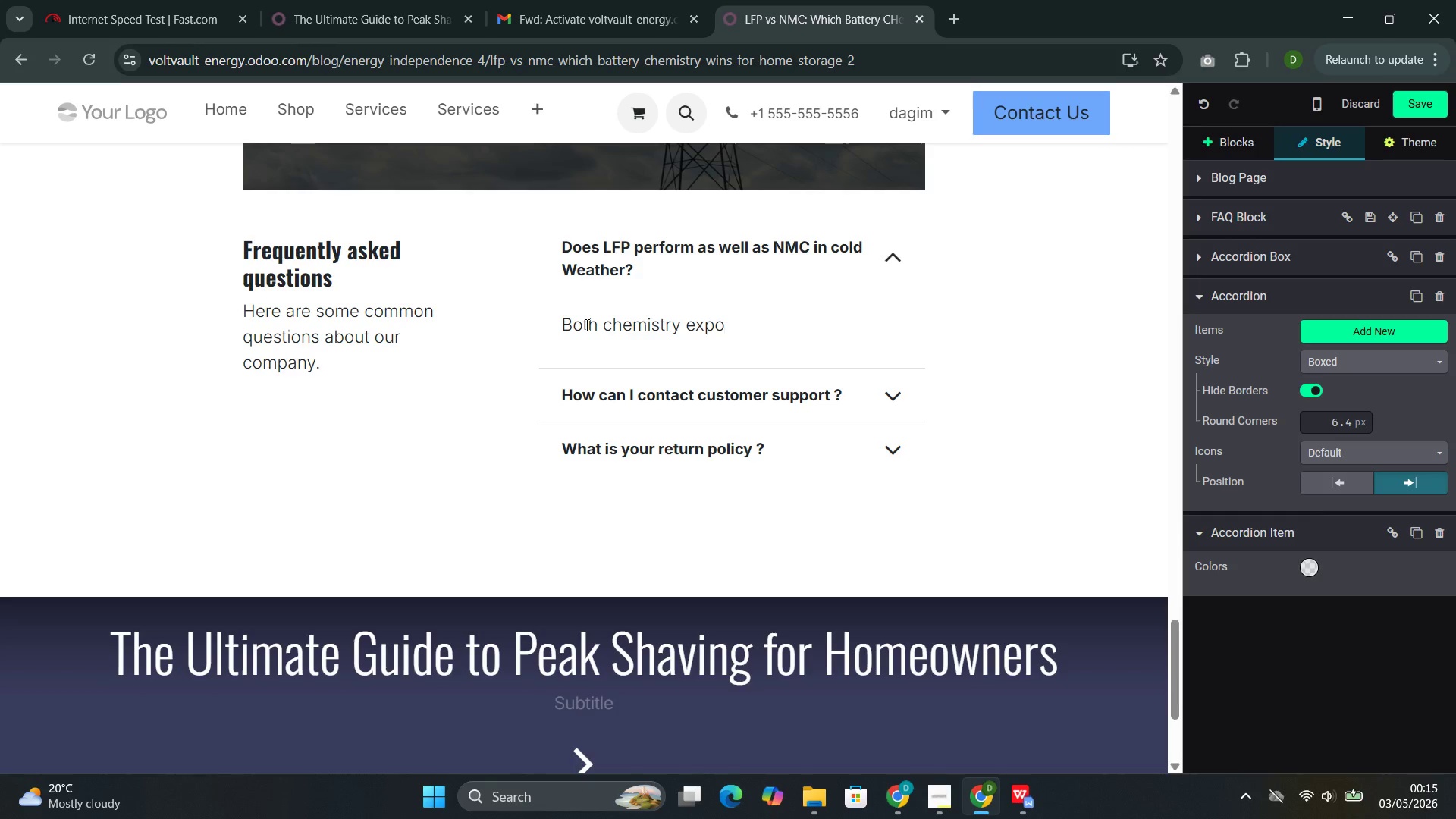 
key(Backspace)
type(erience reduced perfor)
 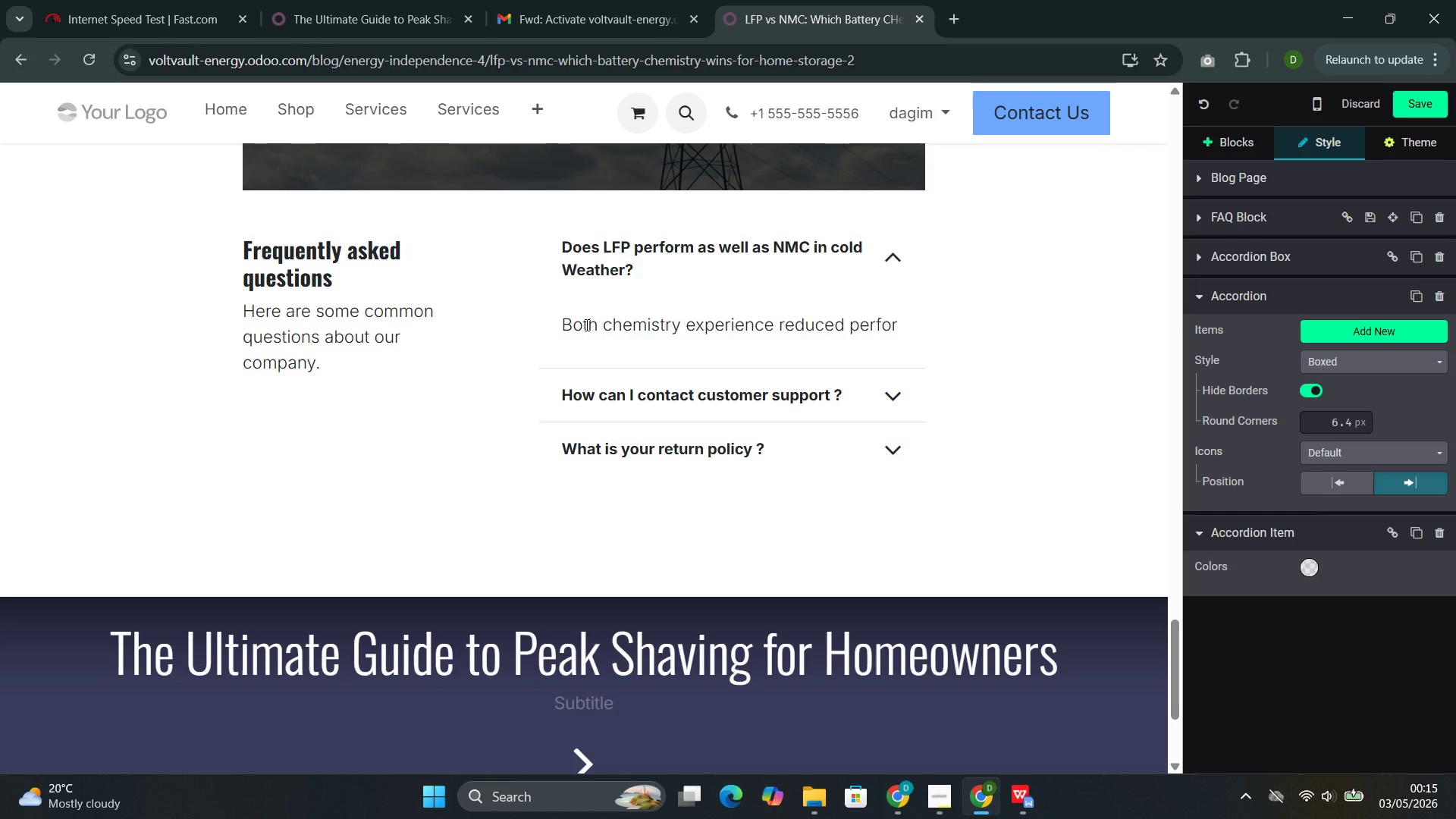 
wait(6.56)
 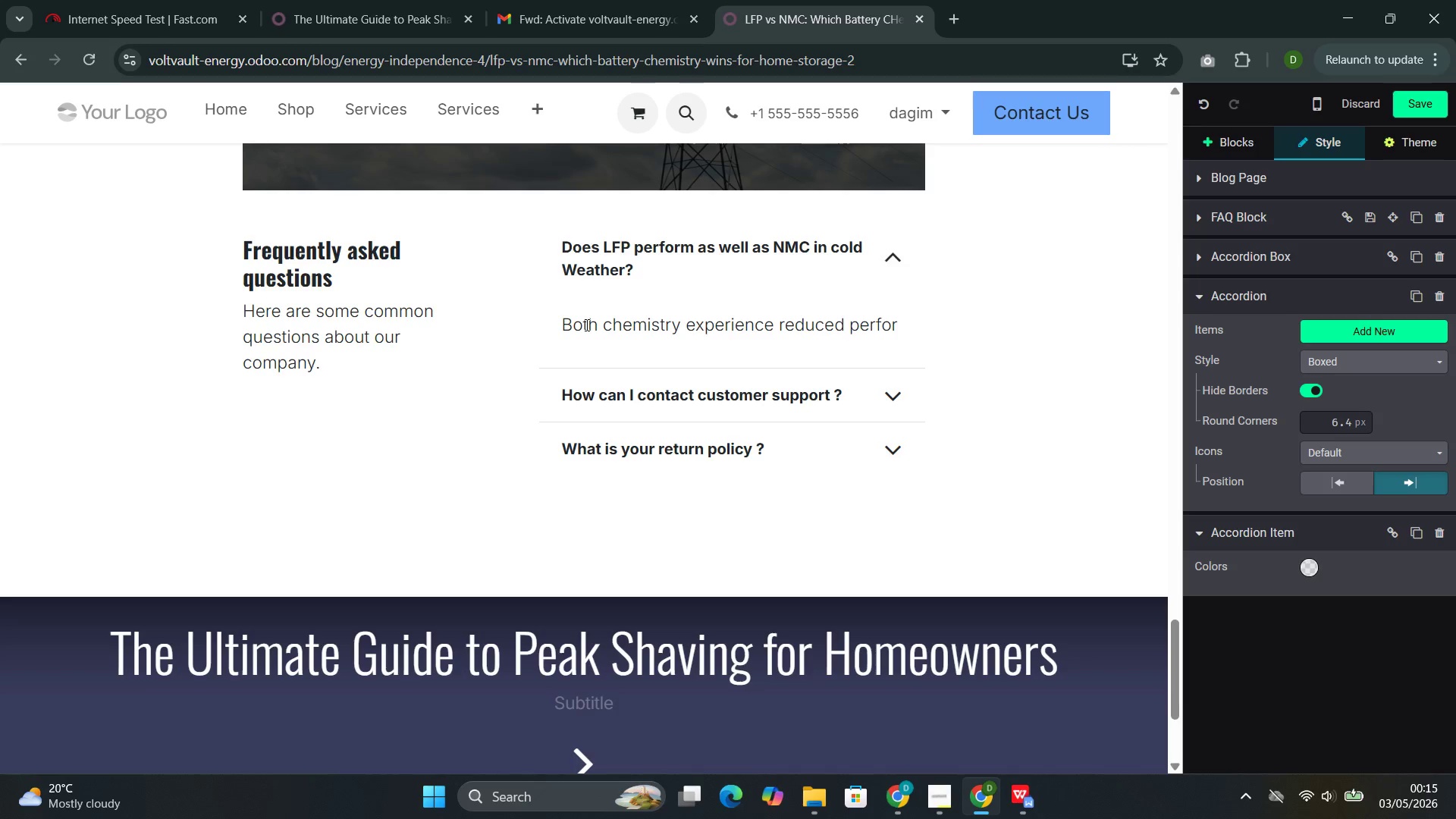 
type(mance in exter)
 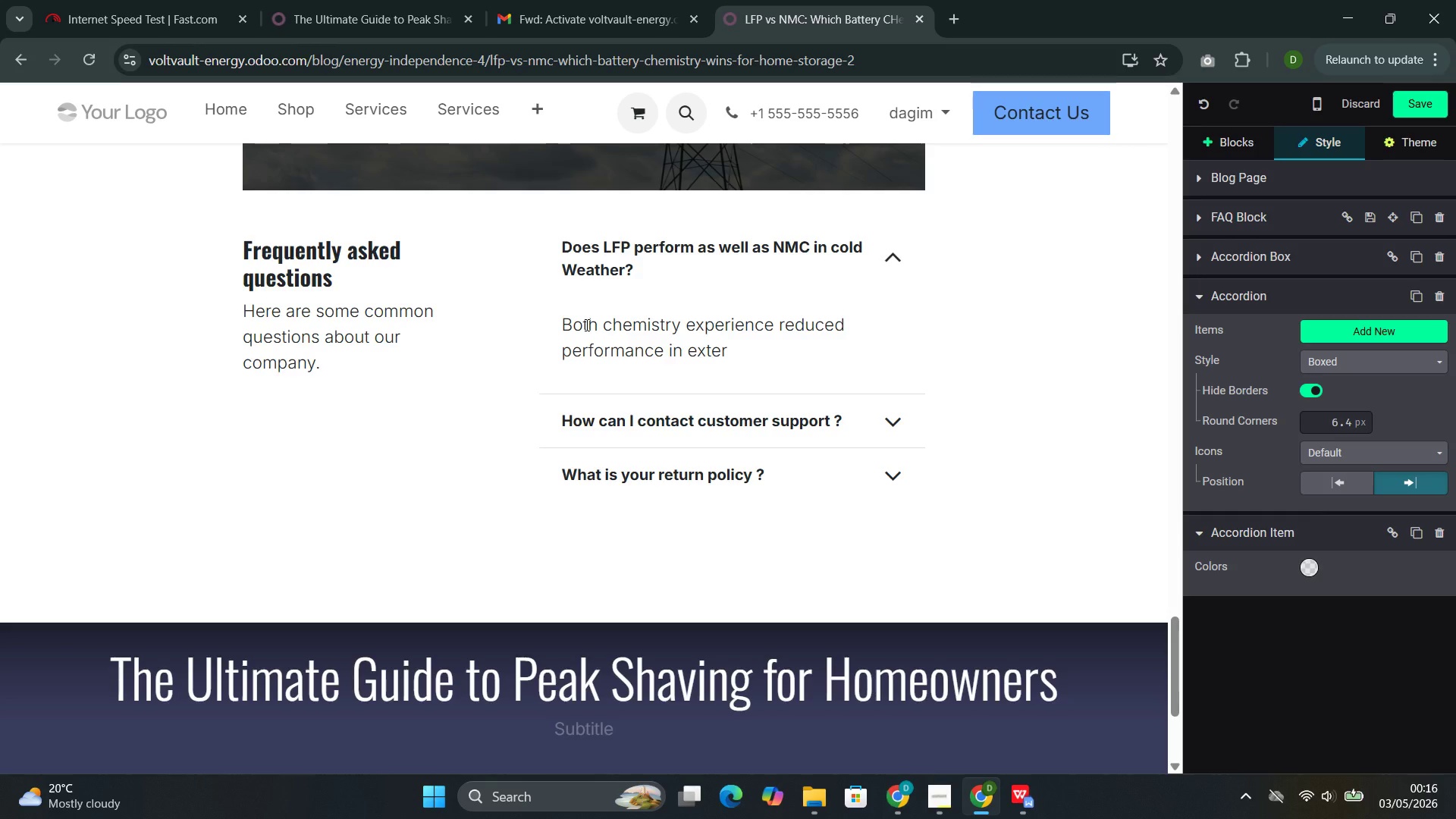 
wait(24.75)
 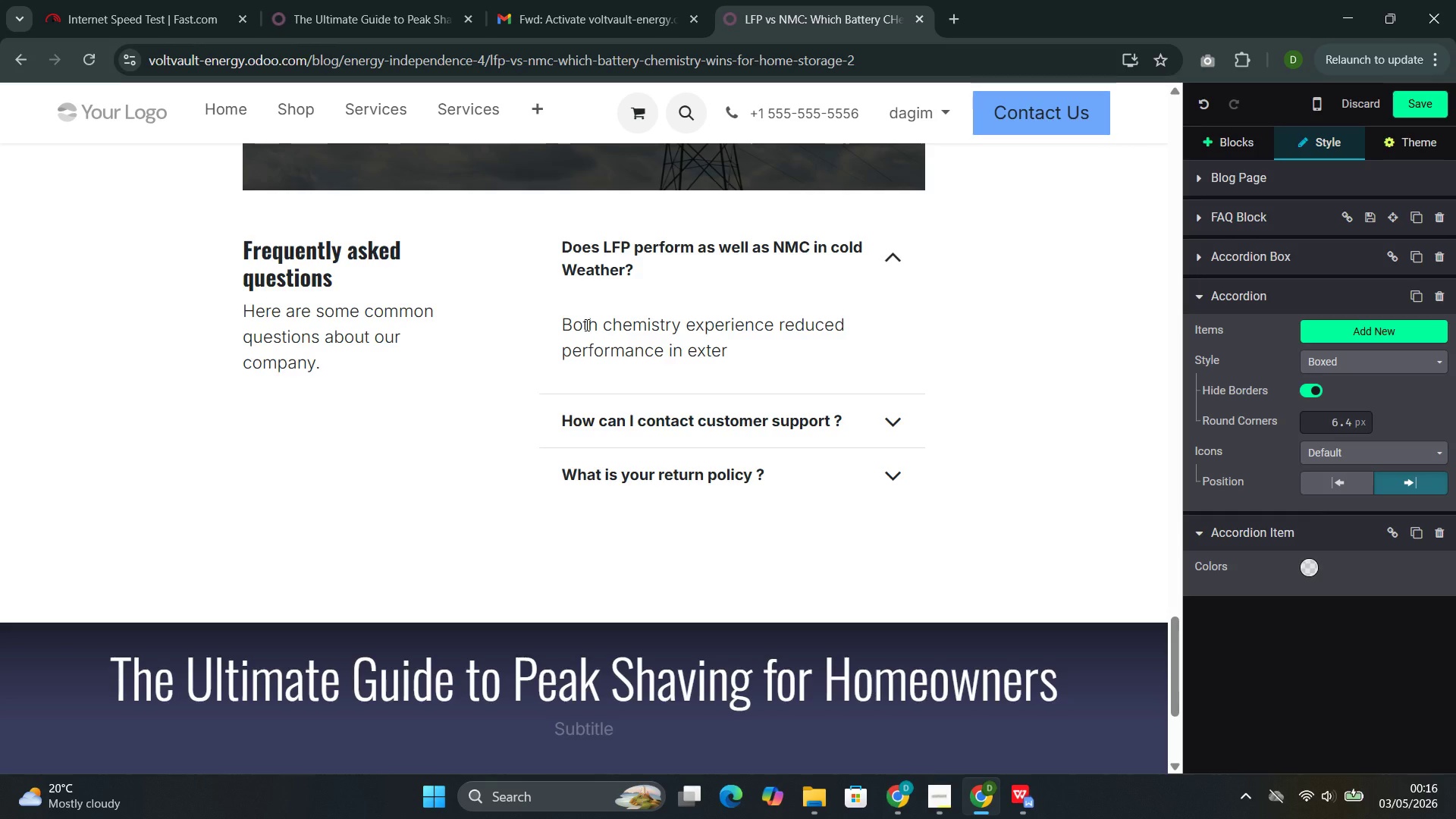 
type(eme cold.)
 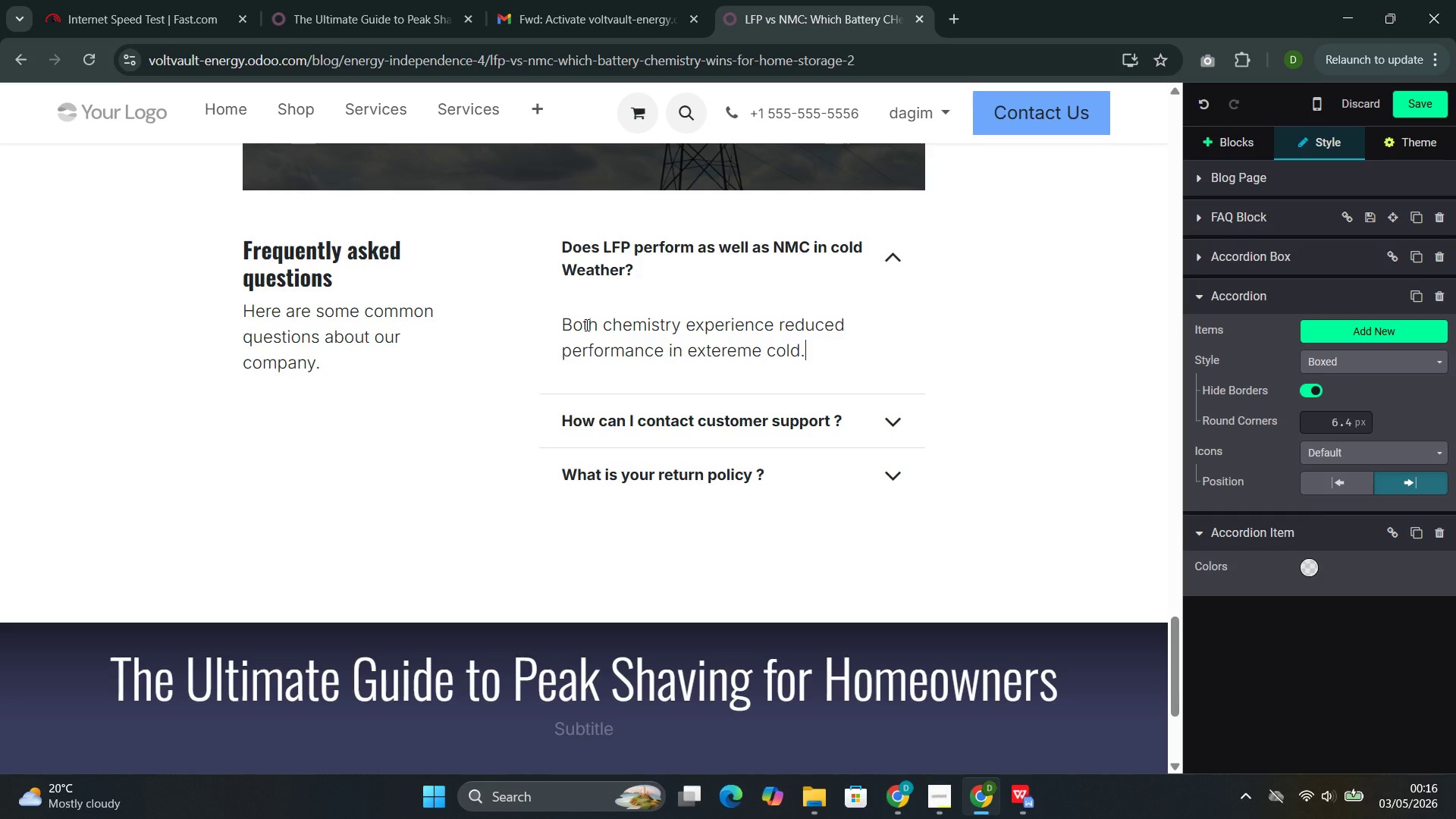 
wait(13.67)
 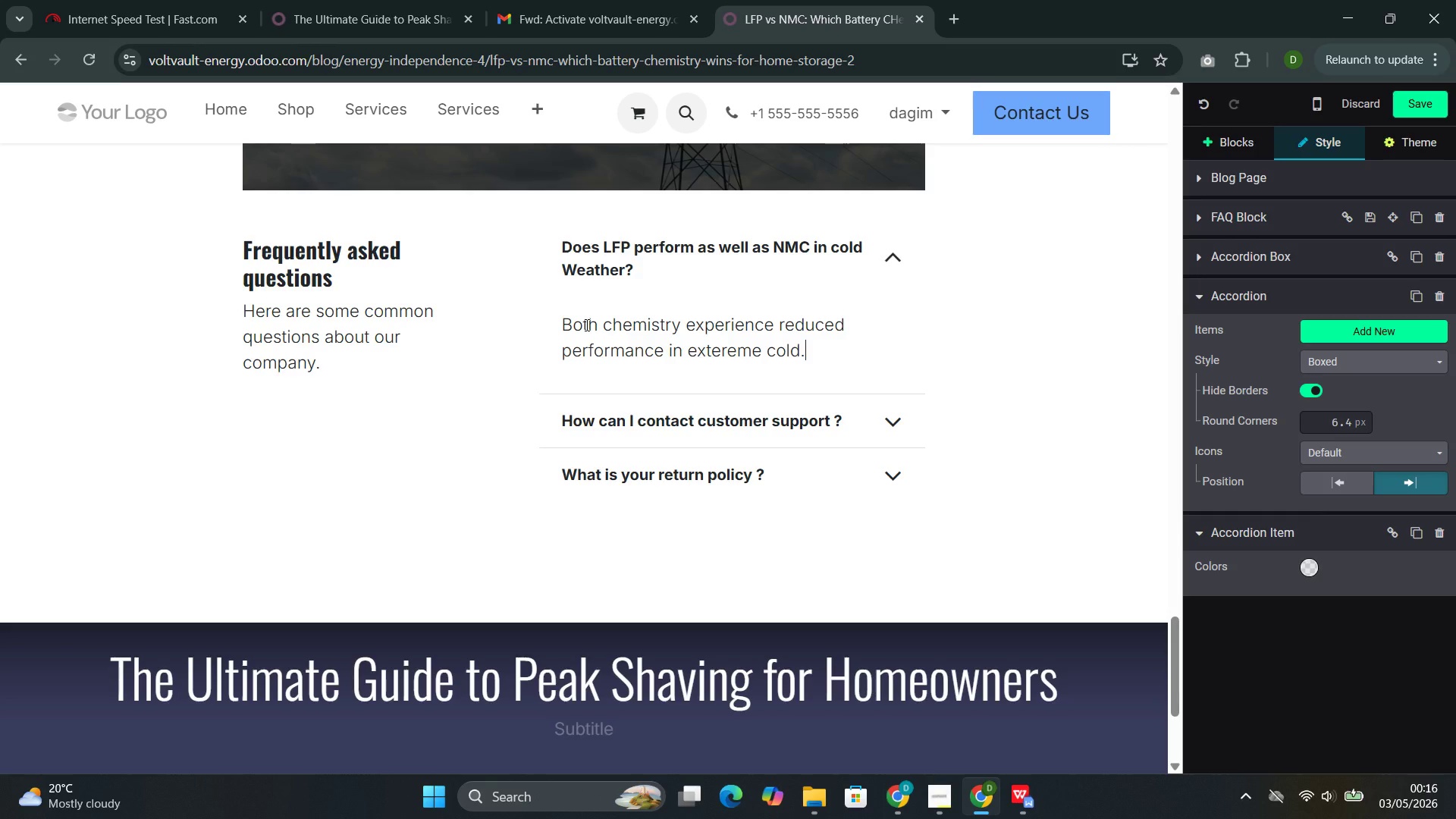 
key(Space)
 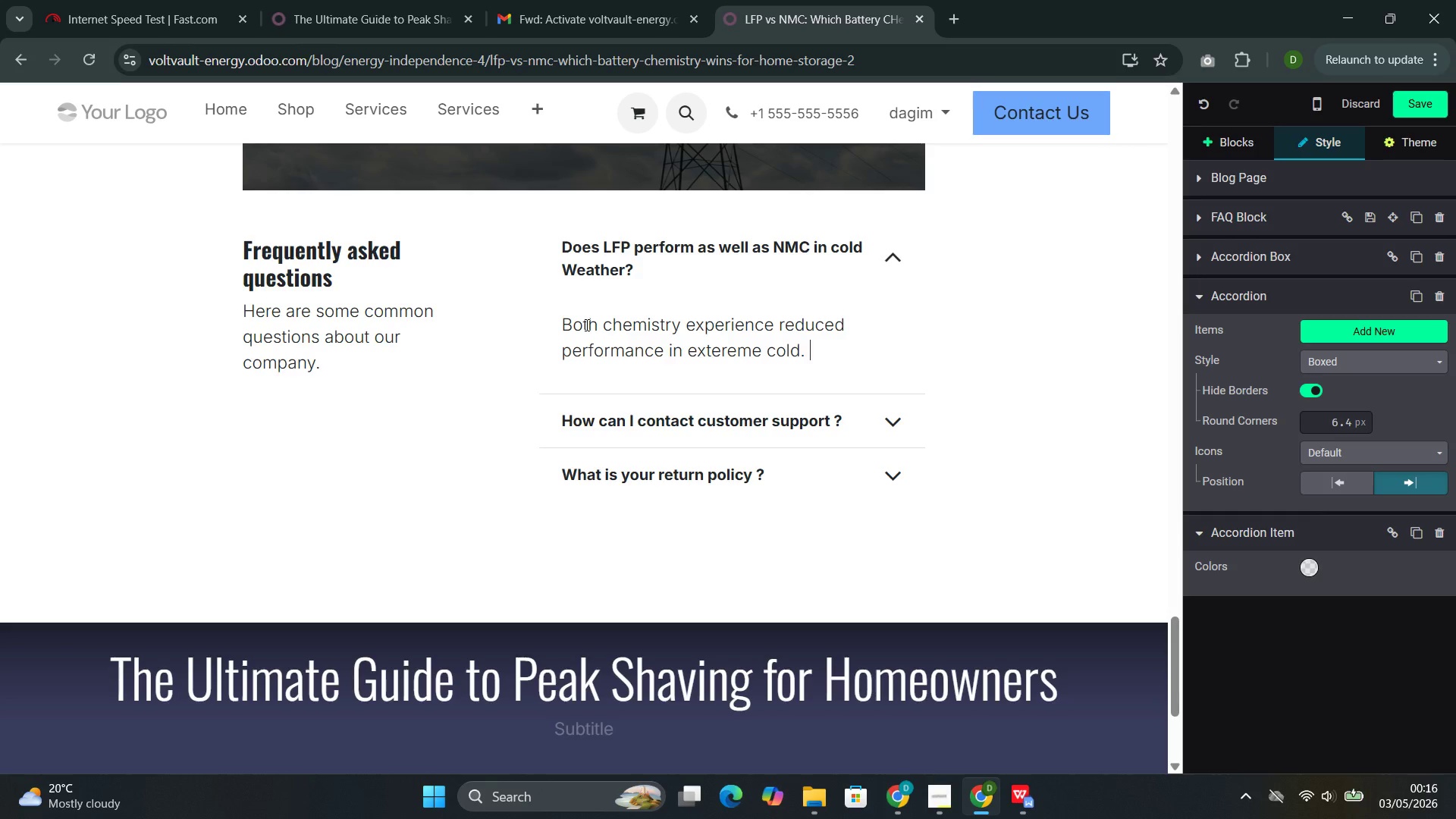 
wait(10.36)
 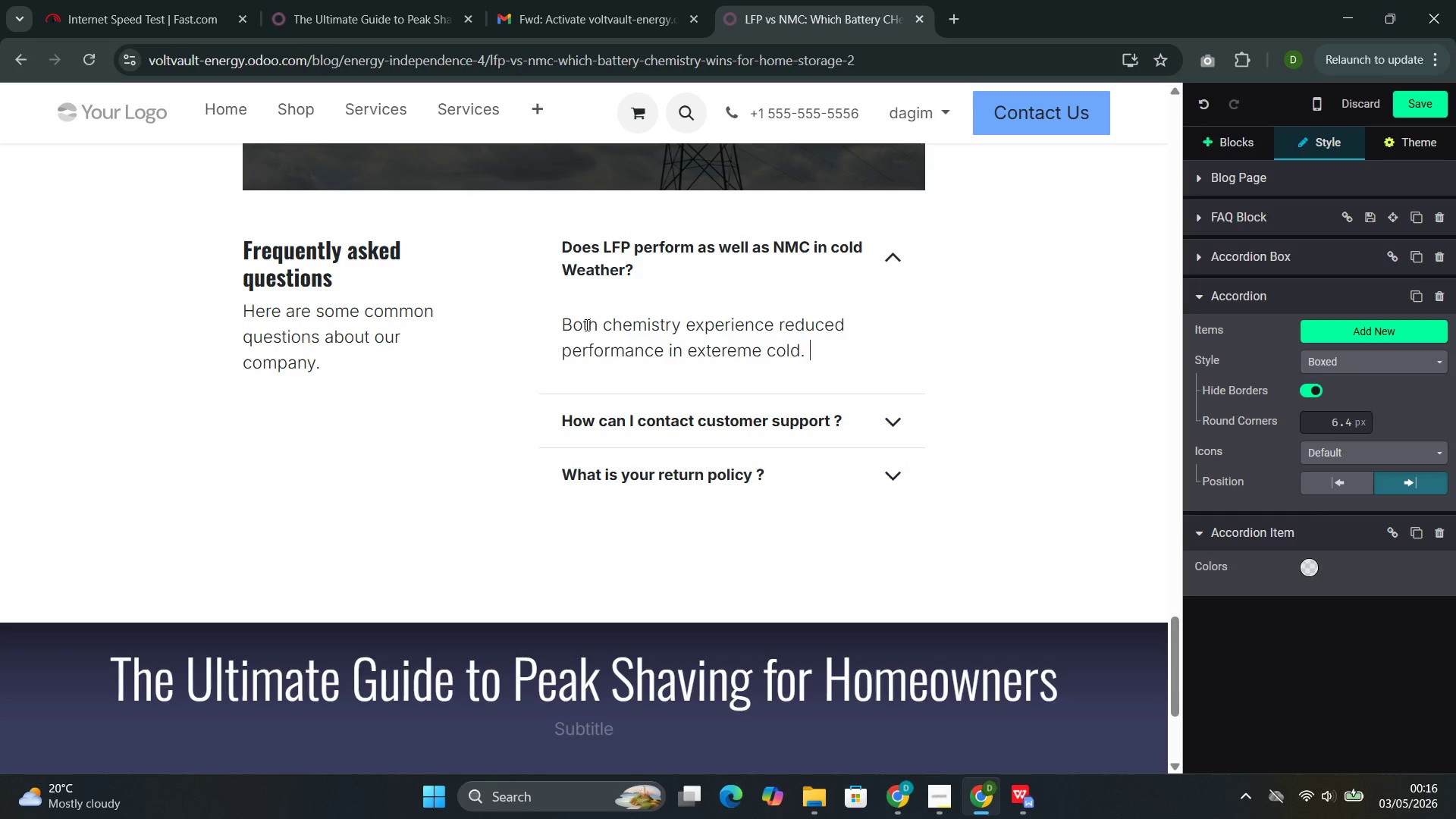 
type(LFP batteries can discharge at )
 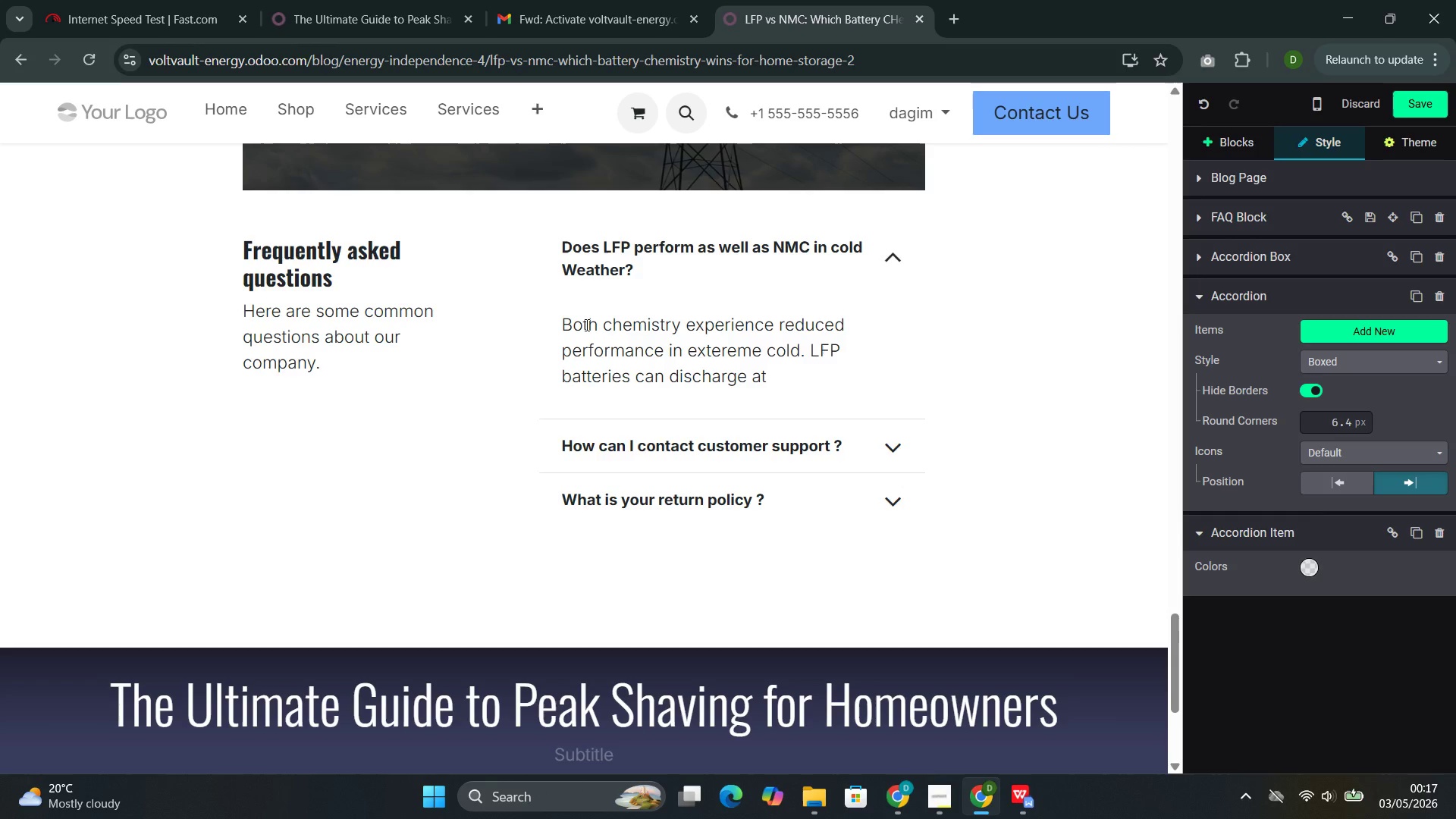 
wait(14.3)
 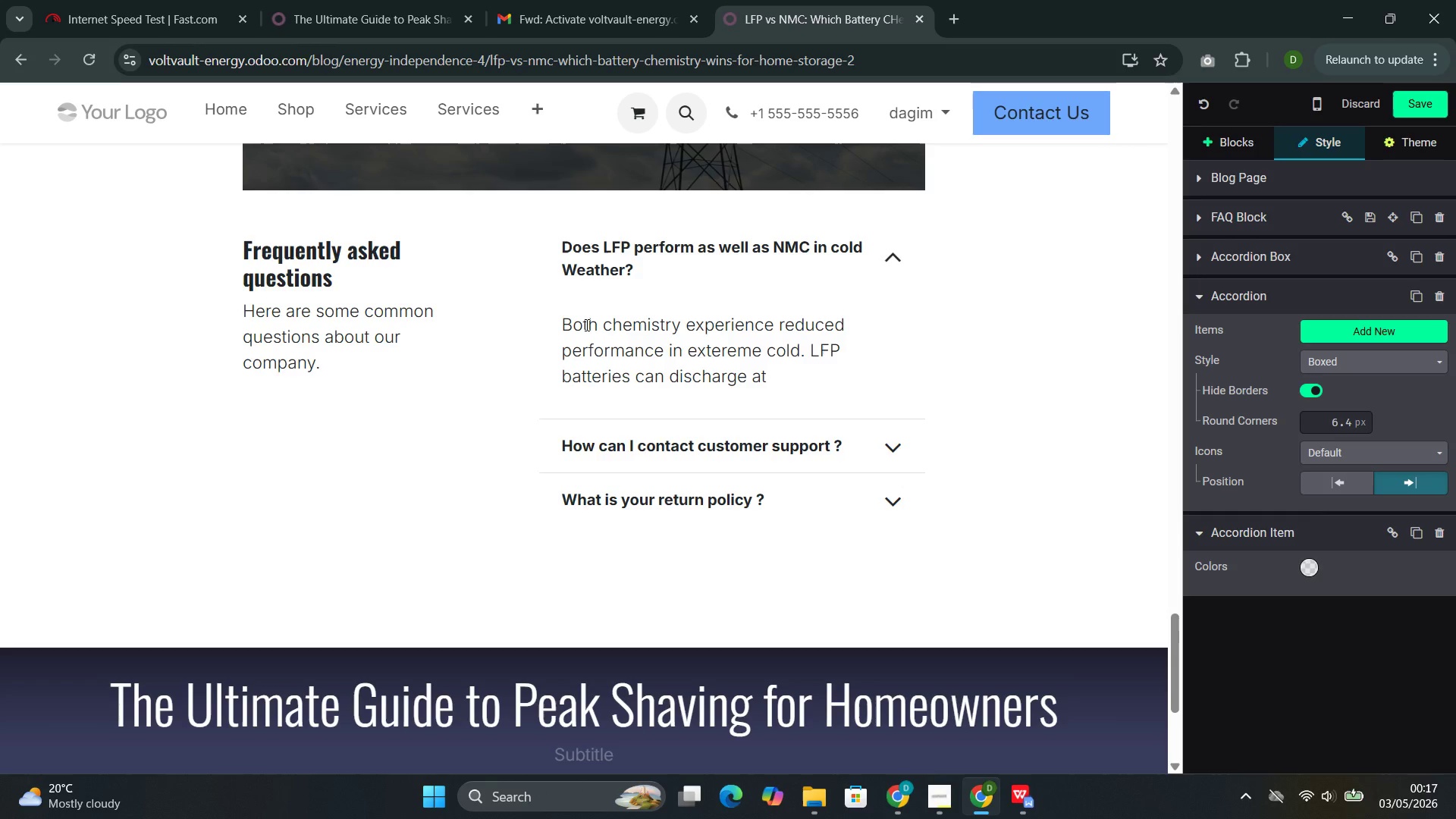 
type(tempera)
 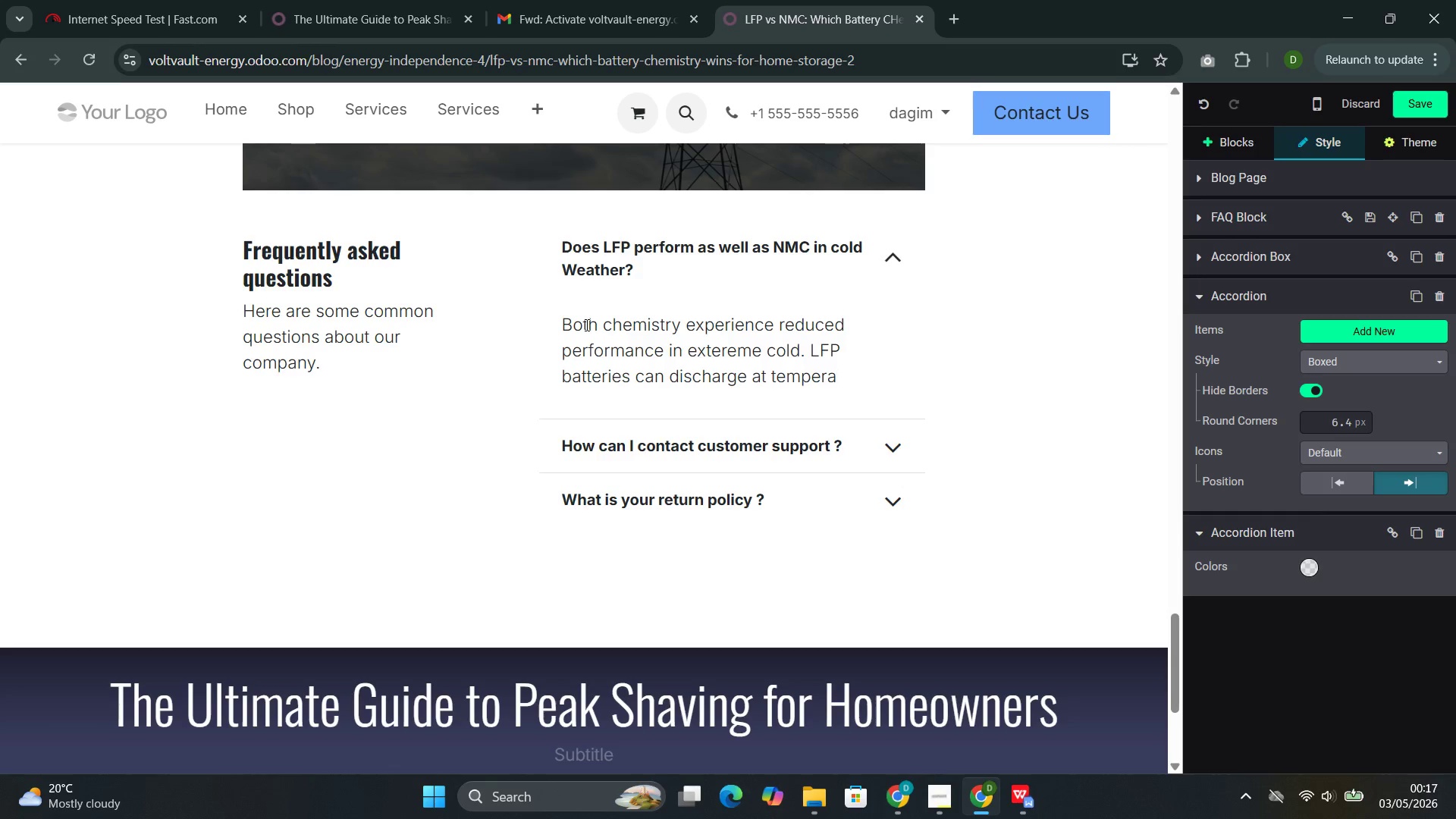 
type(tures as low )
 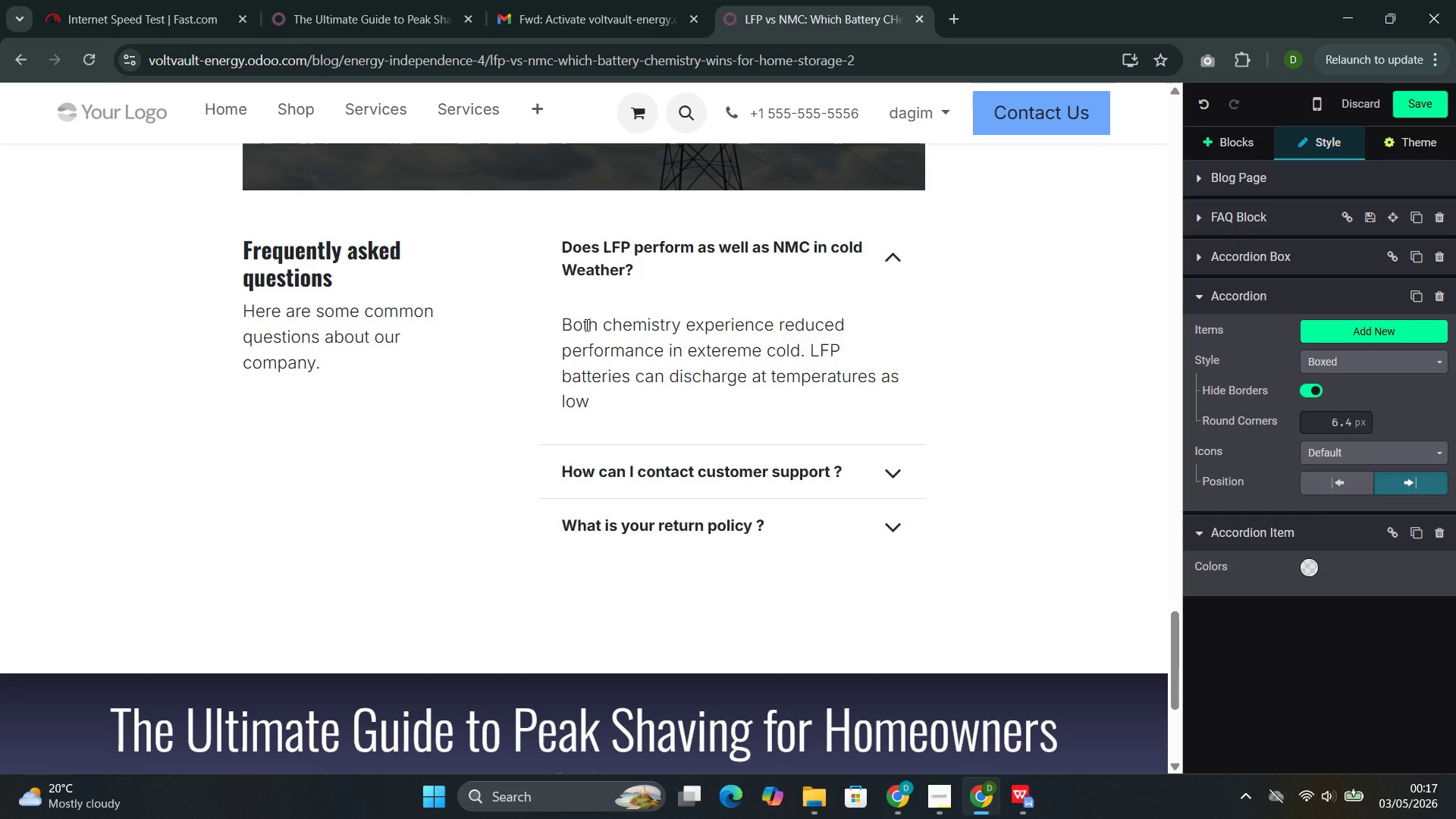 
wait(17.27)
 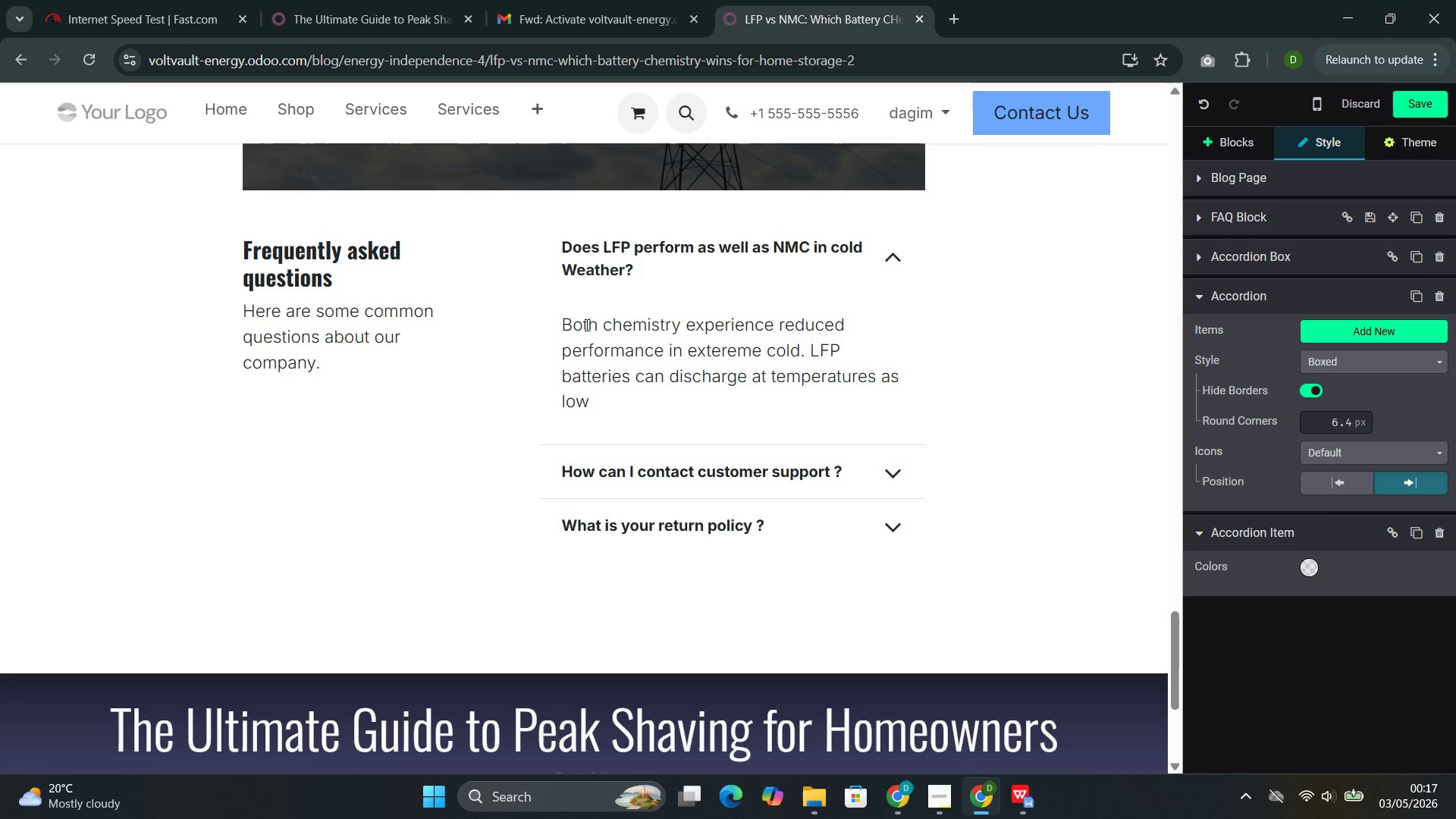 
type(as -20C())
 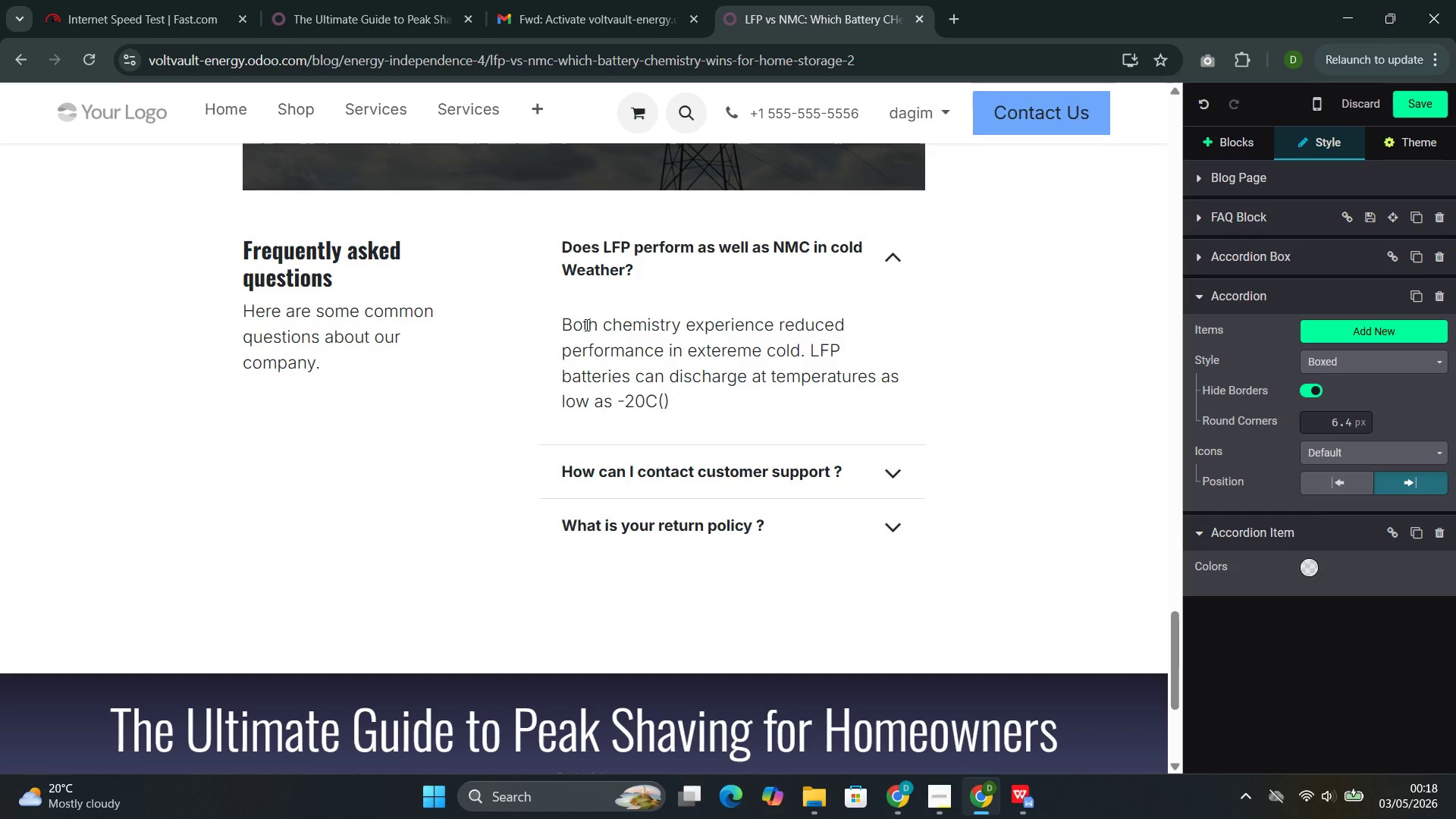 
key(ArrowLeft)
 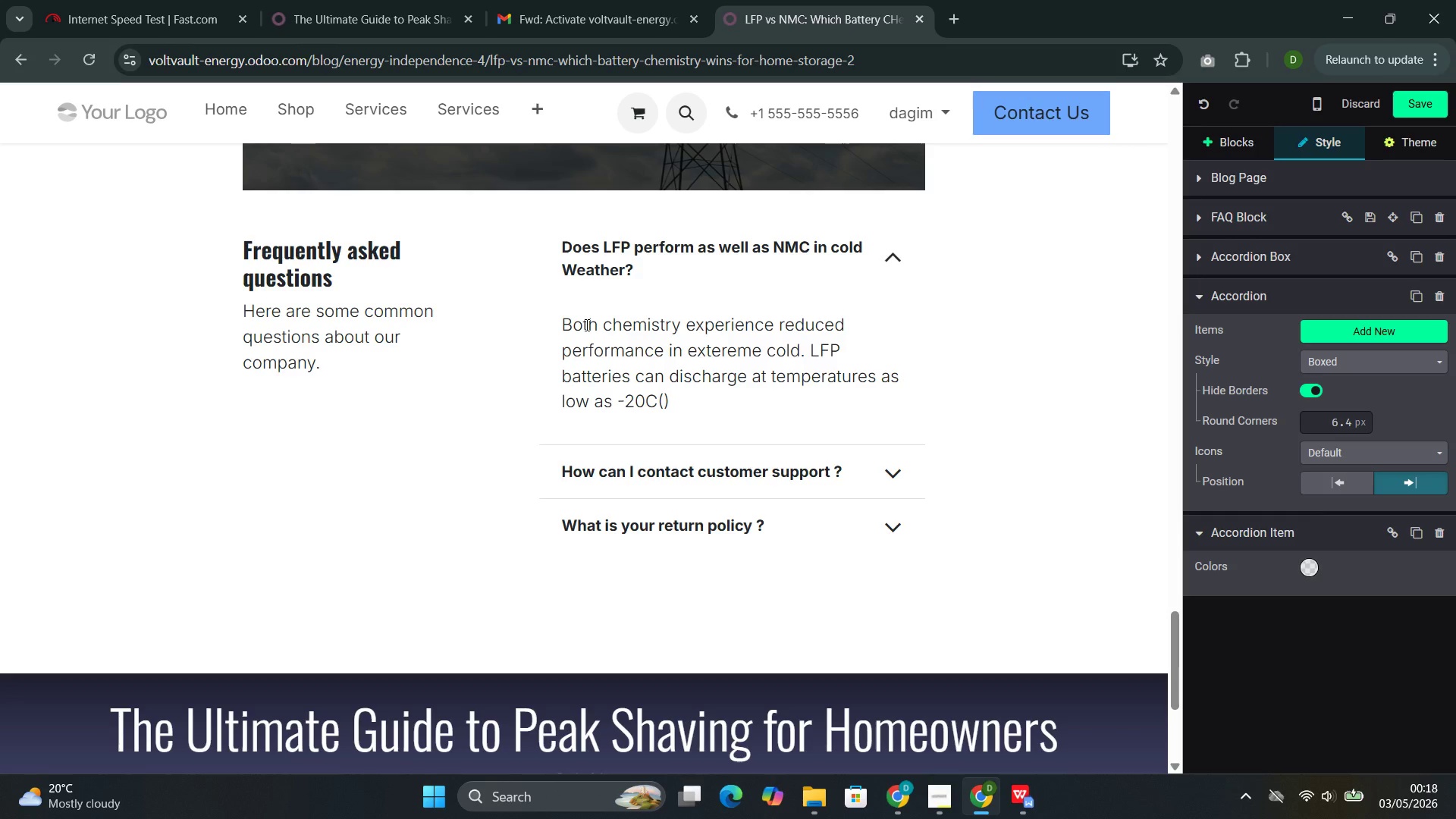 
type(-4F)
 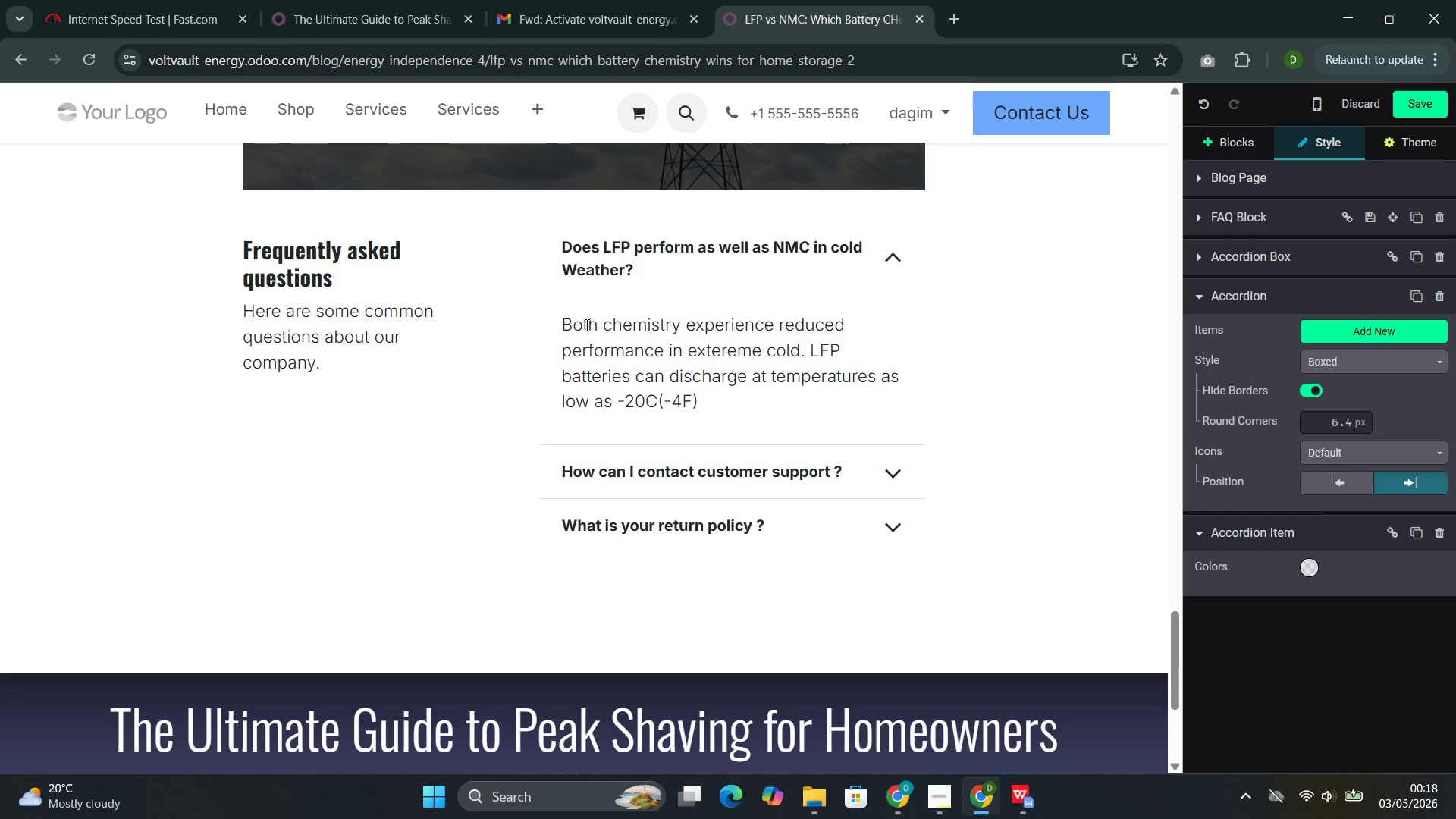 
key(ArrowRight)
 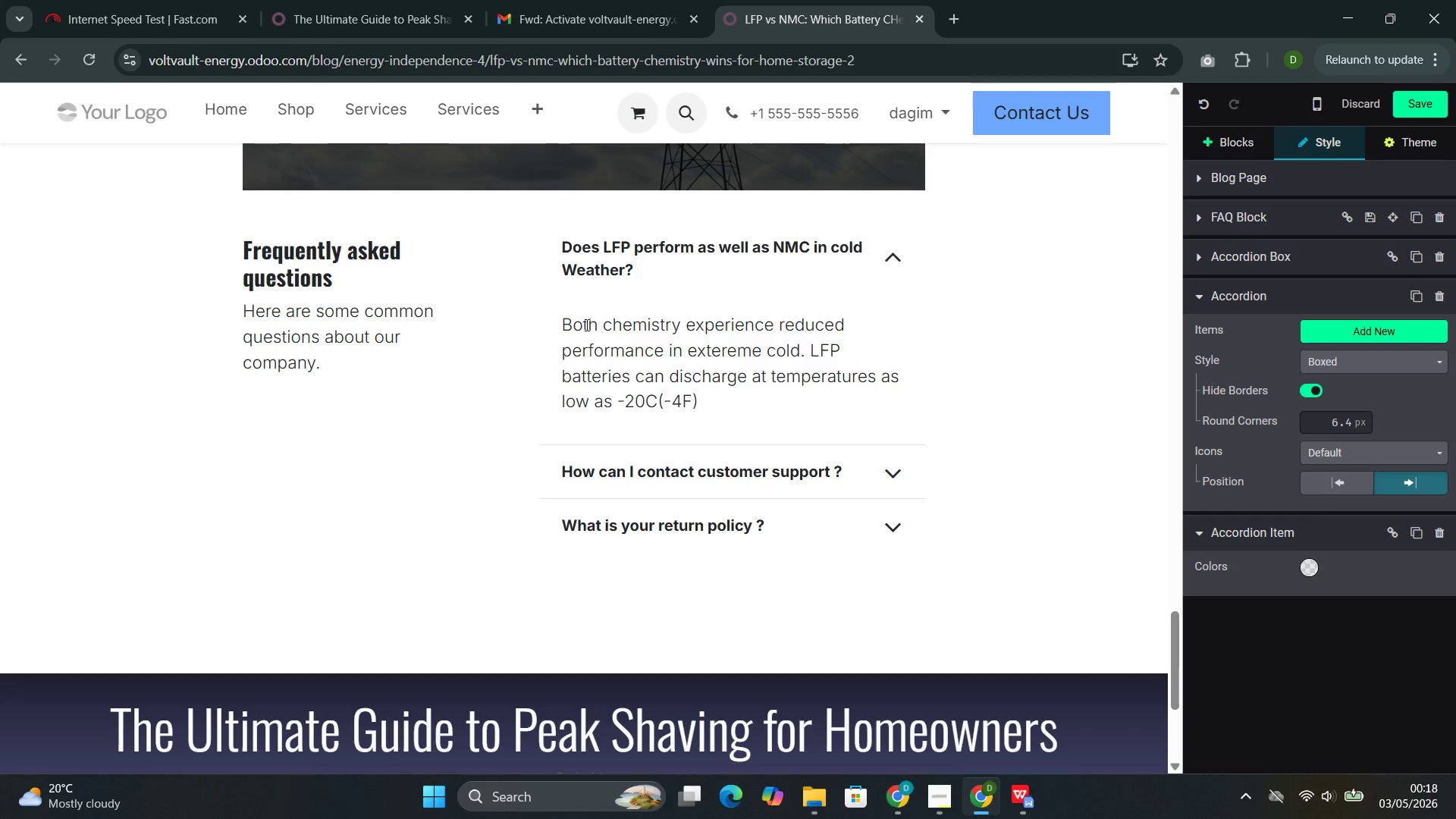 
type( but )
 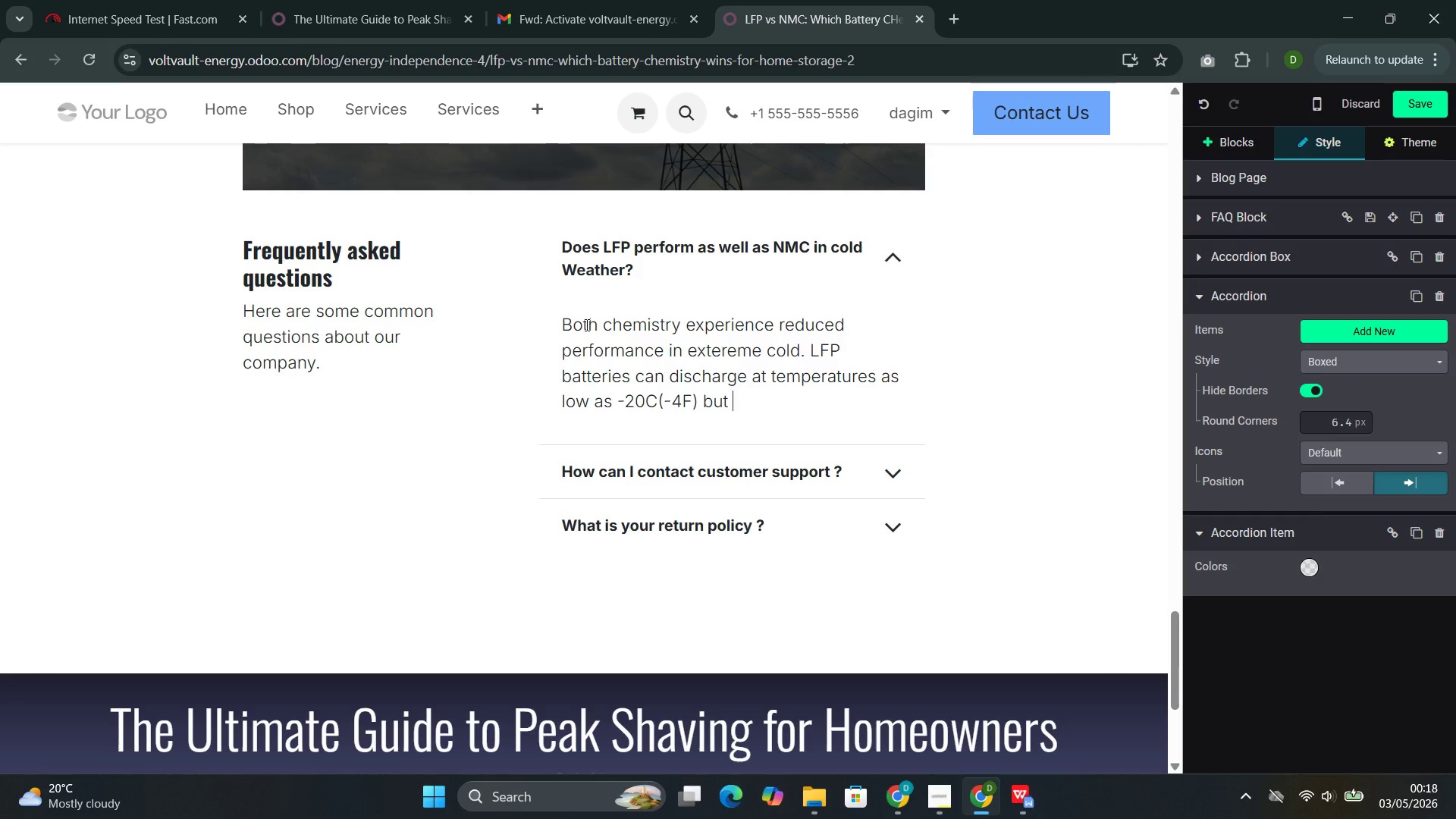 
wait(6.16)
 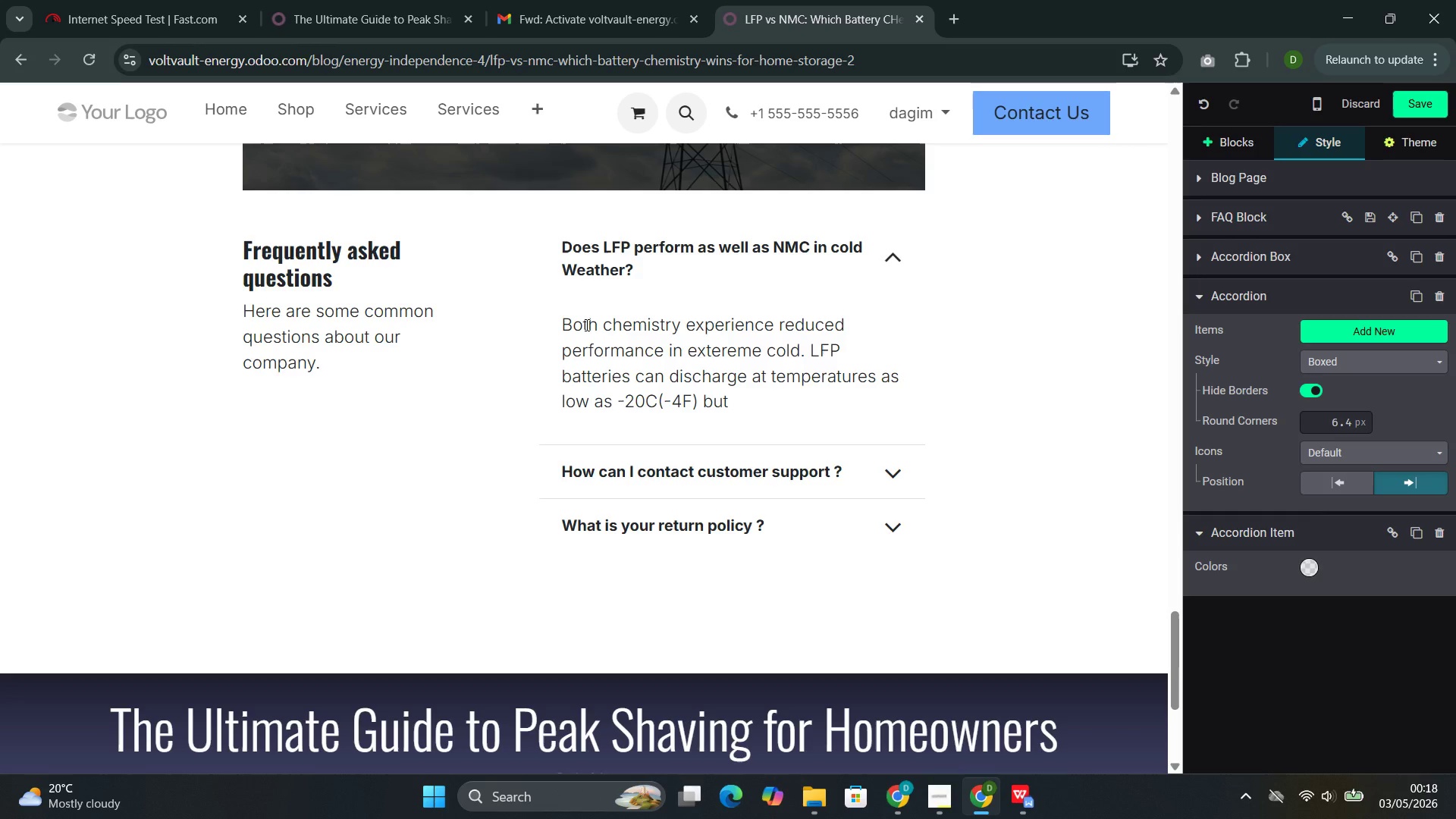 
type(should not be charged)
 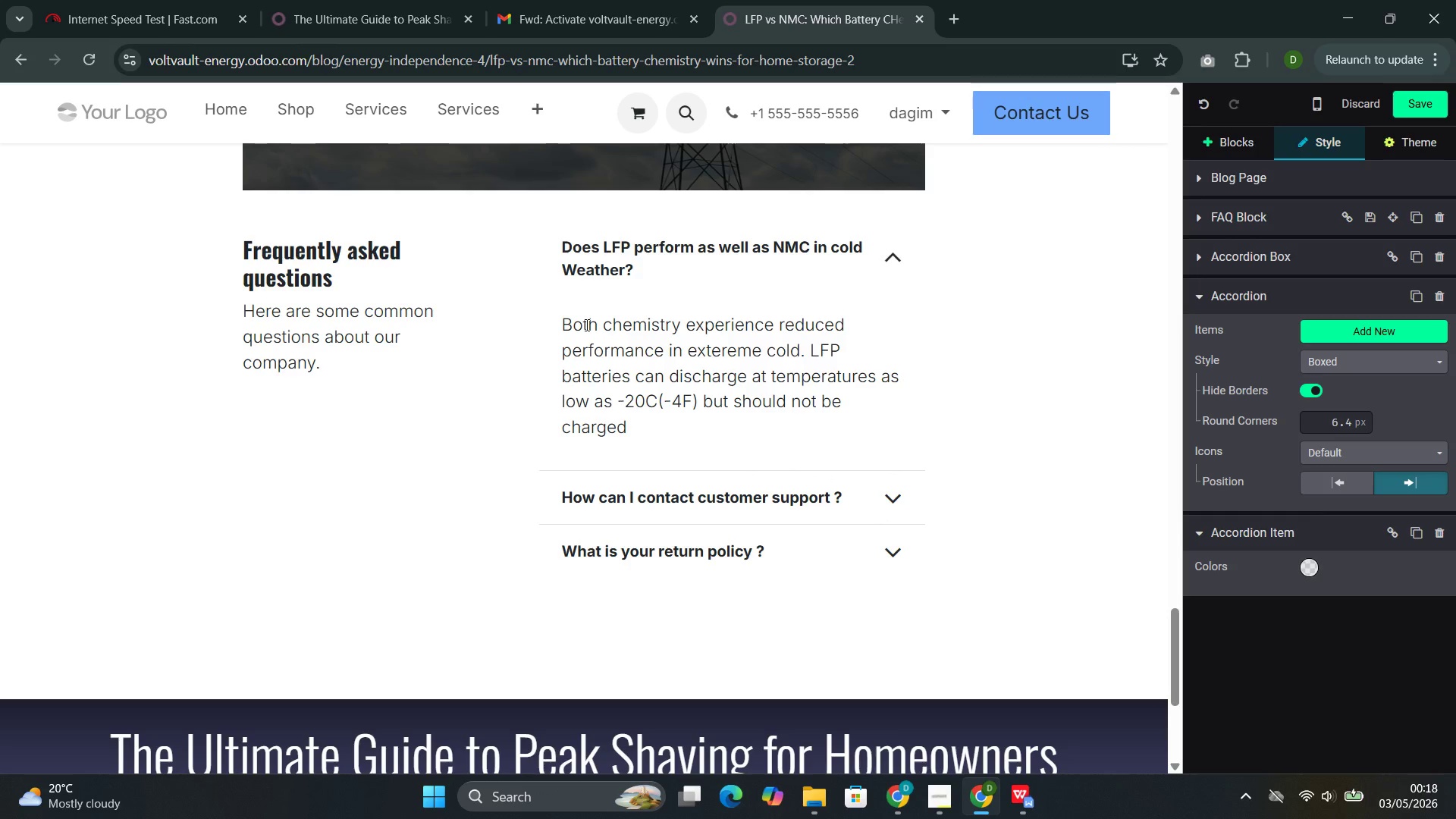 
type( below 0C)
 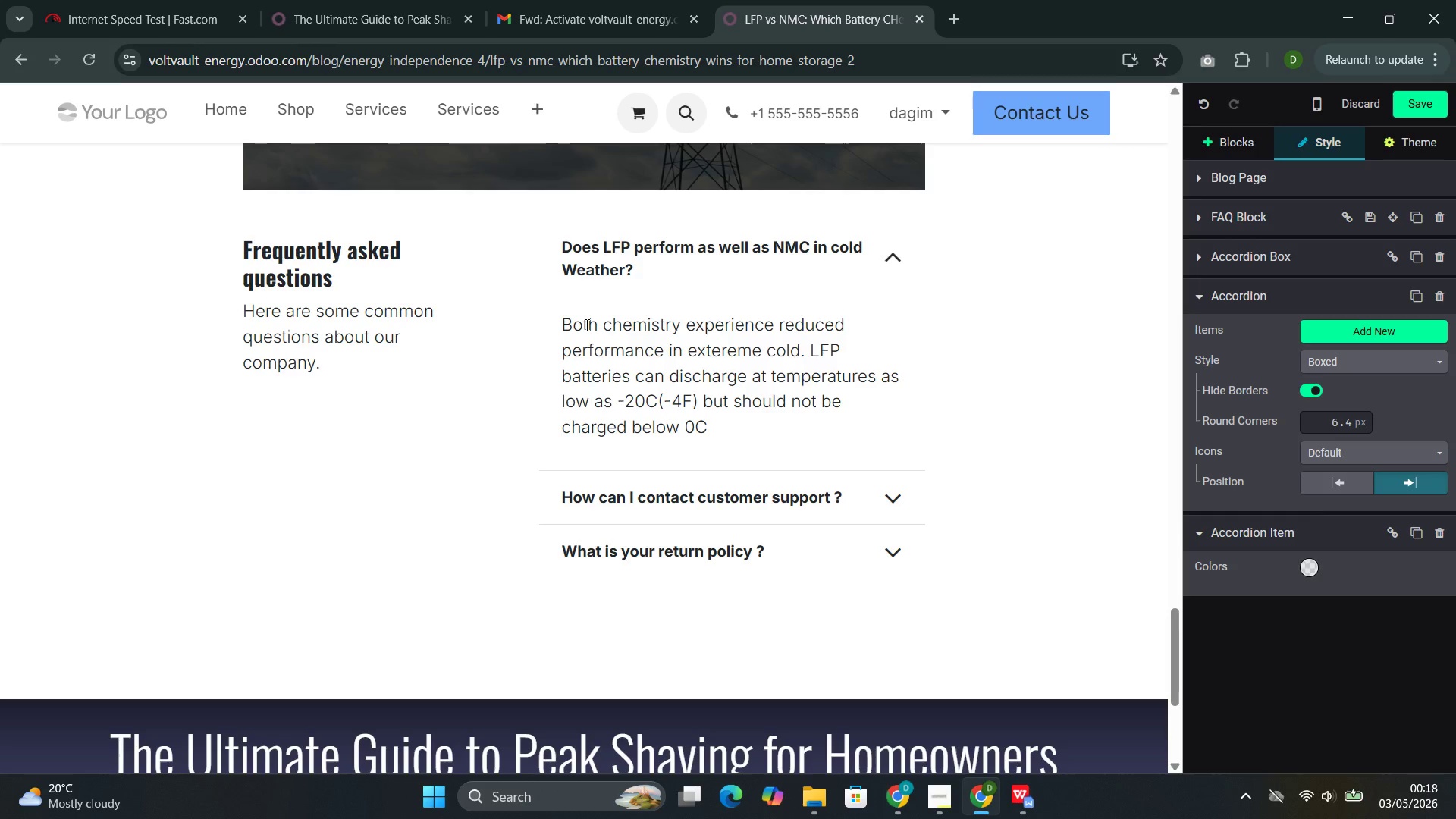 
wait(8.02)
 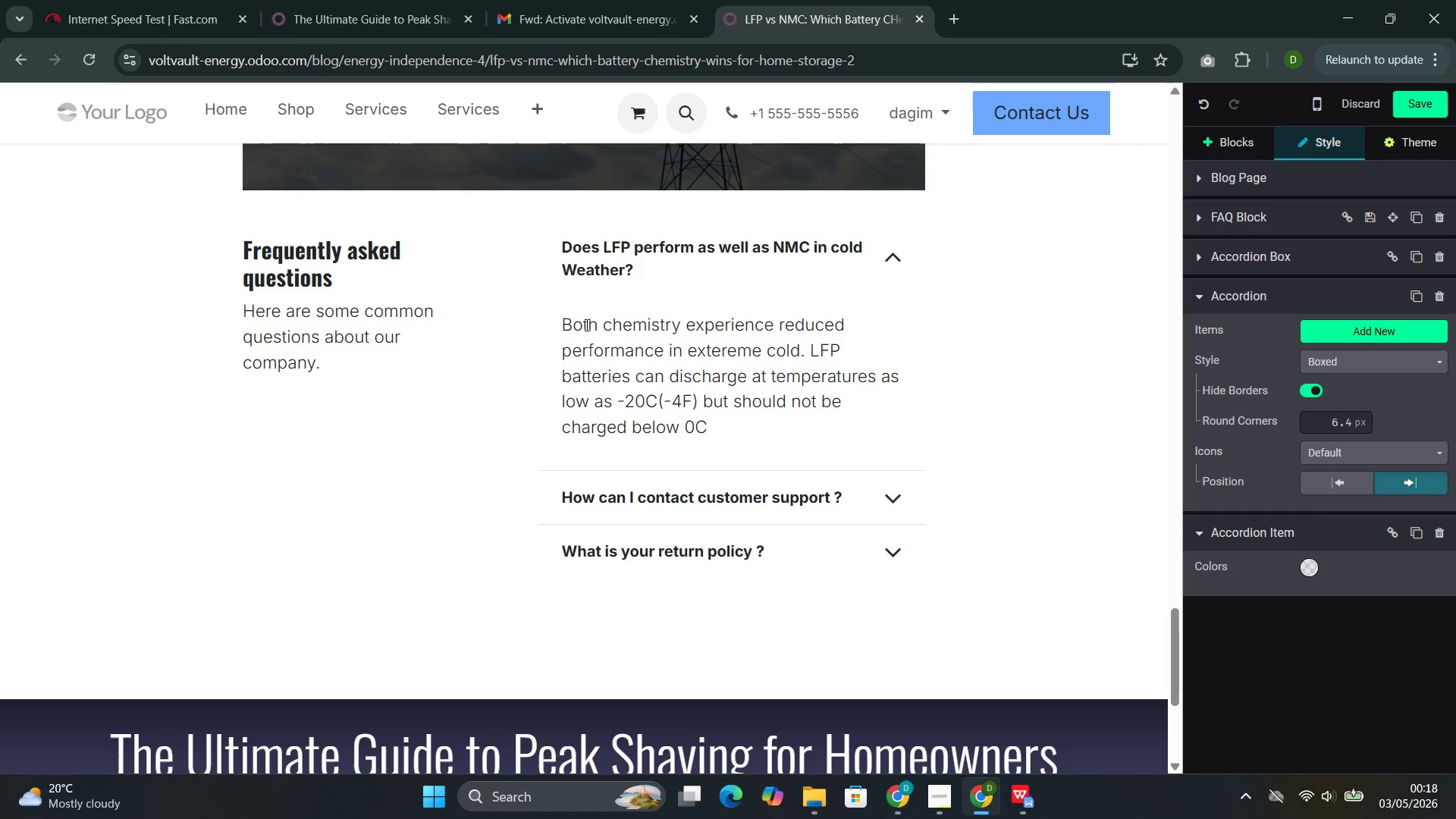 
type(())
 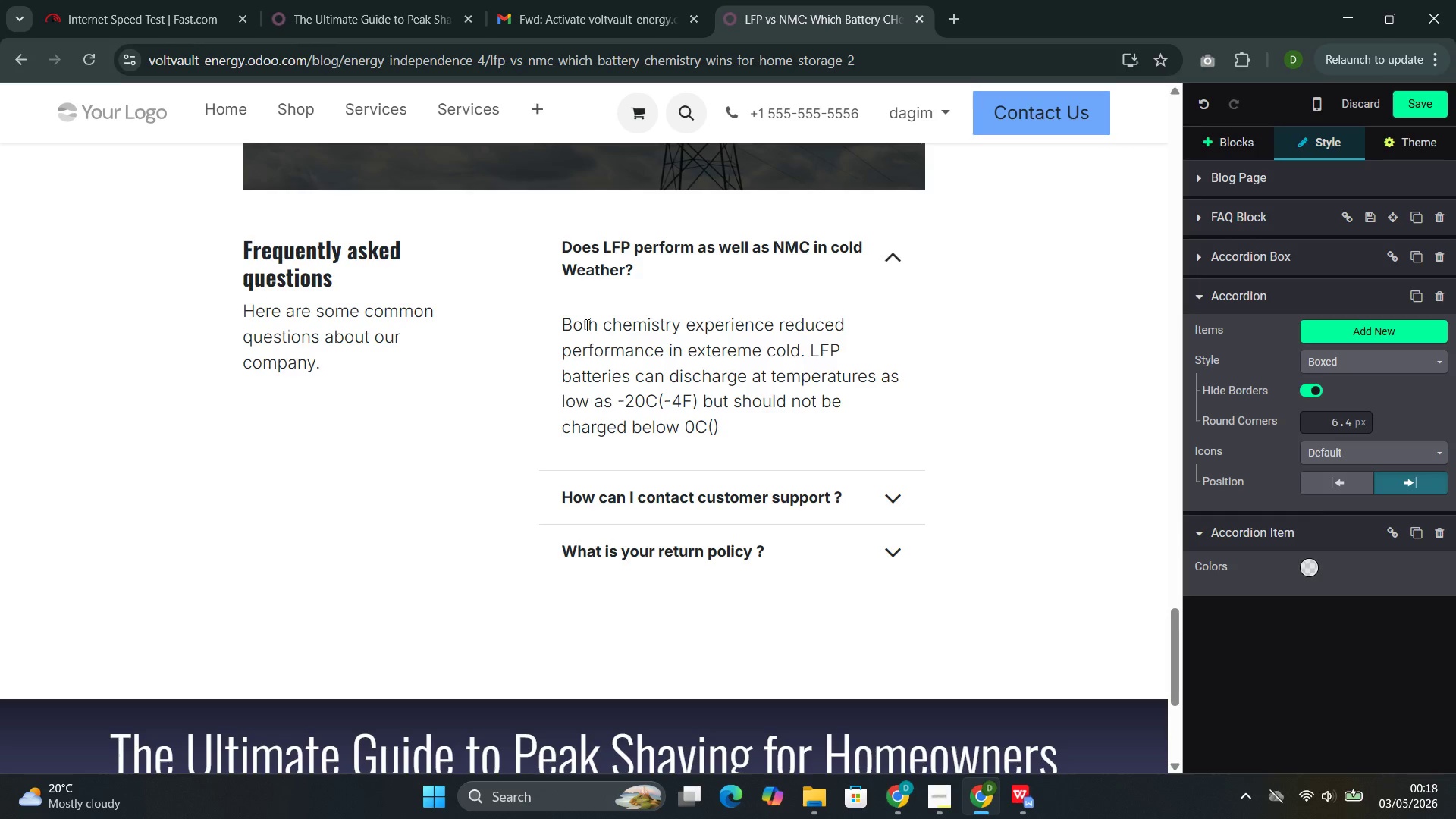 
key(ArrowLeft)
 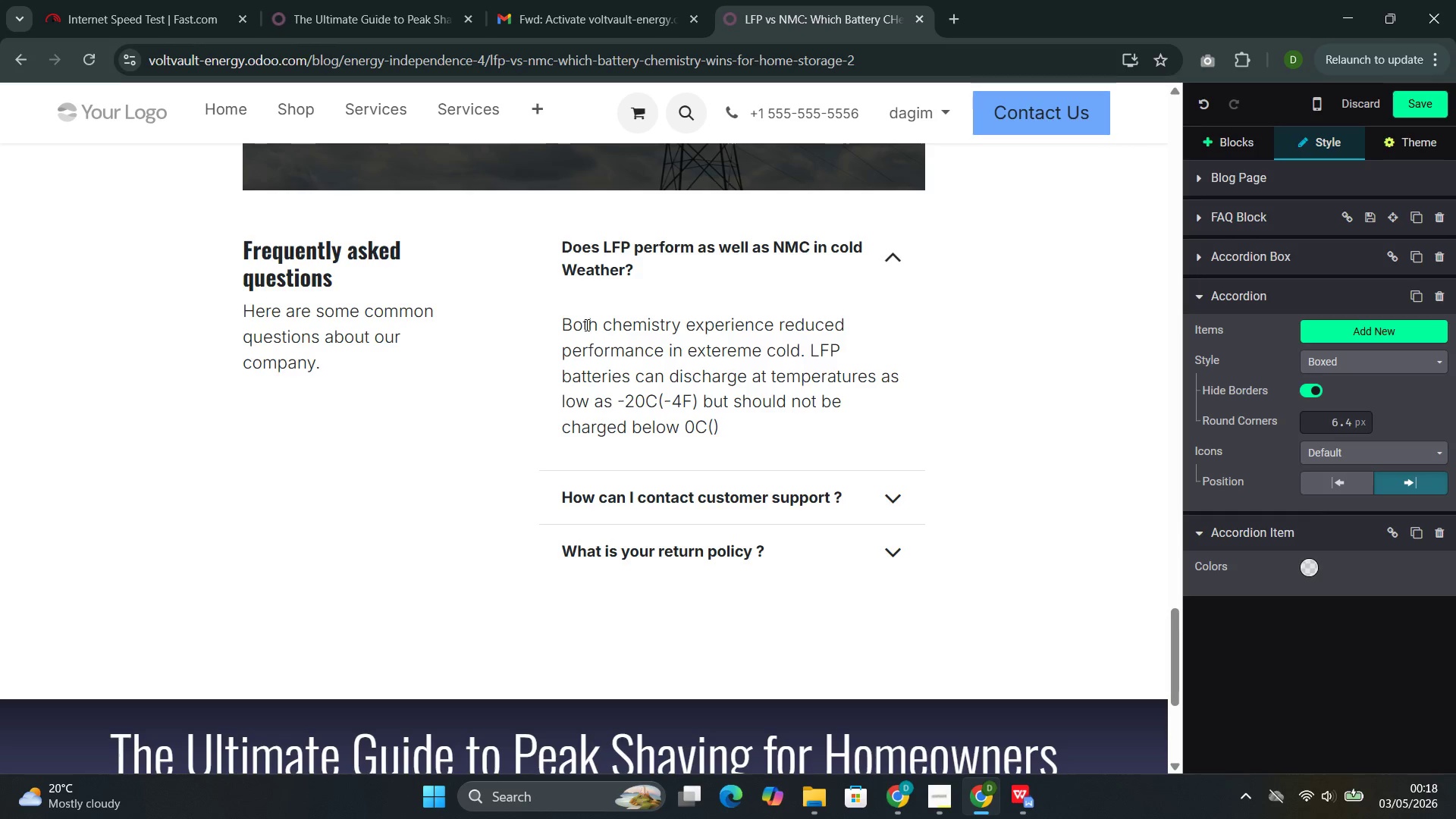 
hold_key(key=ShiftLeft, duration=1.33)
 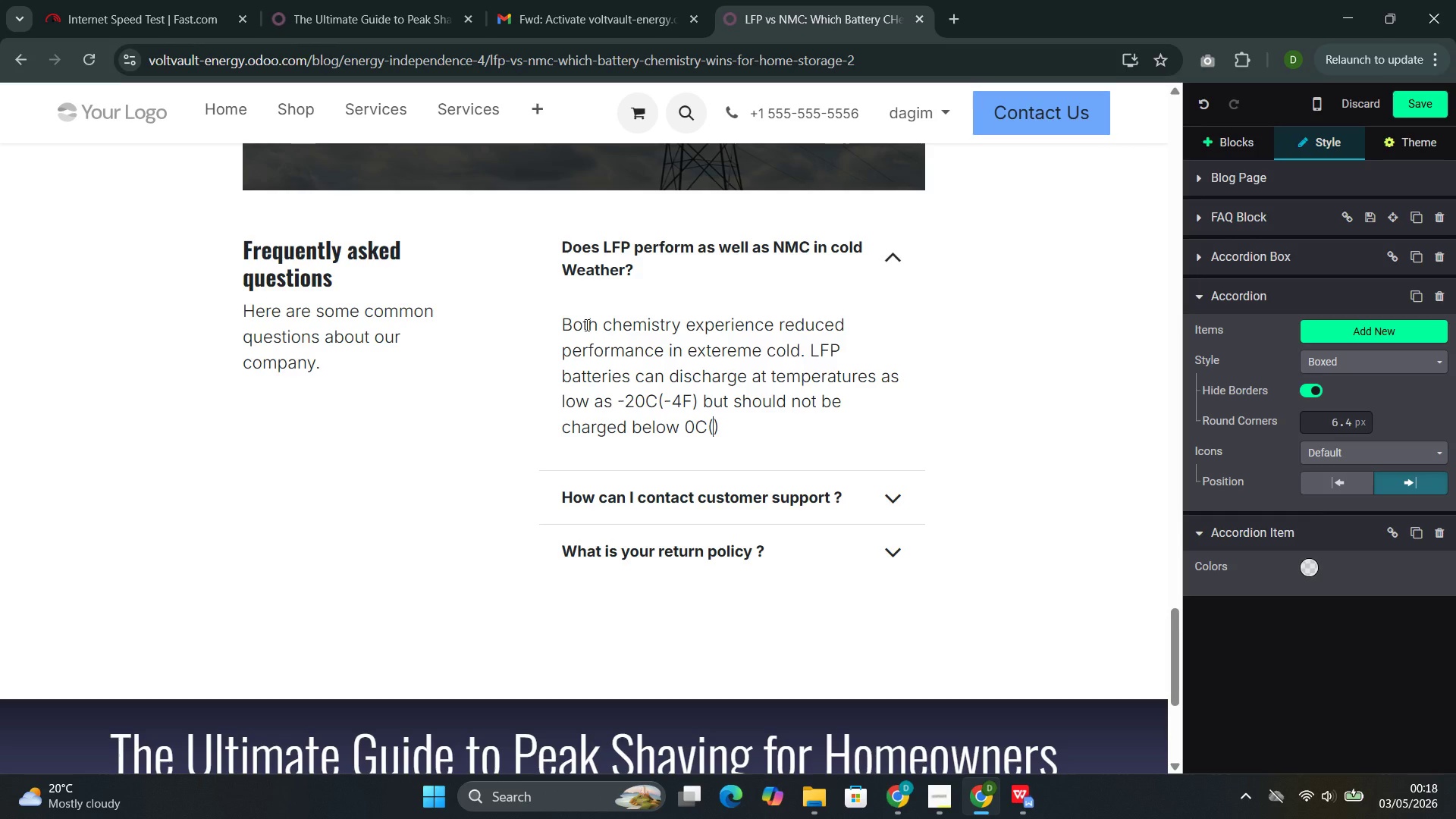 
type(32F)
 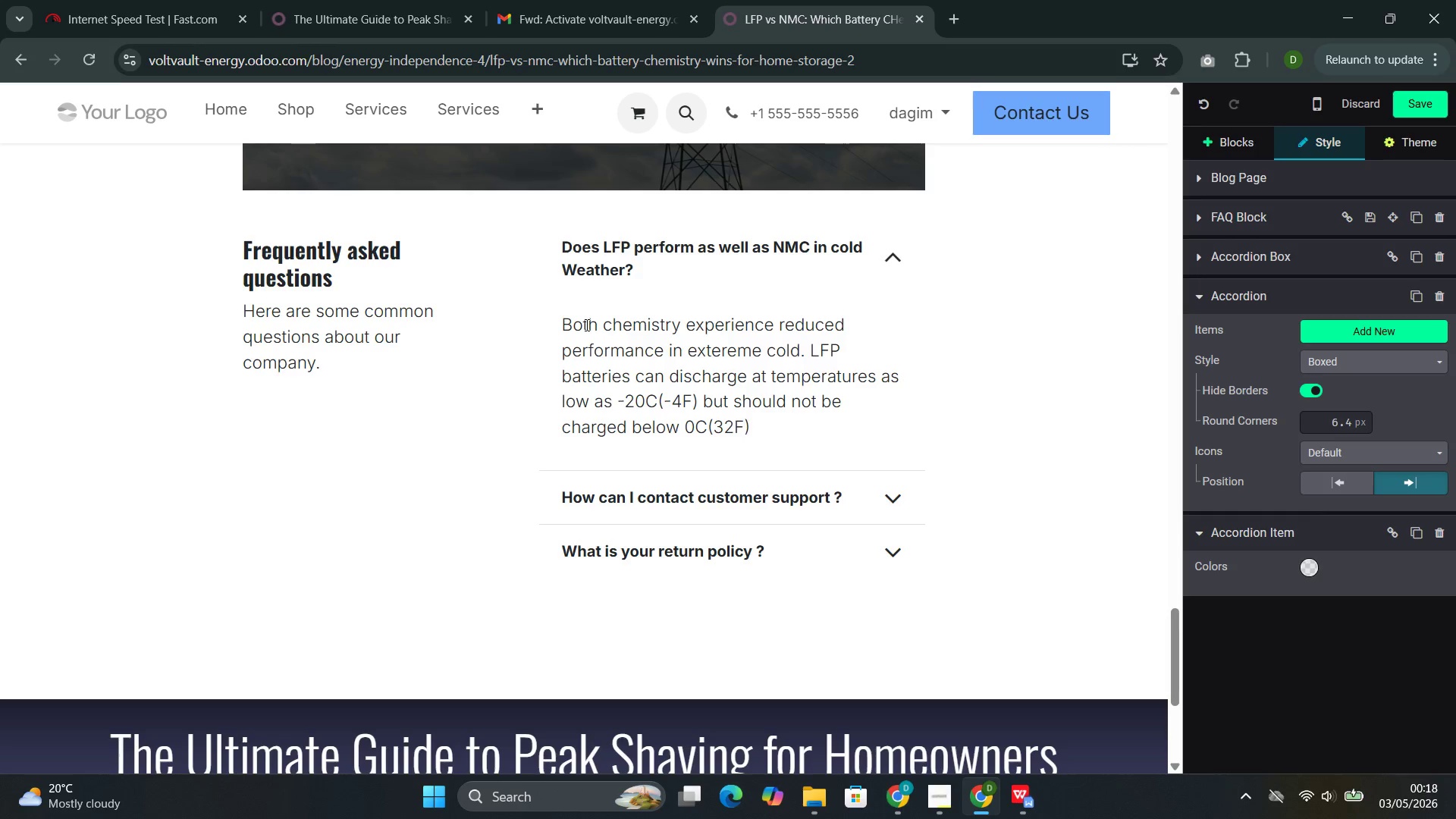 
key(ArrowRight)
 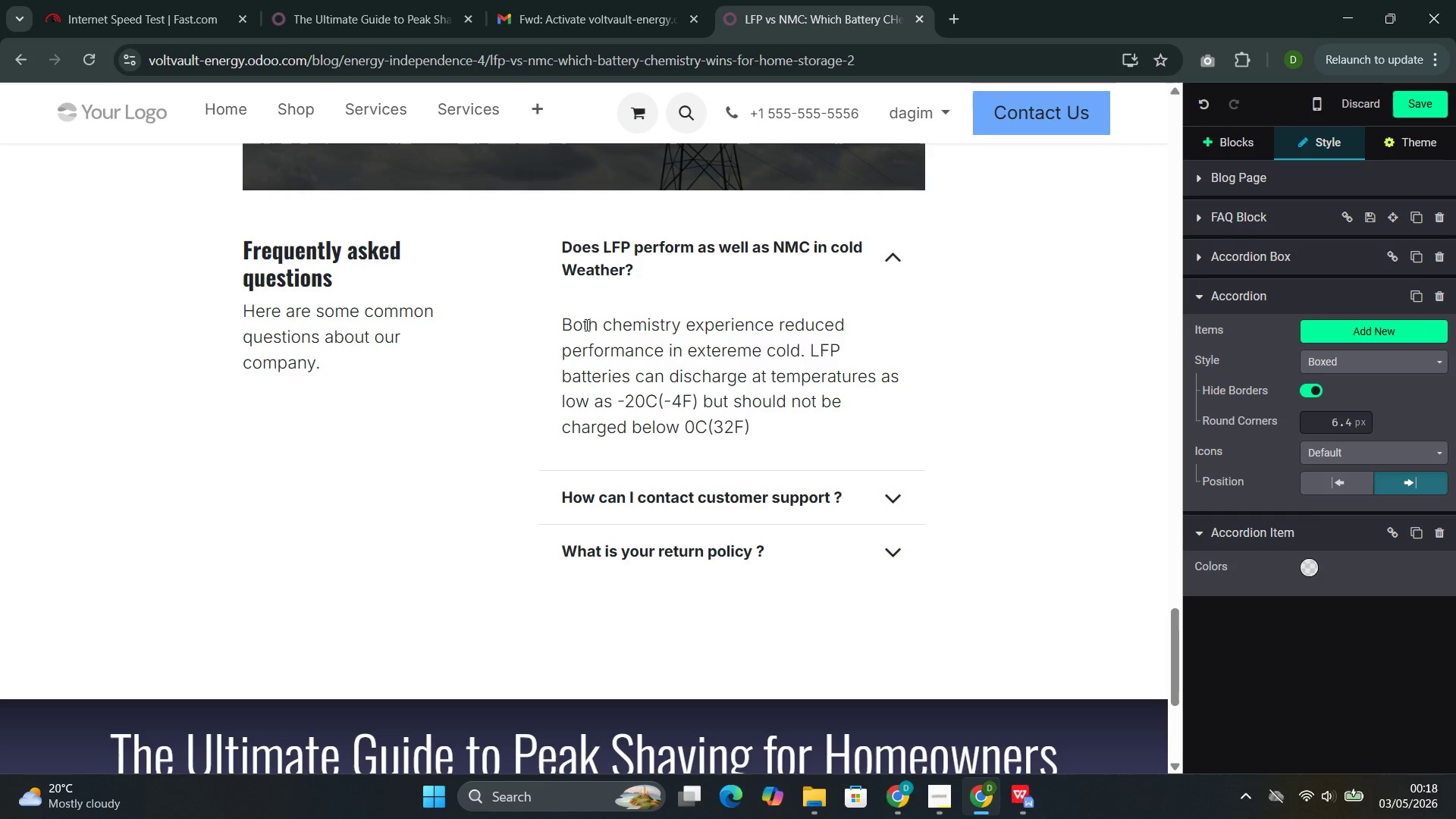 
type(. Our syste,)
key(Backspace)
type(ms)
 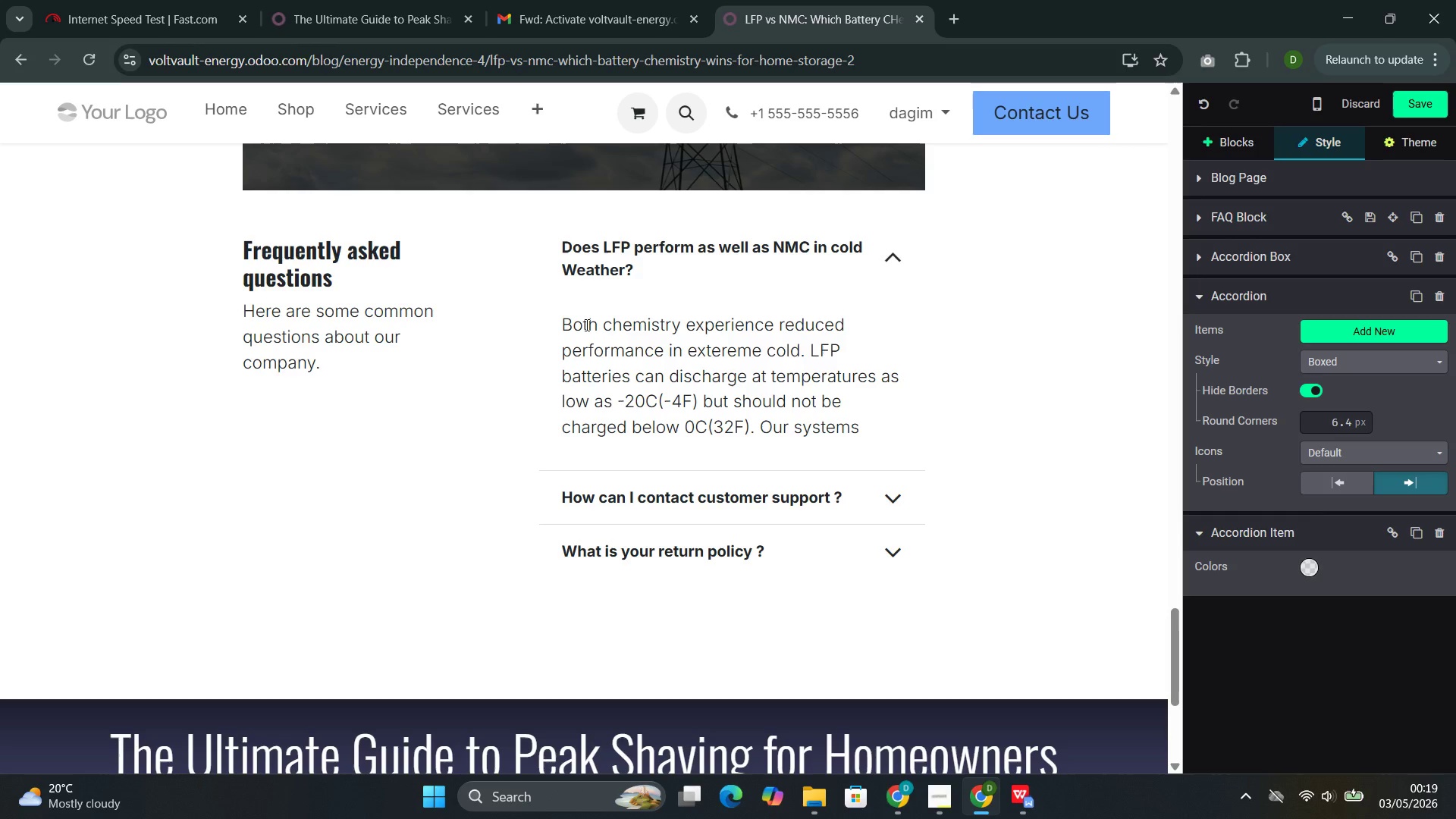 
type( include)
 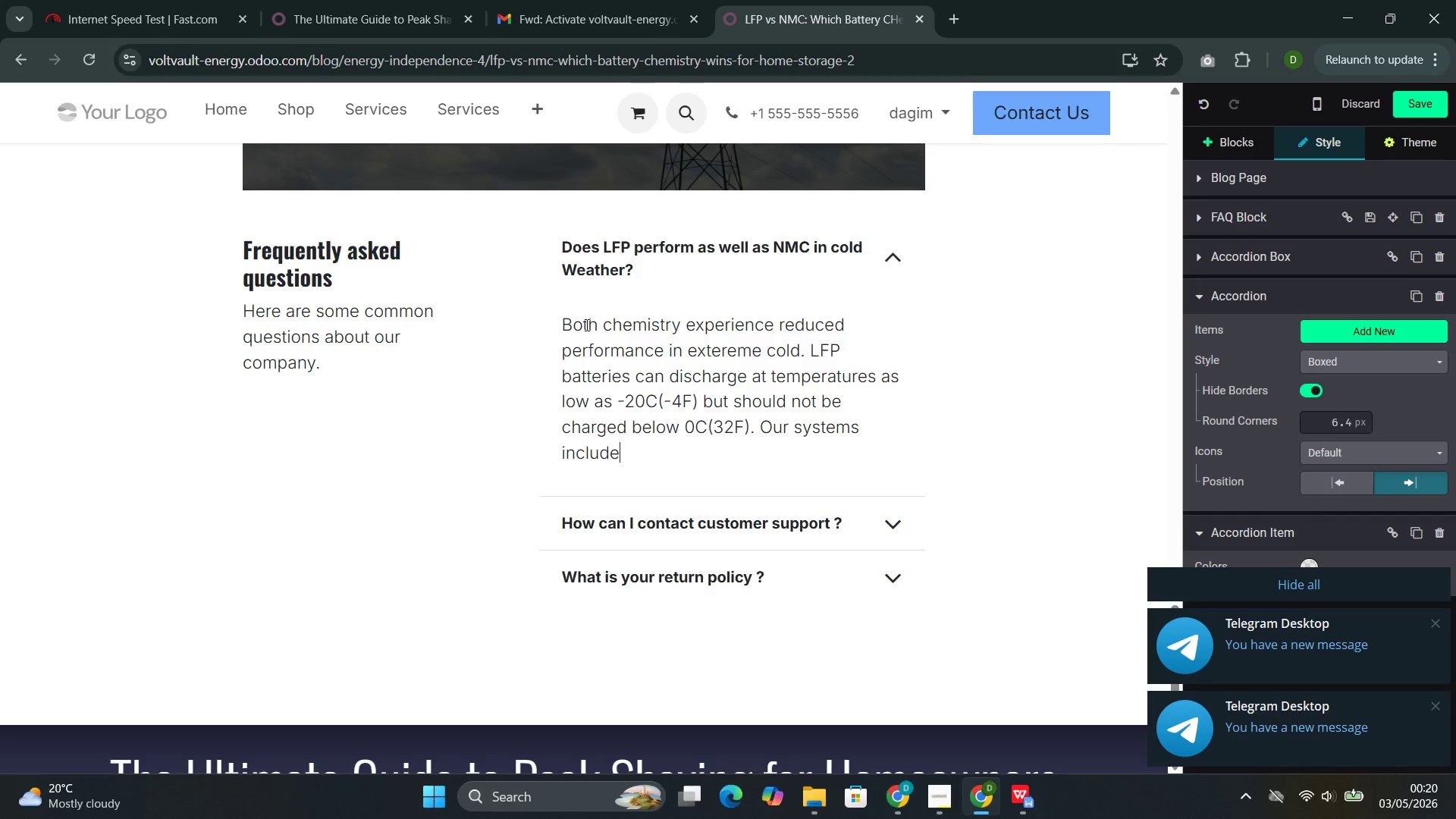 
wait(57.11)
 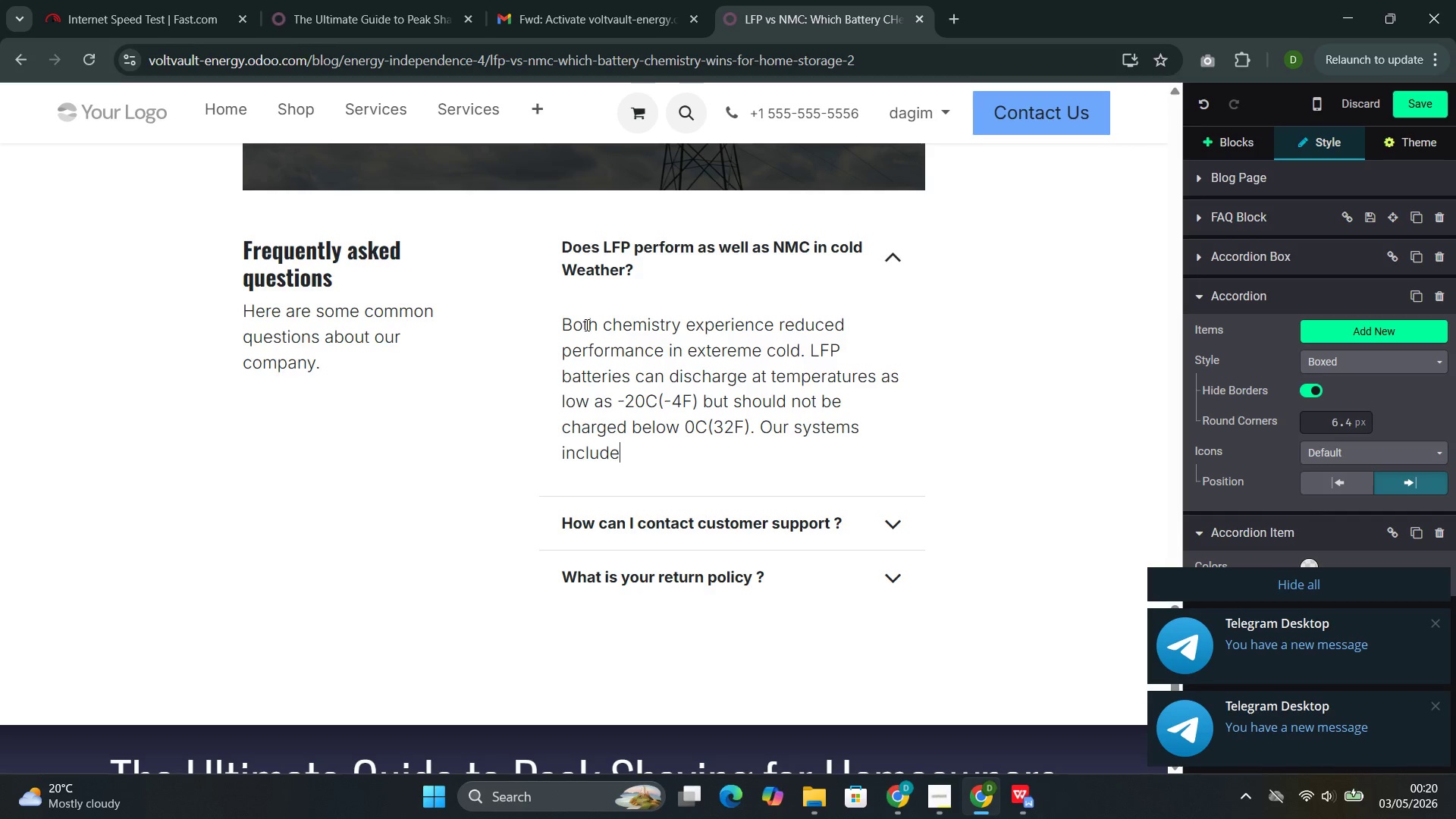 
type( thermal manage)
 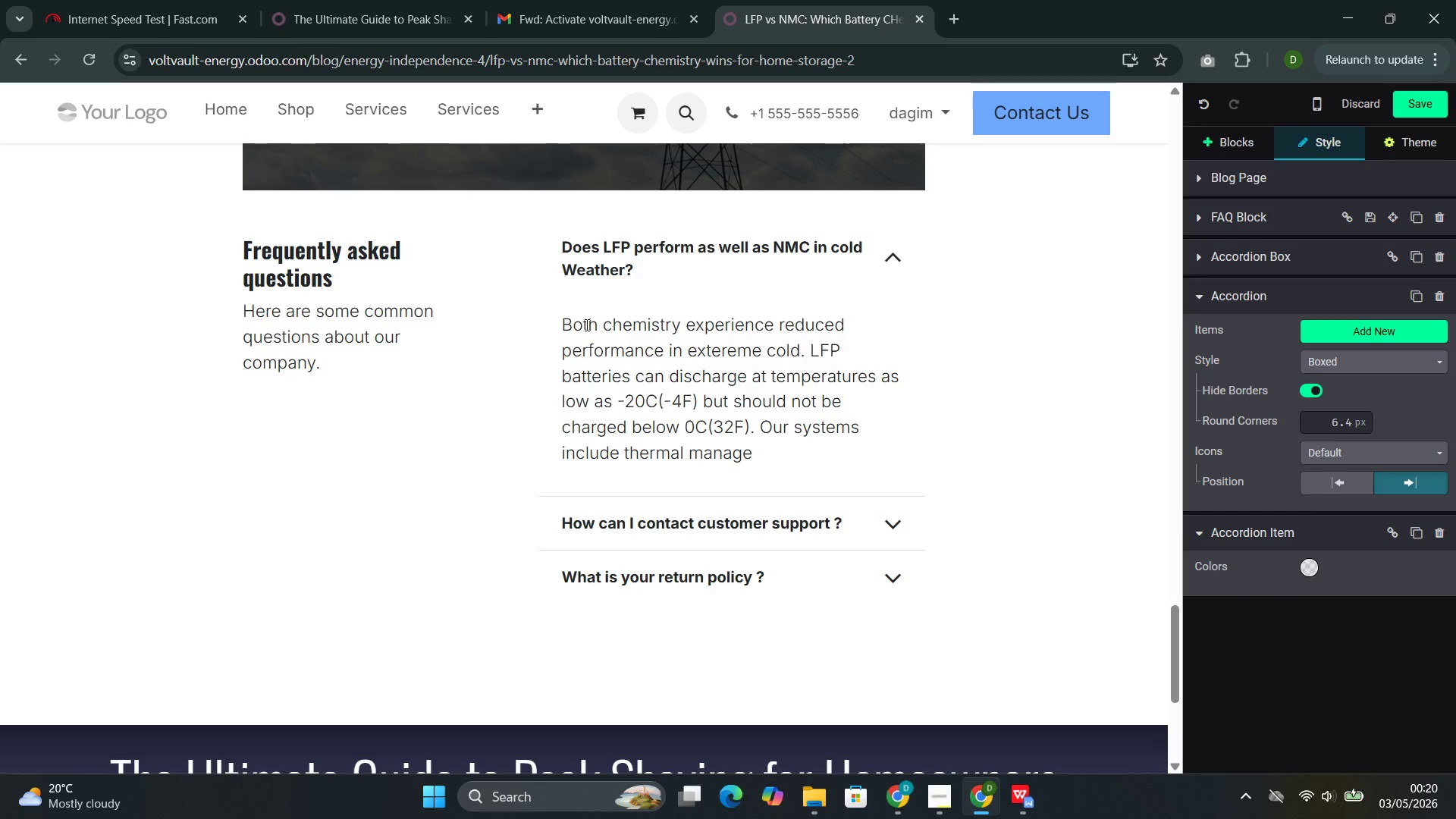 
wait(6.44)
 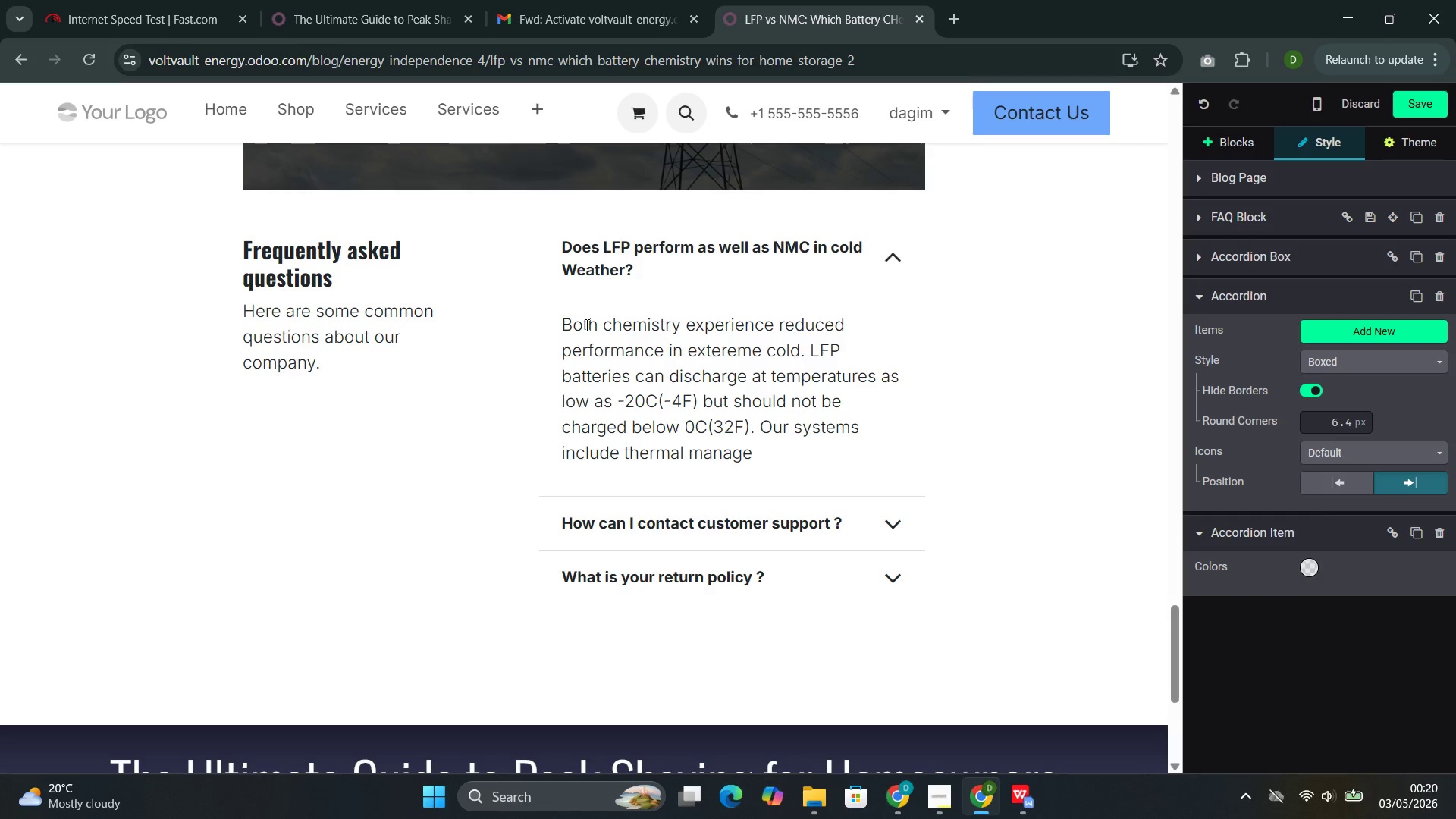 
type(ment )
 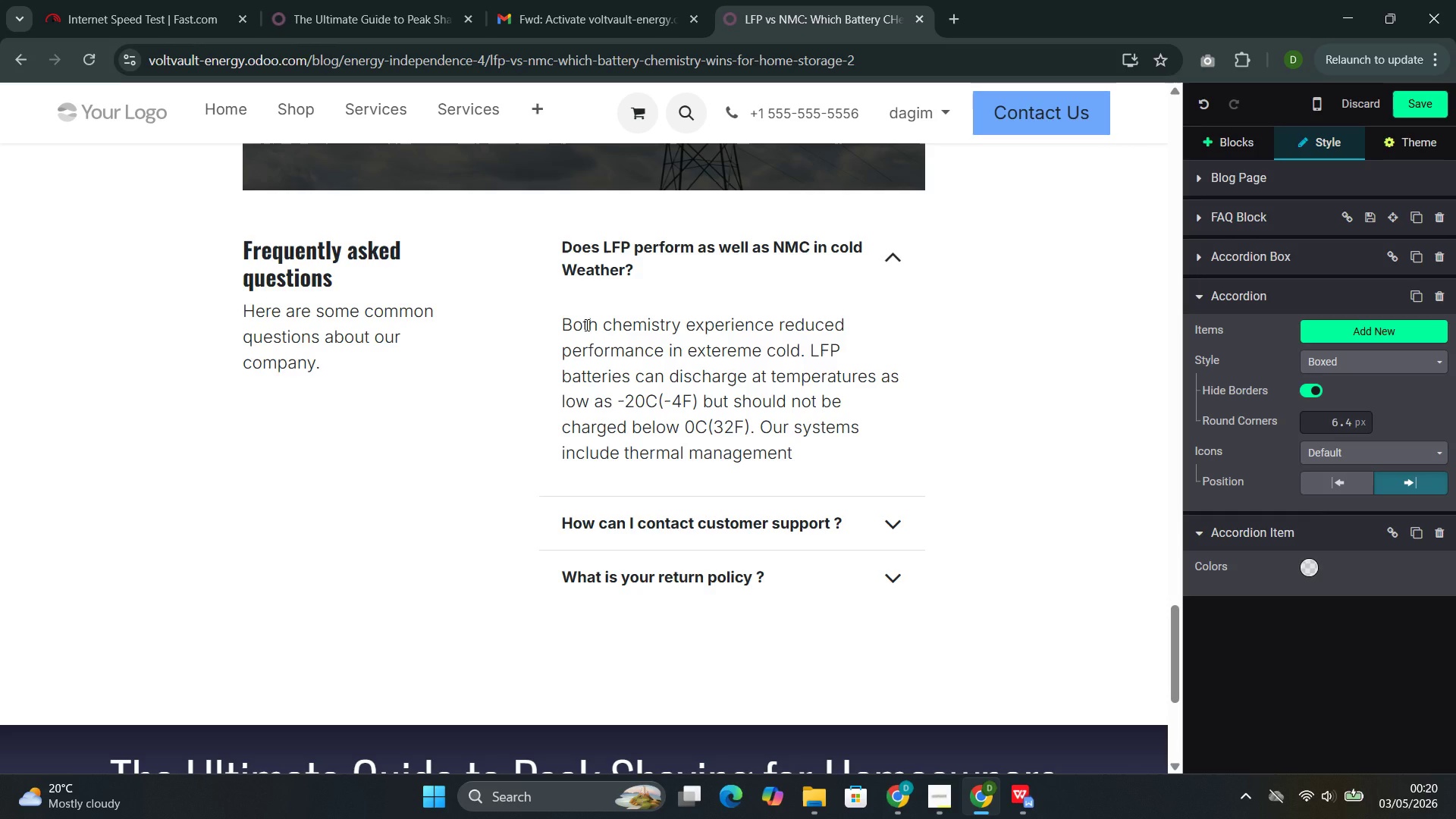 
type(to main)
 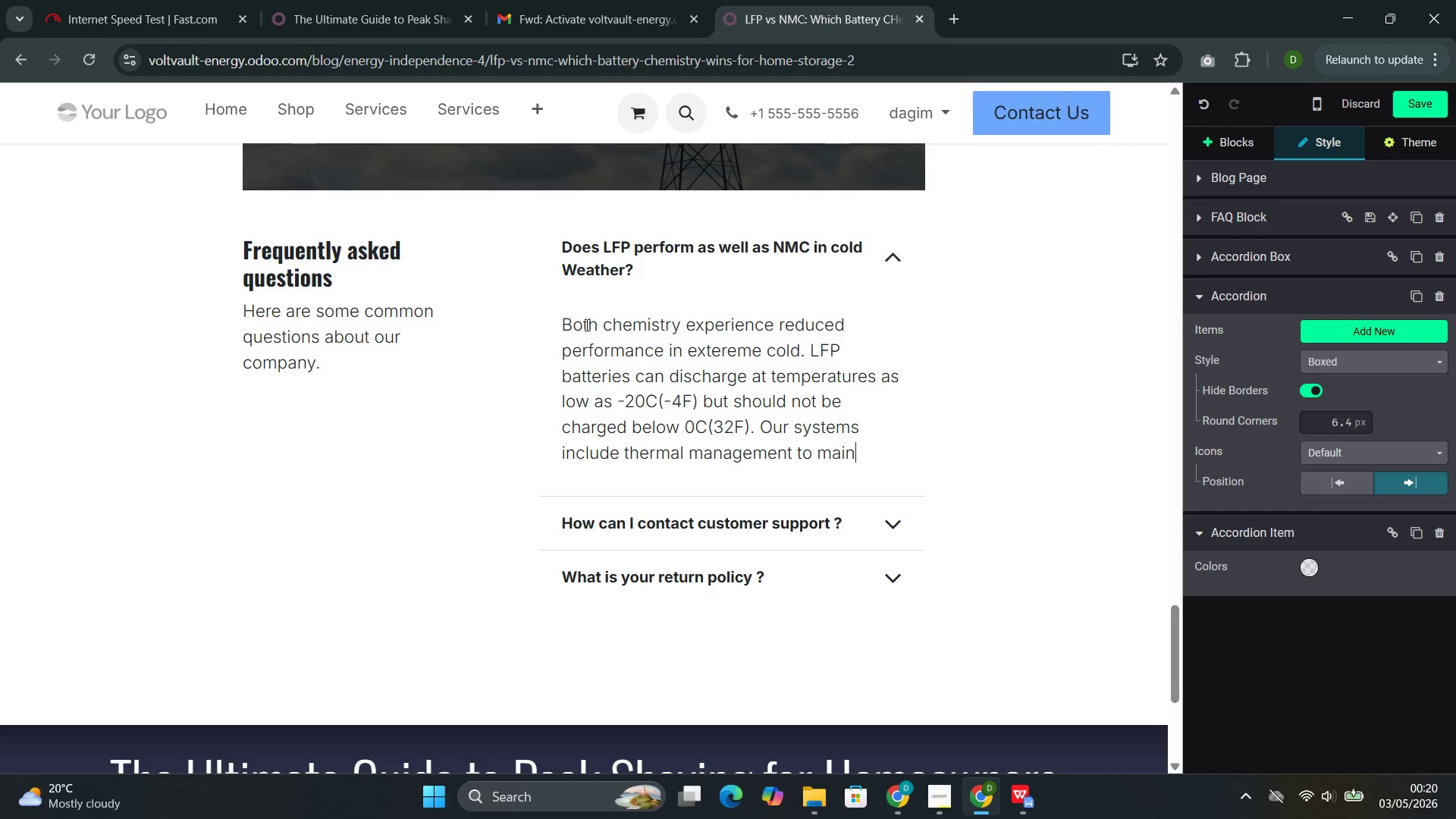 
wait(8.22)
 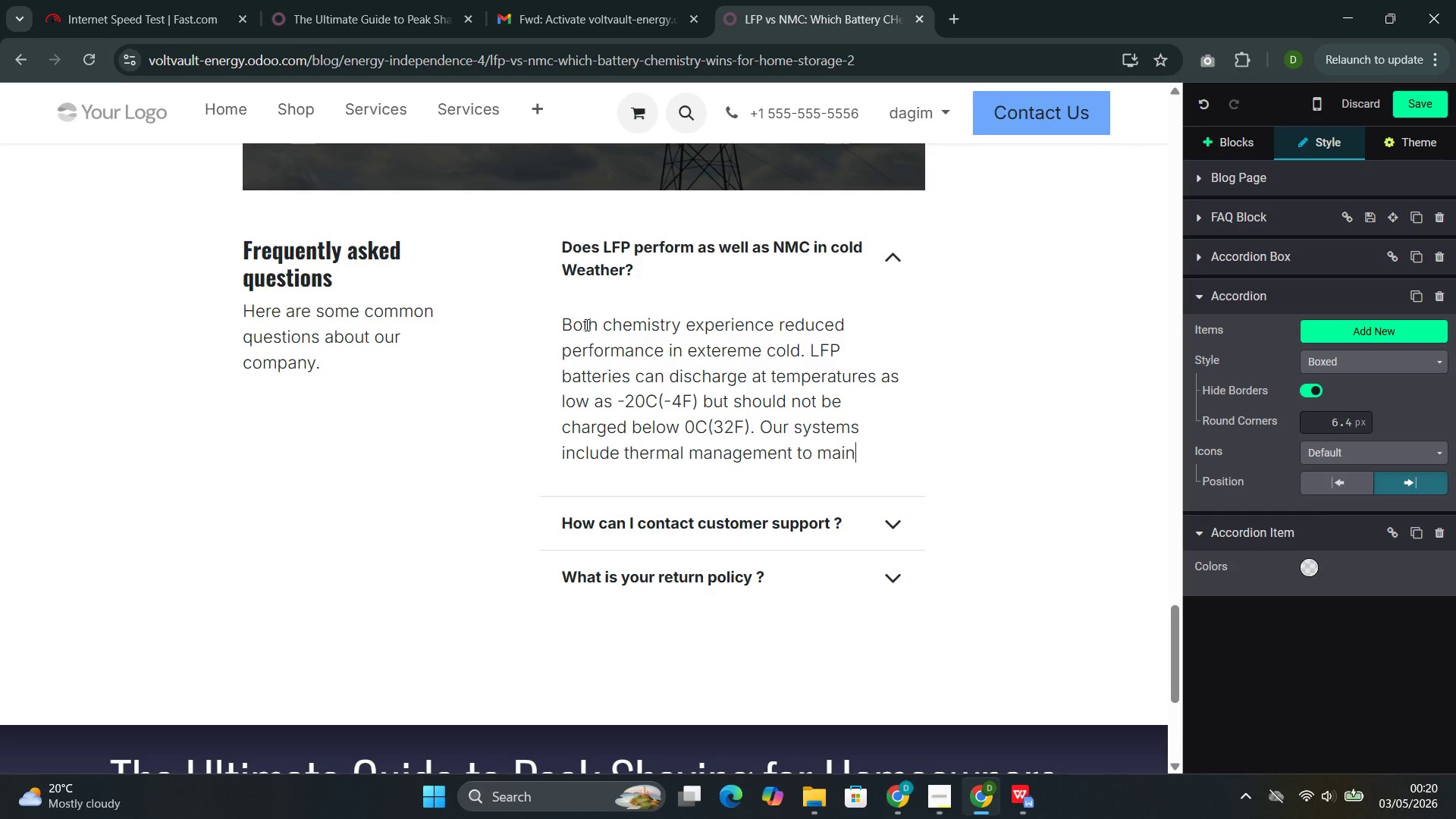 
type(tain )
 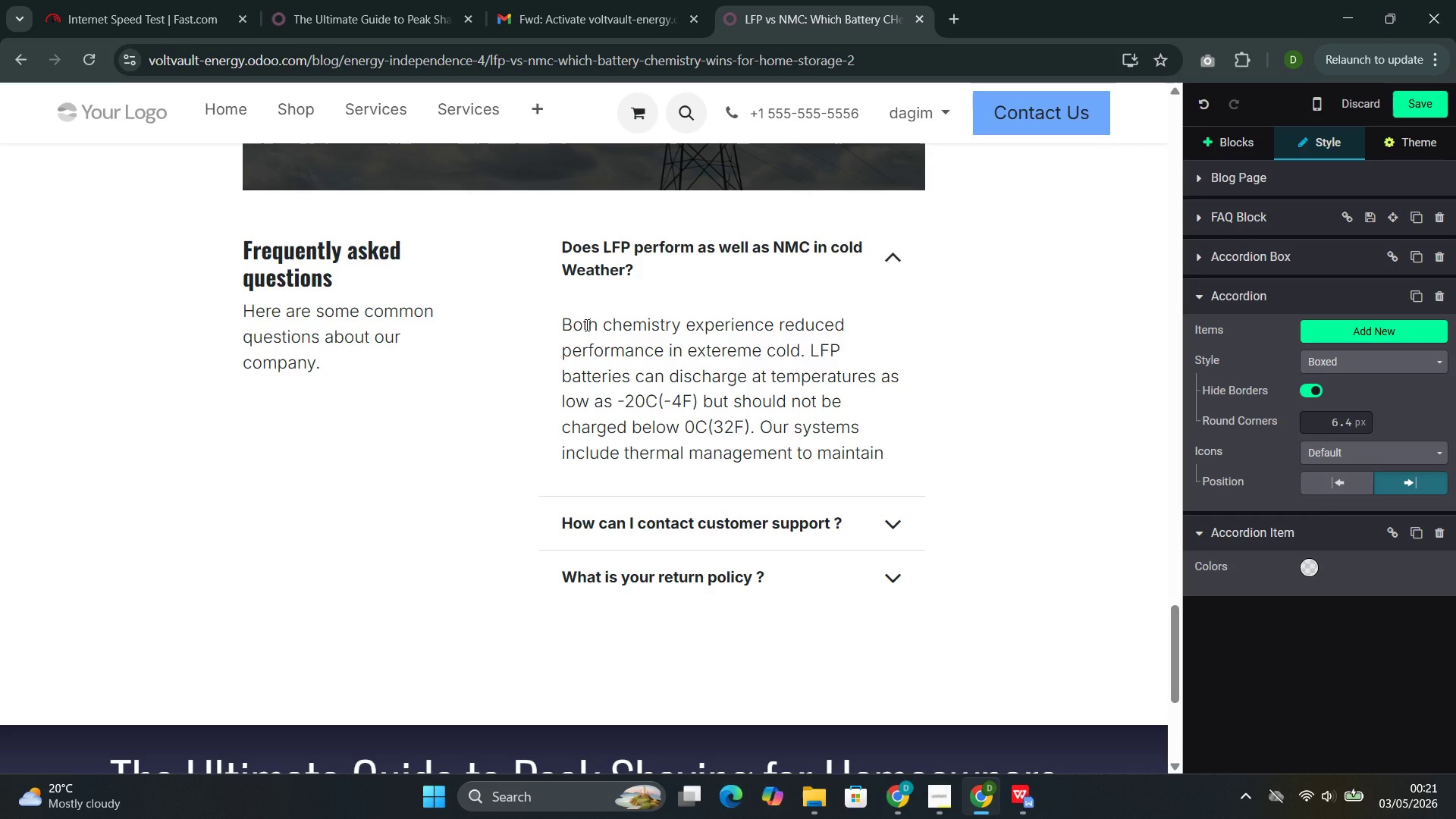 
wait(23.73)
 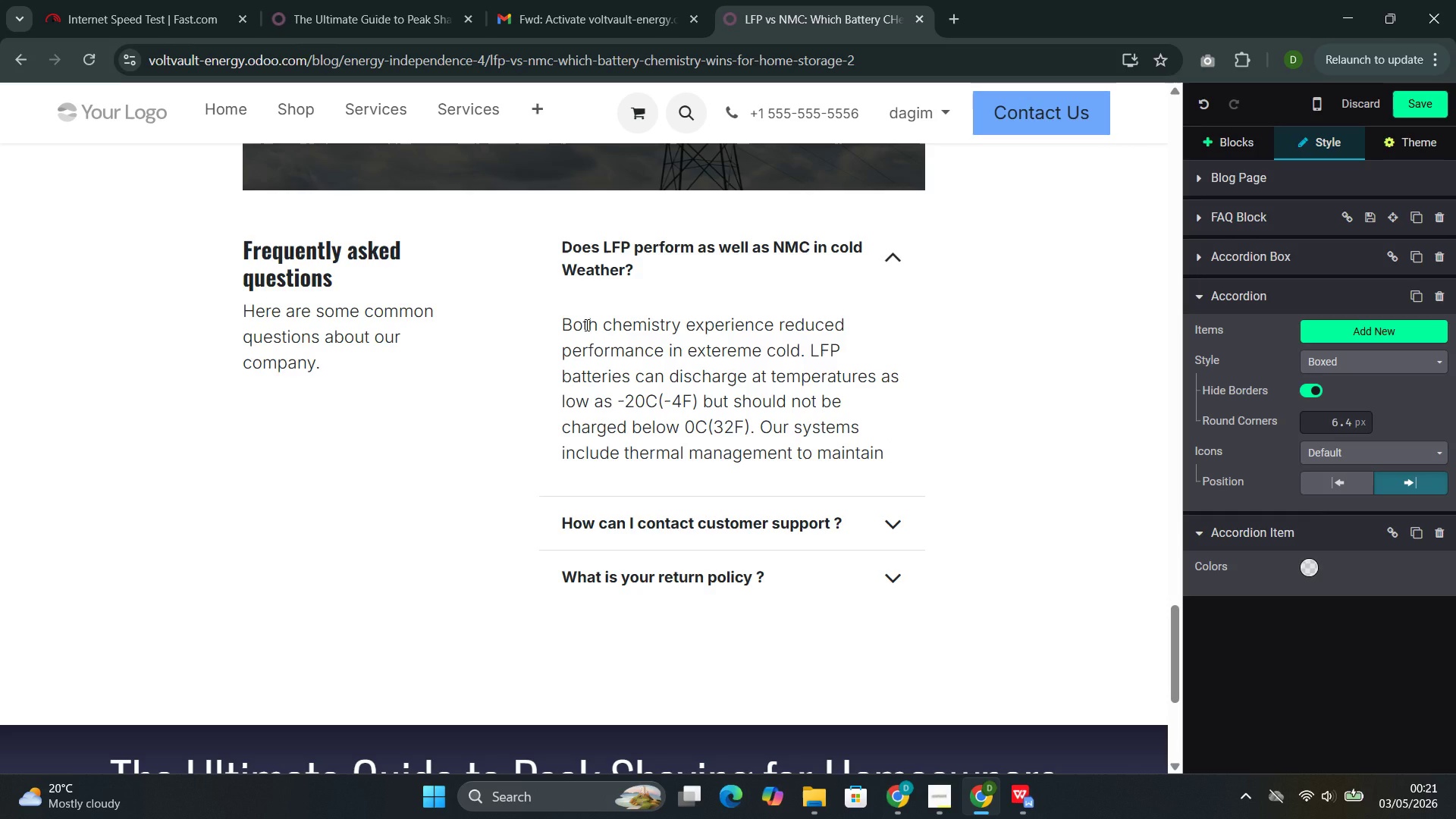 
type(optimal operating )
 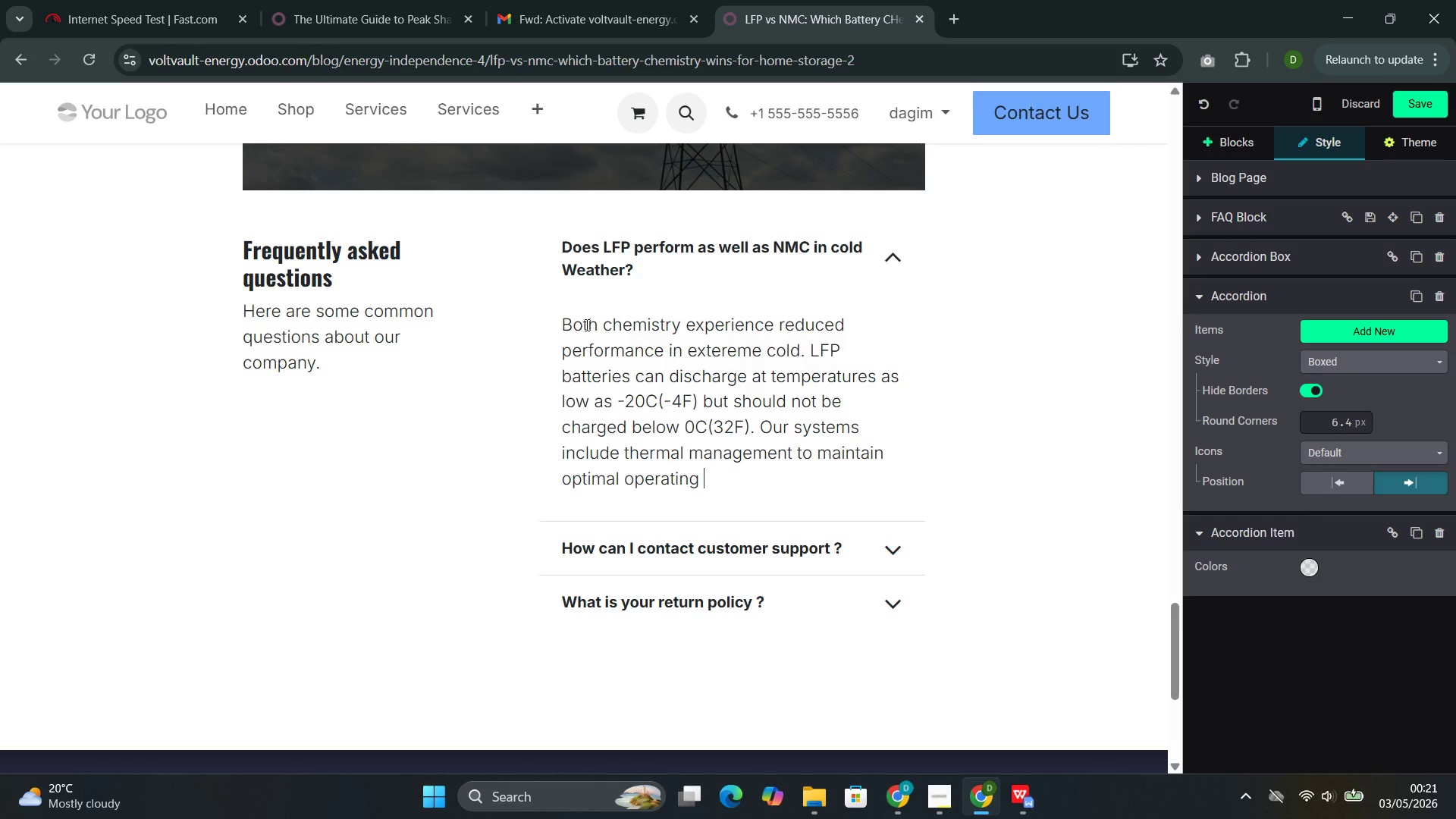 
wait(6.91)
 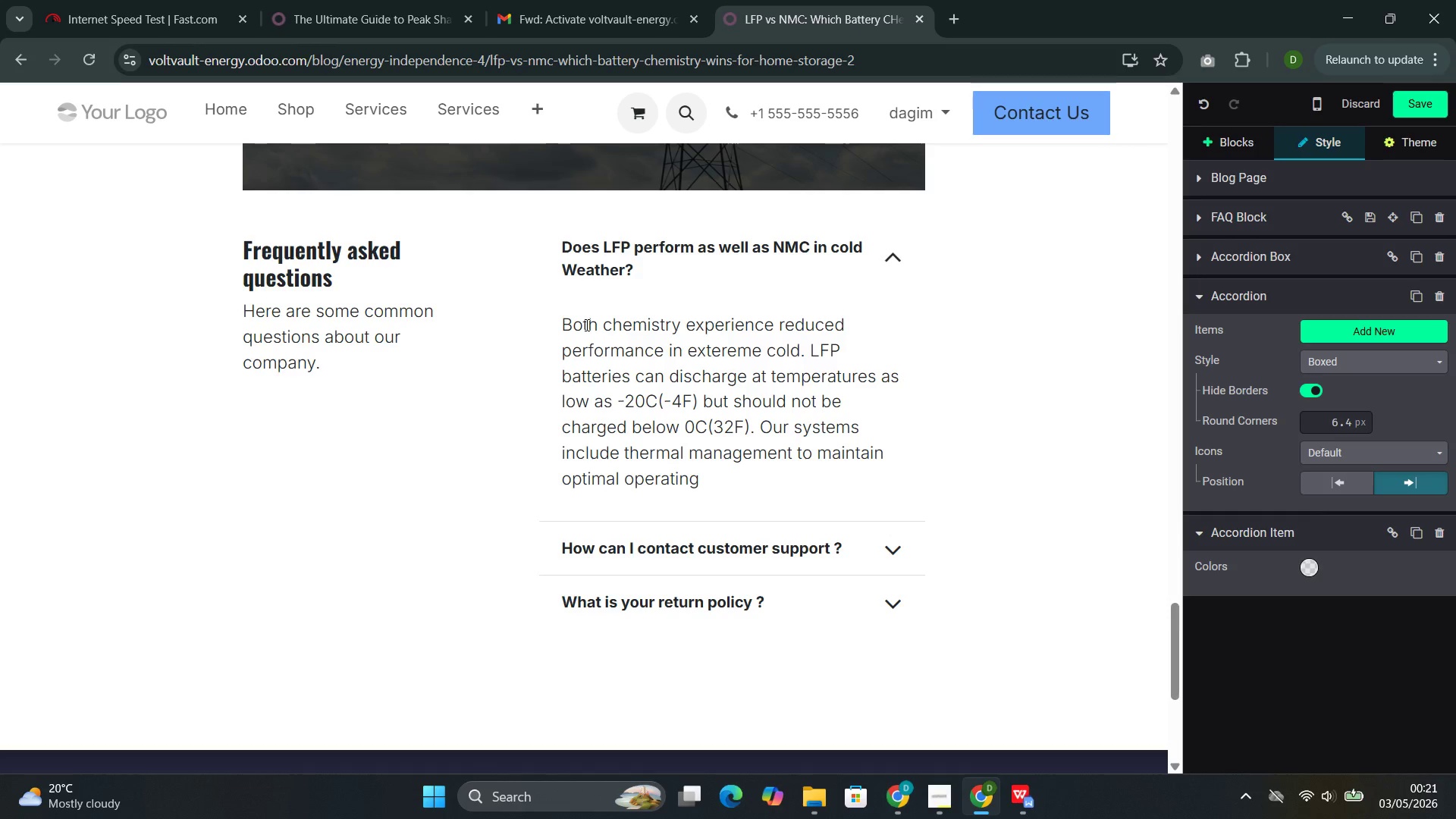 
type(temperature. For )
 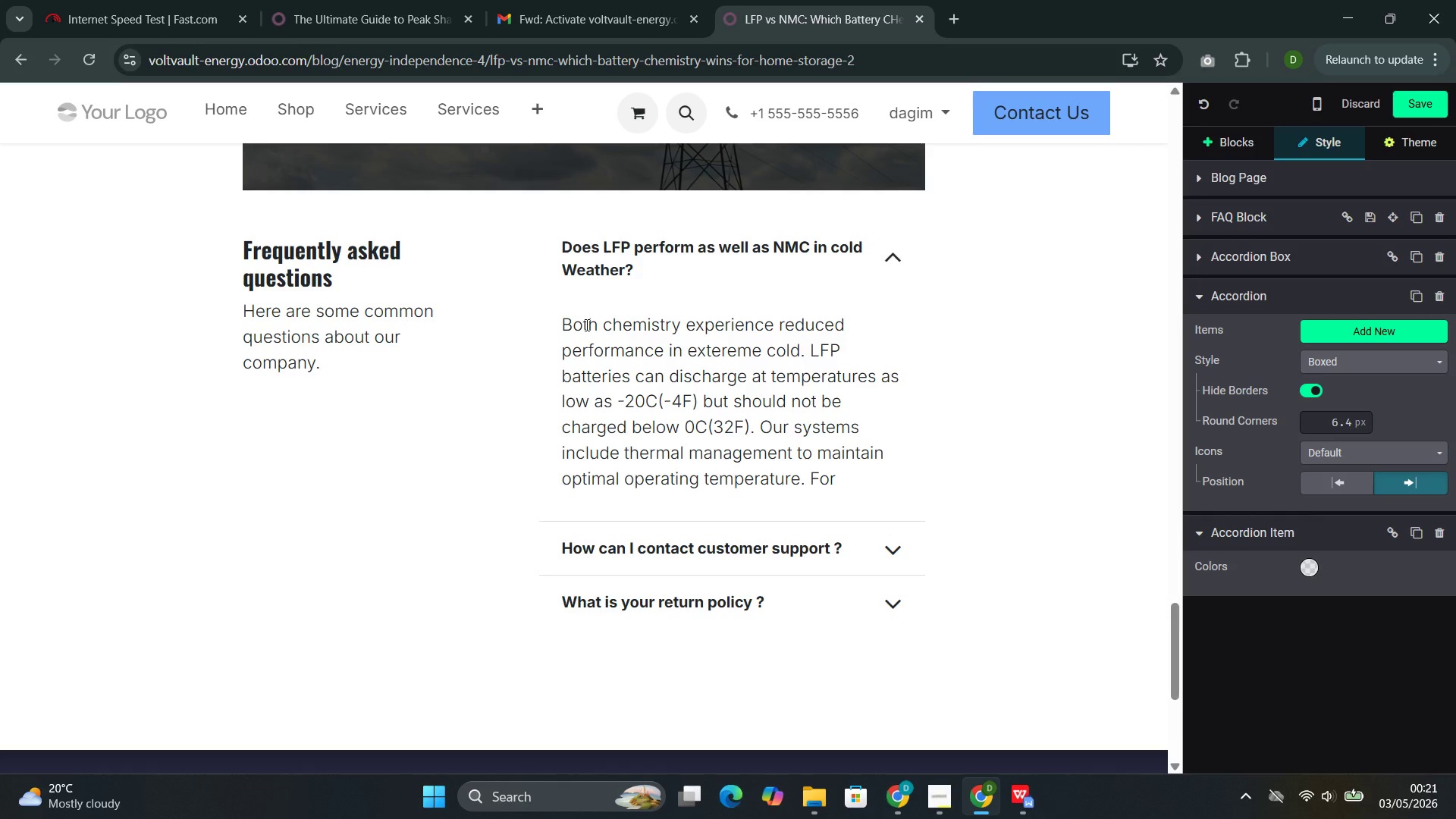 
type(winter insta)
 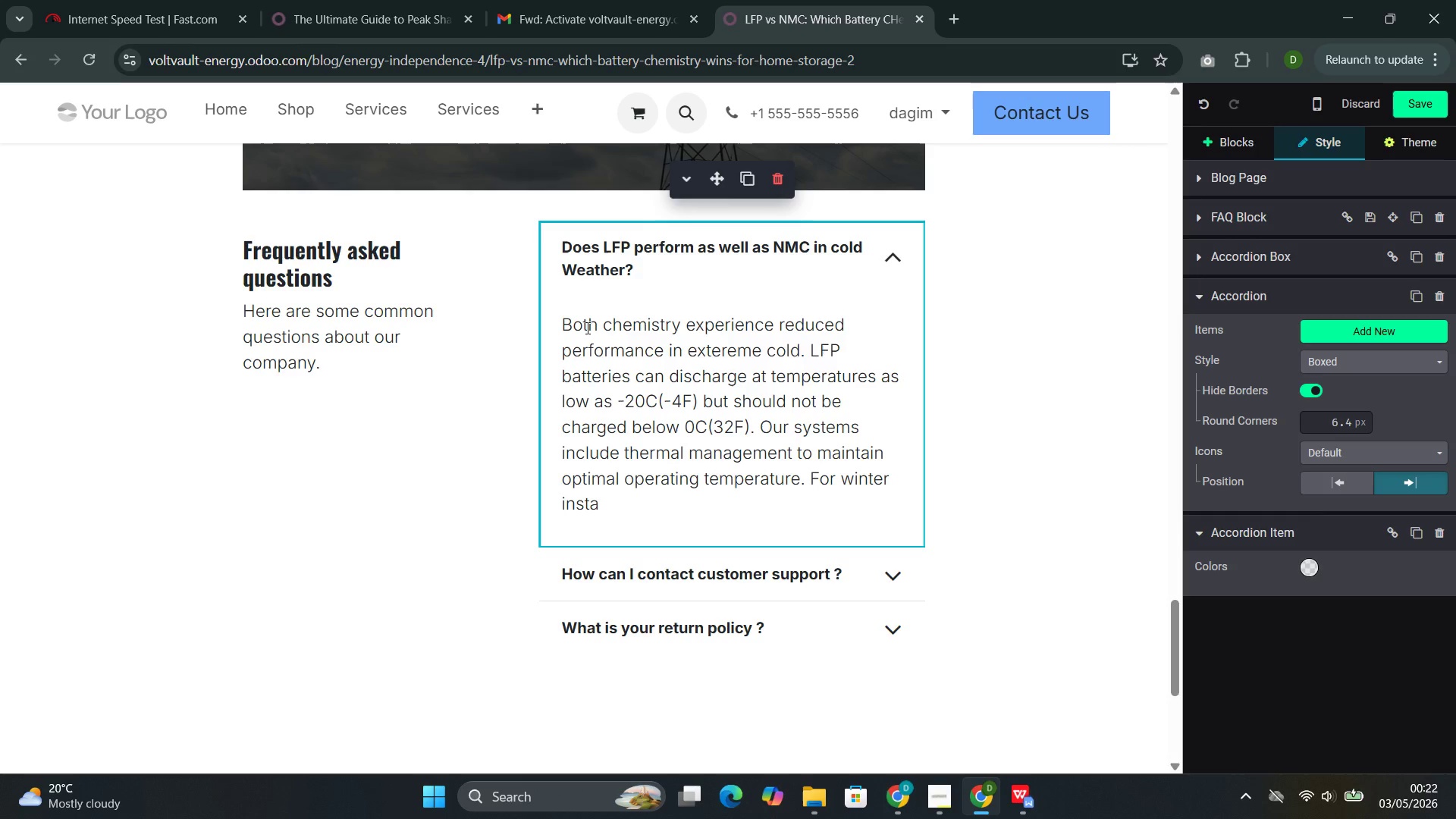 
wait(18.55)
 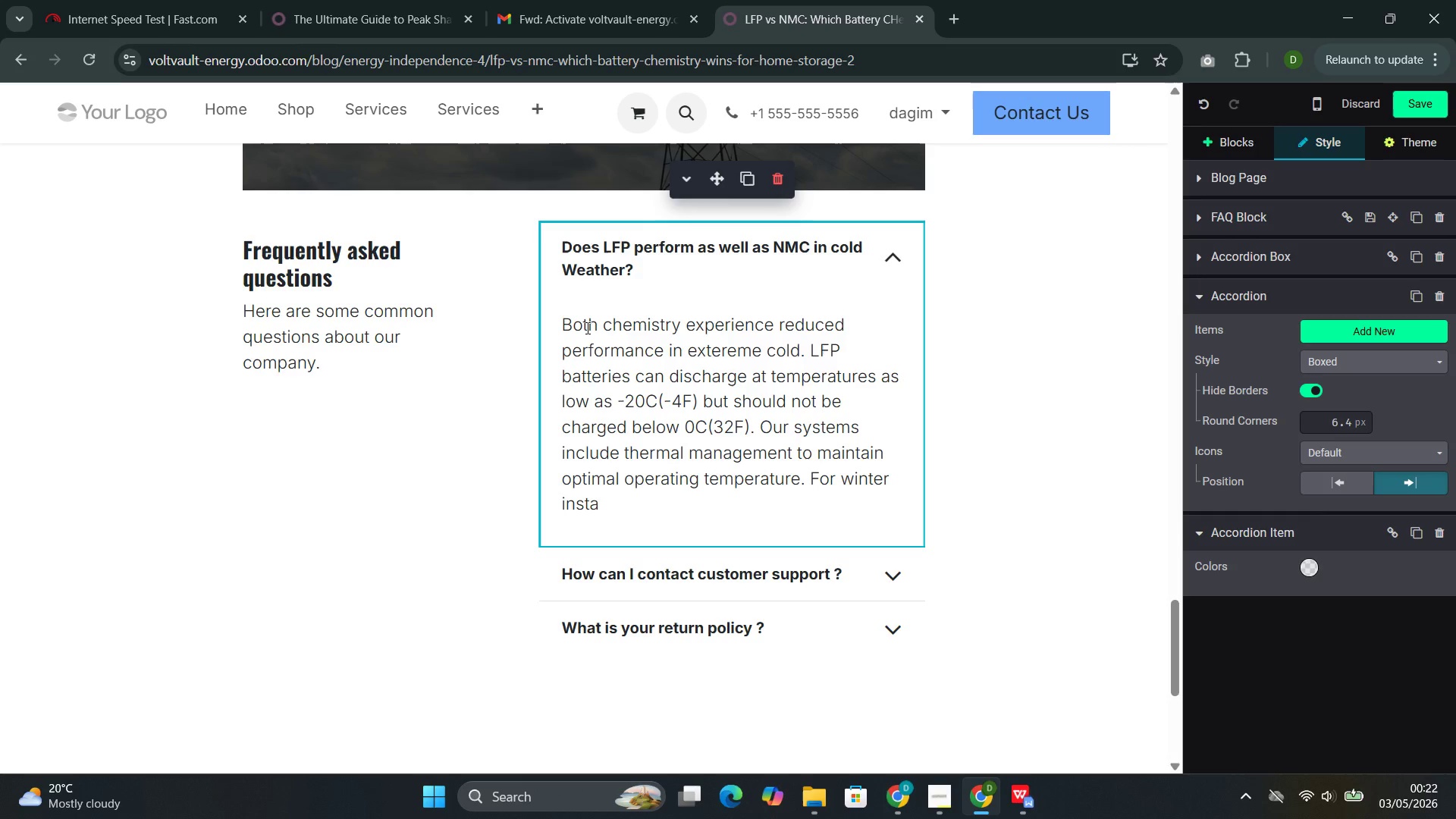 
type(lla)
 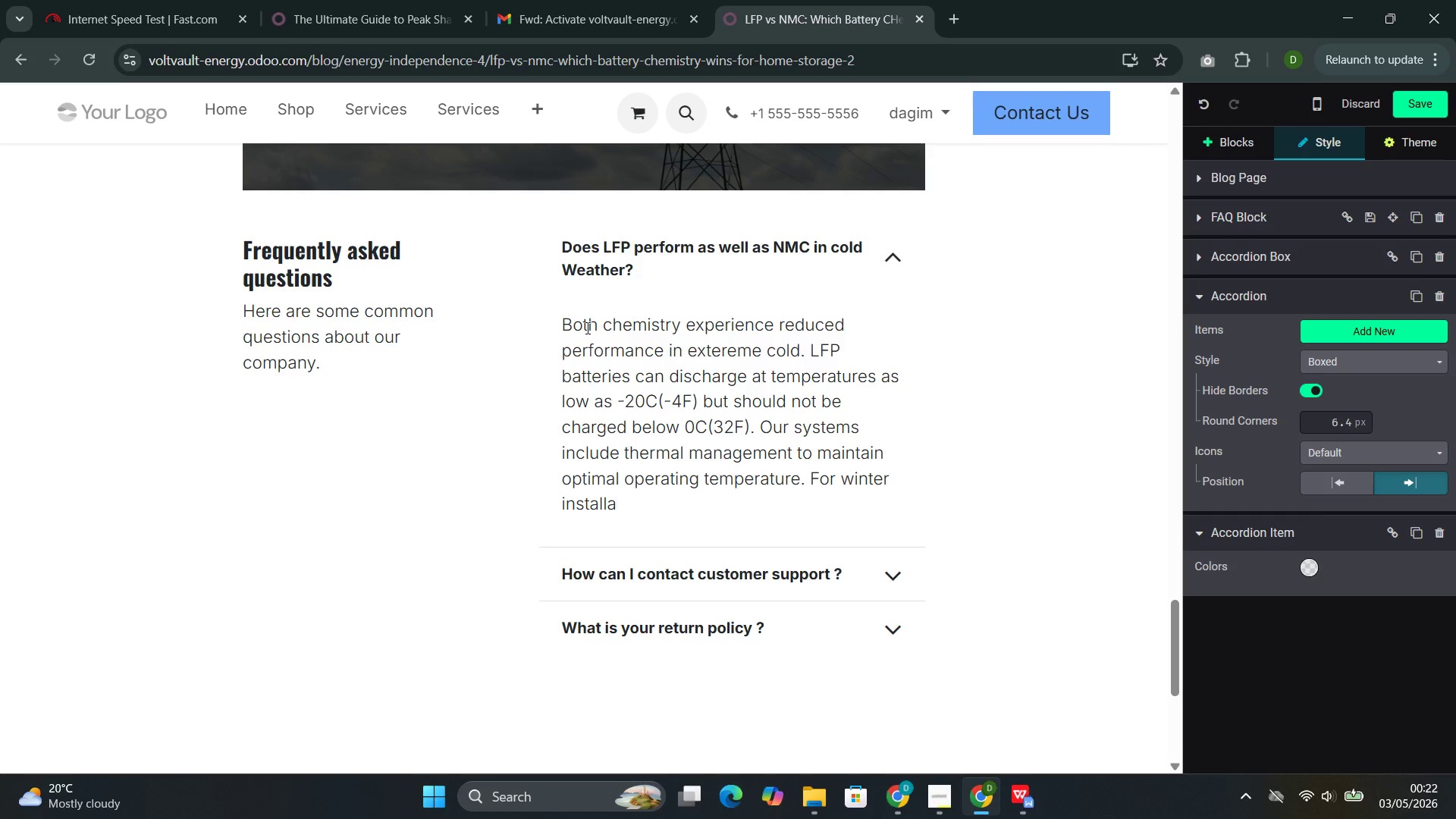 
type(tion guidance)
 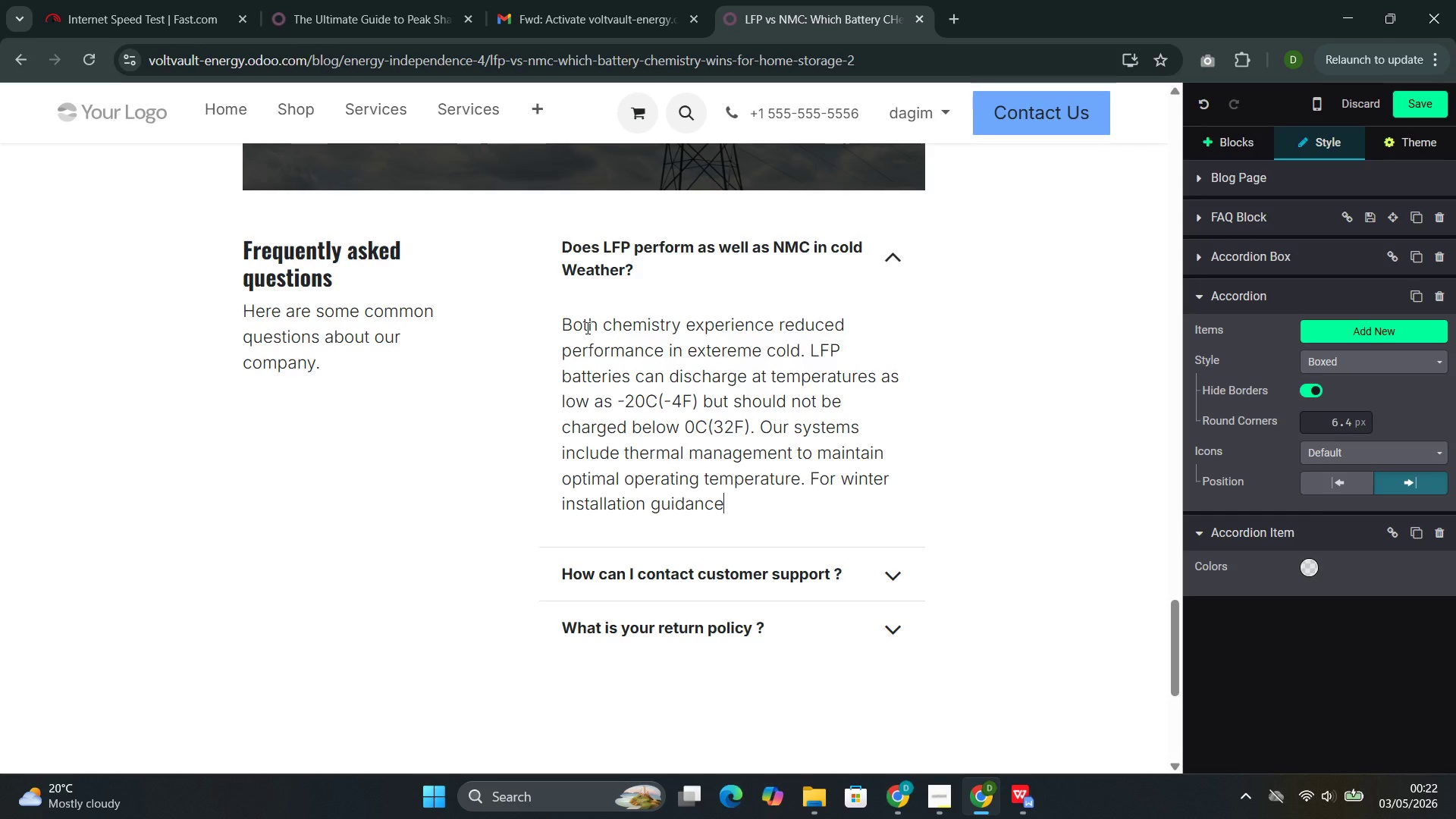 
wait(8.25)
 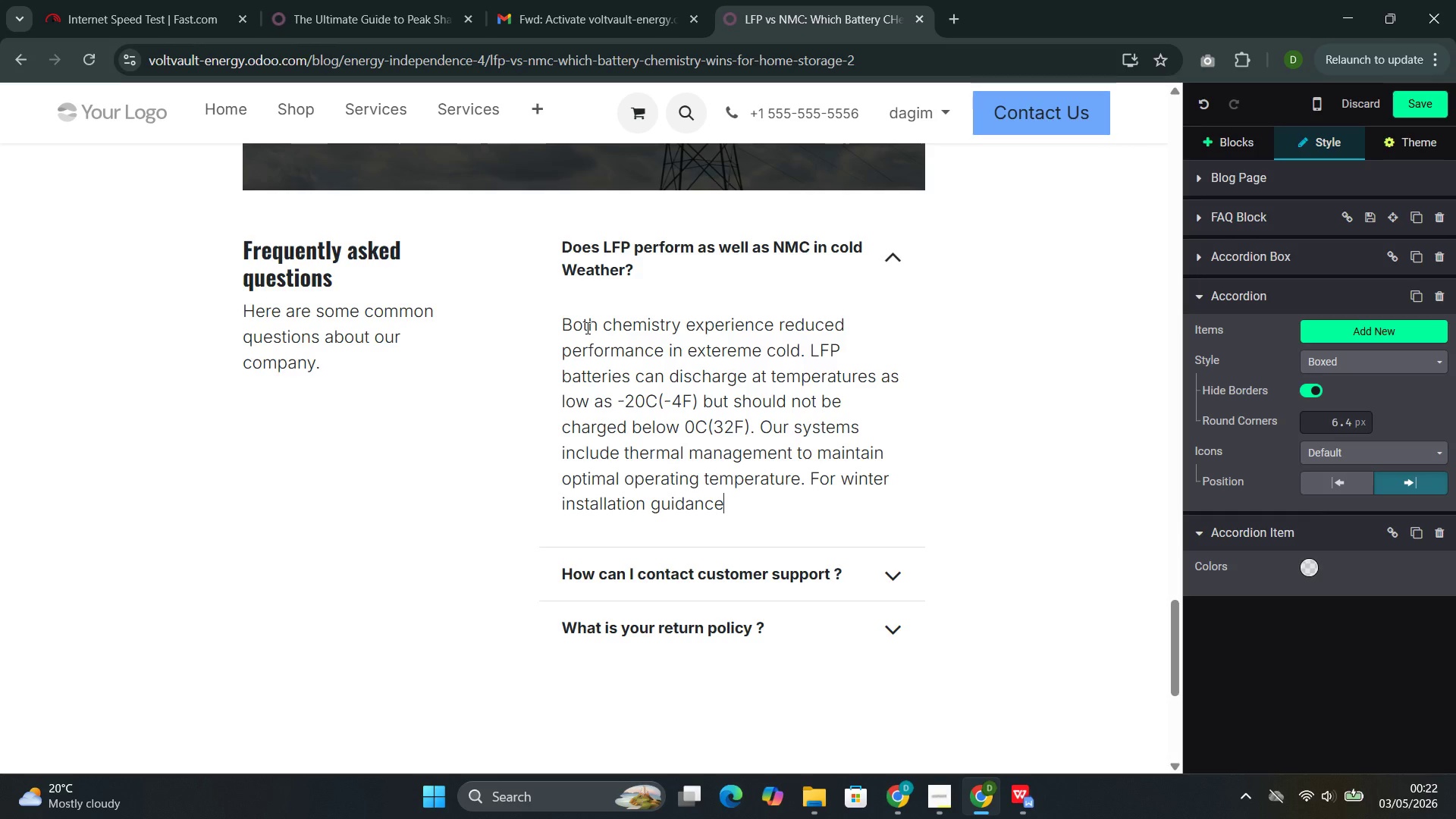 
type(, see uor batt)
 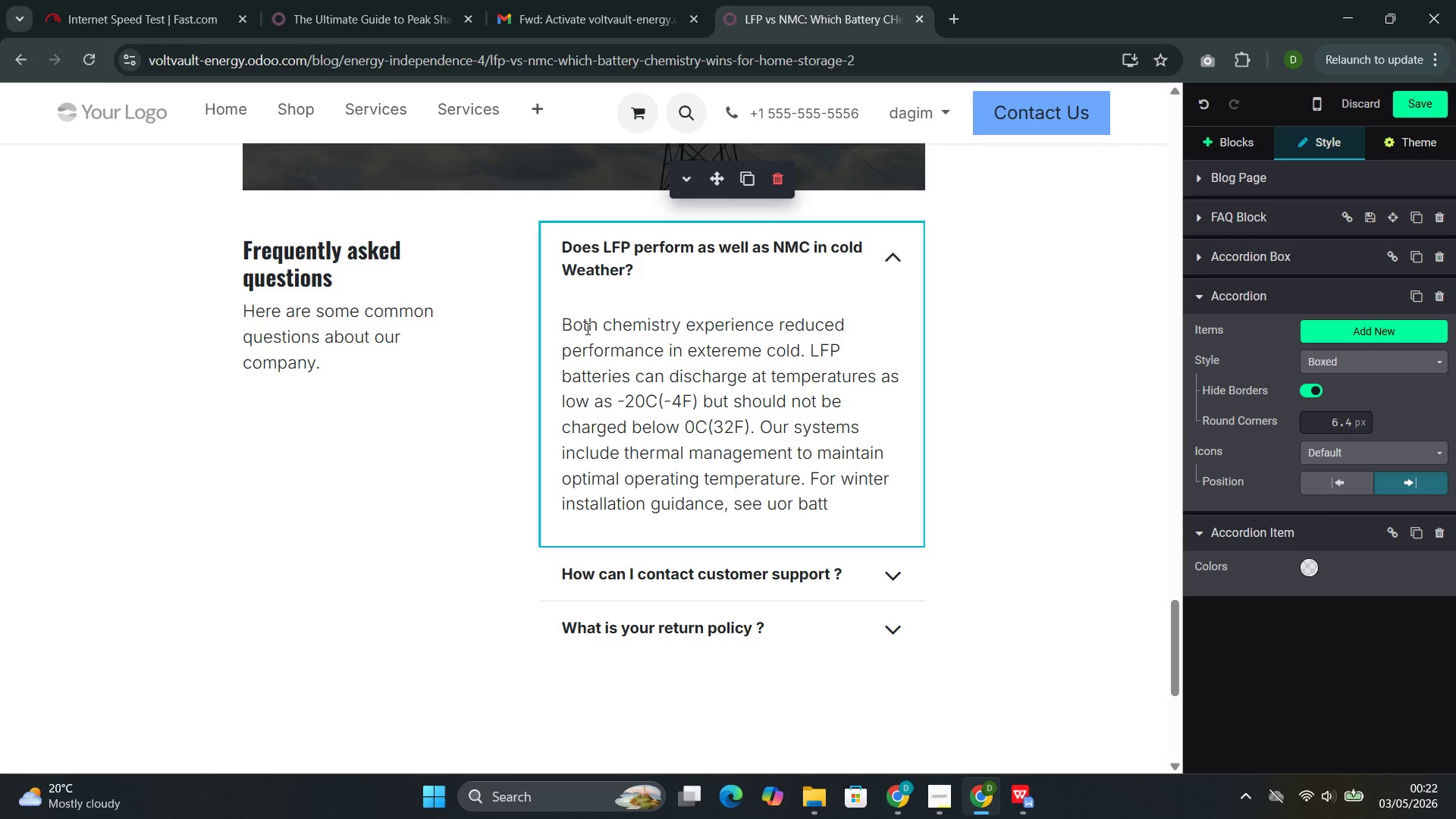 
wait(28.91)
 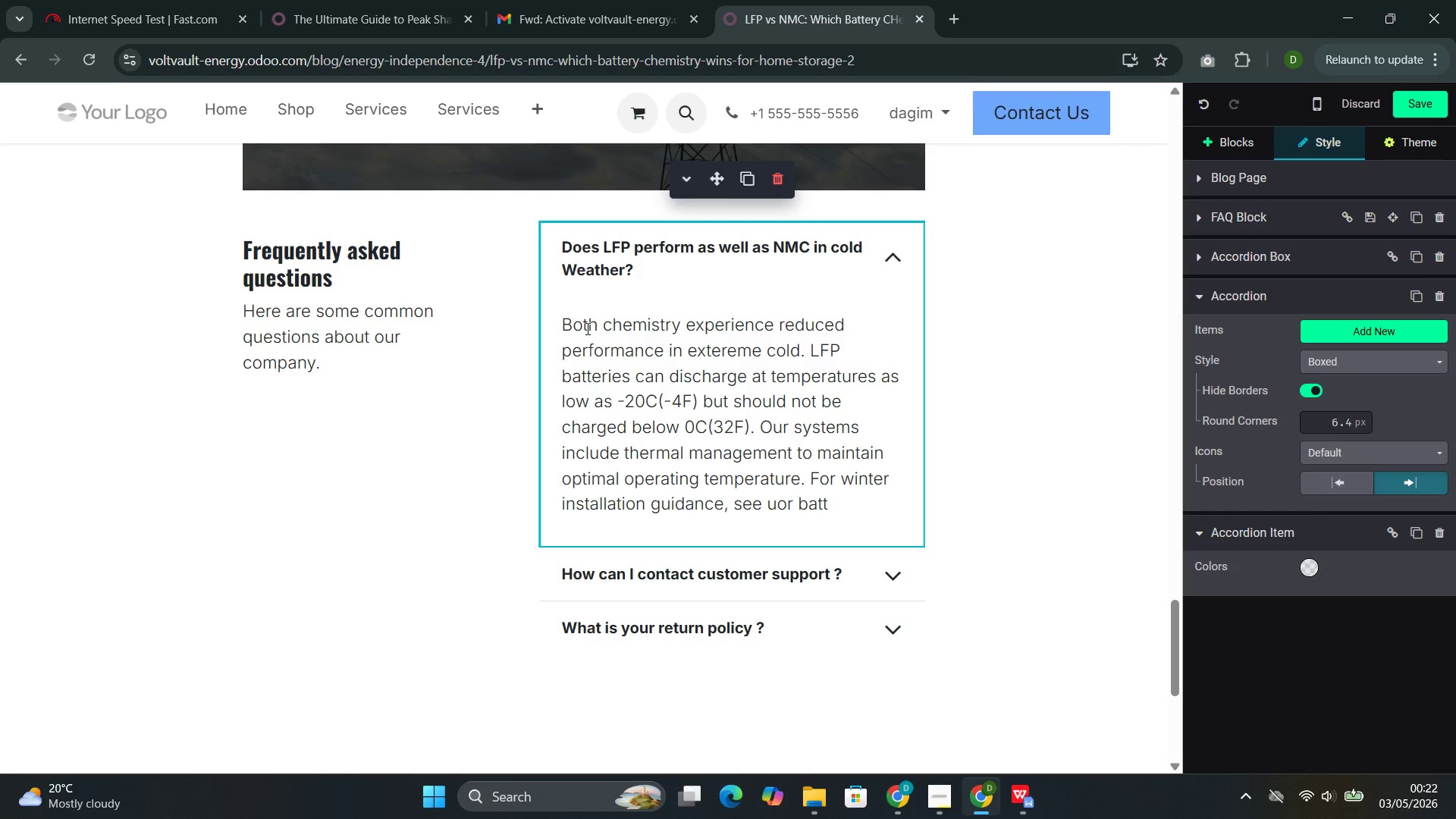 
type(ery mainr)
key(Backspace)
type(te)
 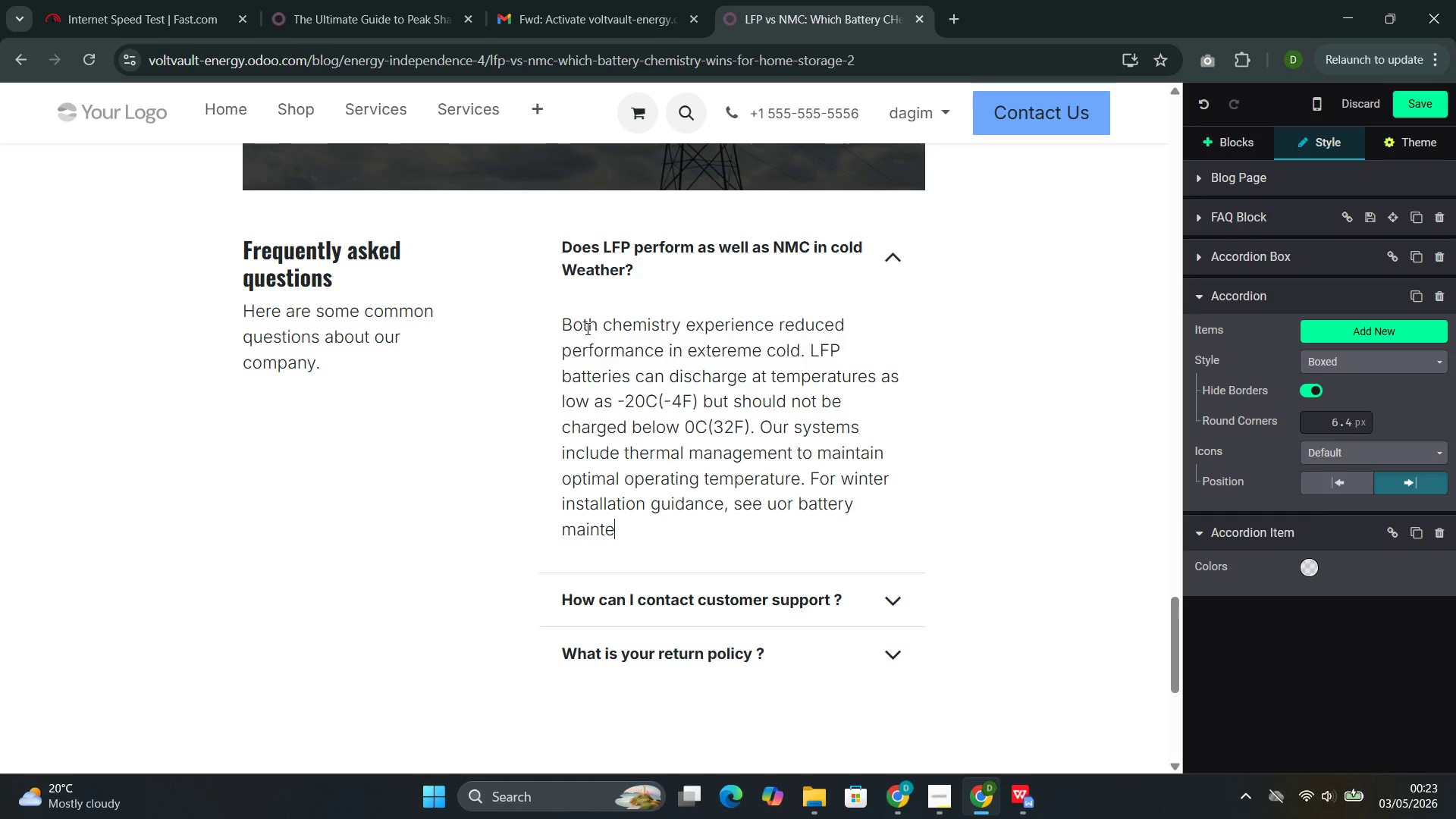 
type(nance resource)
 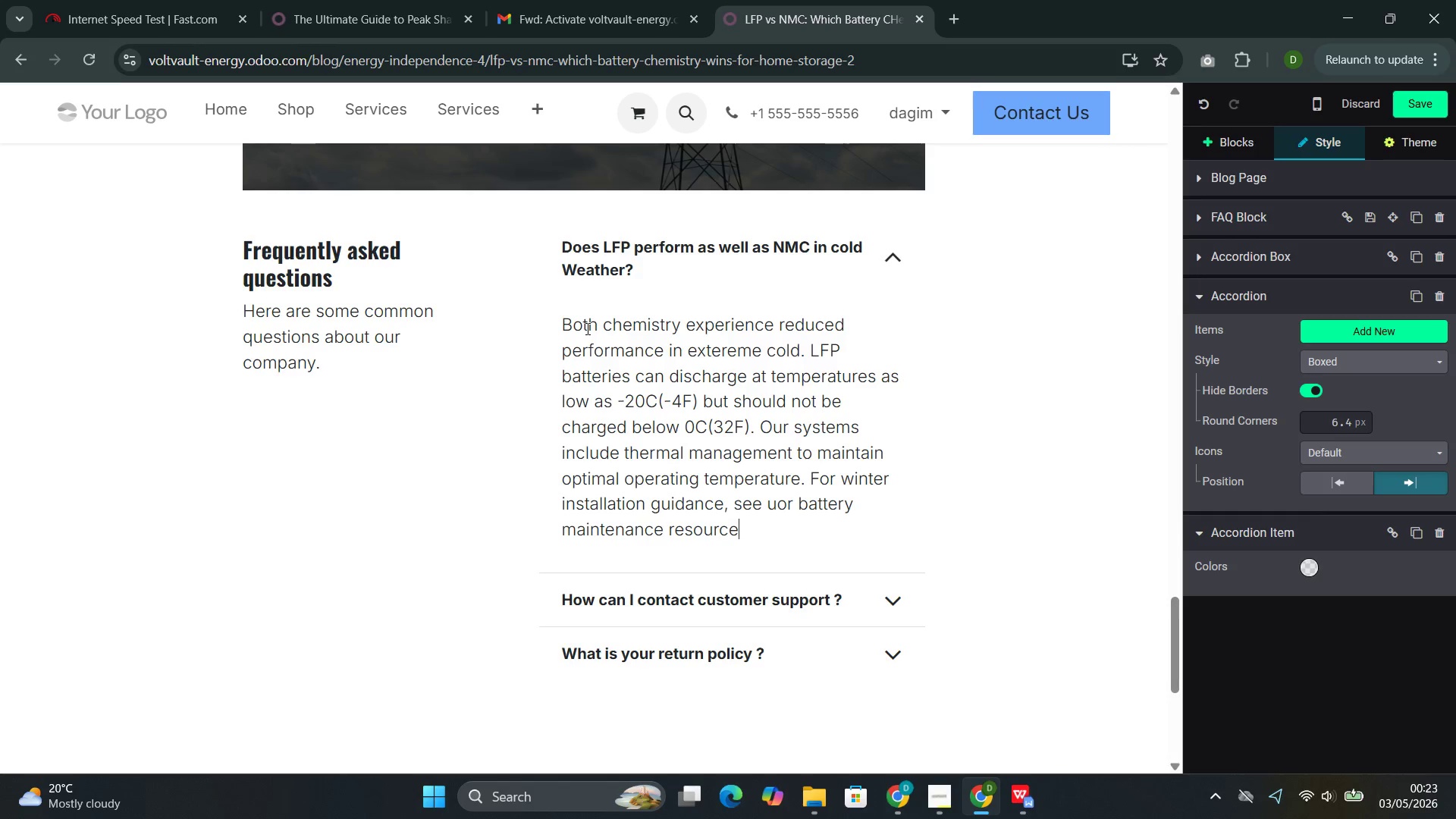 
wait(23.17)
 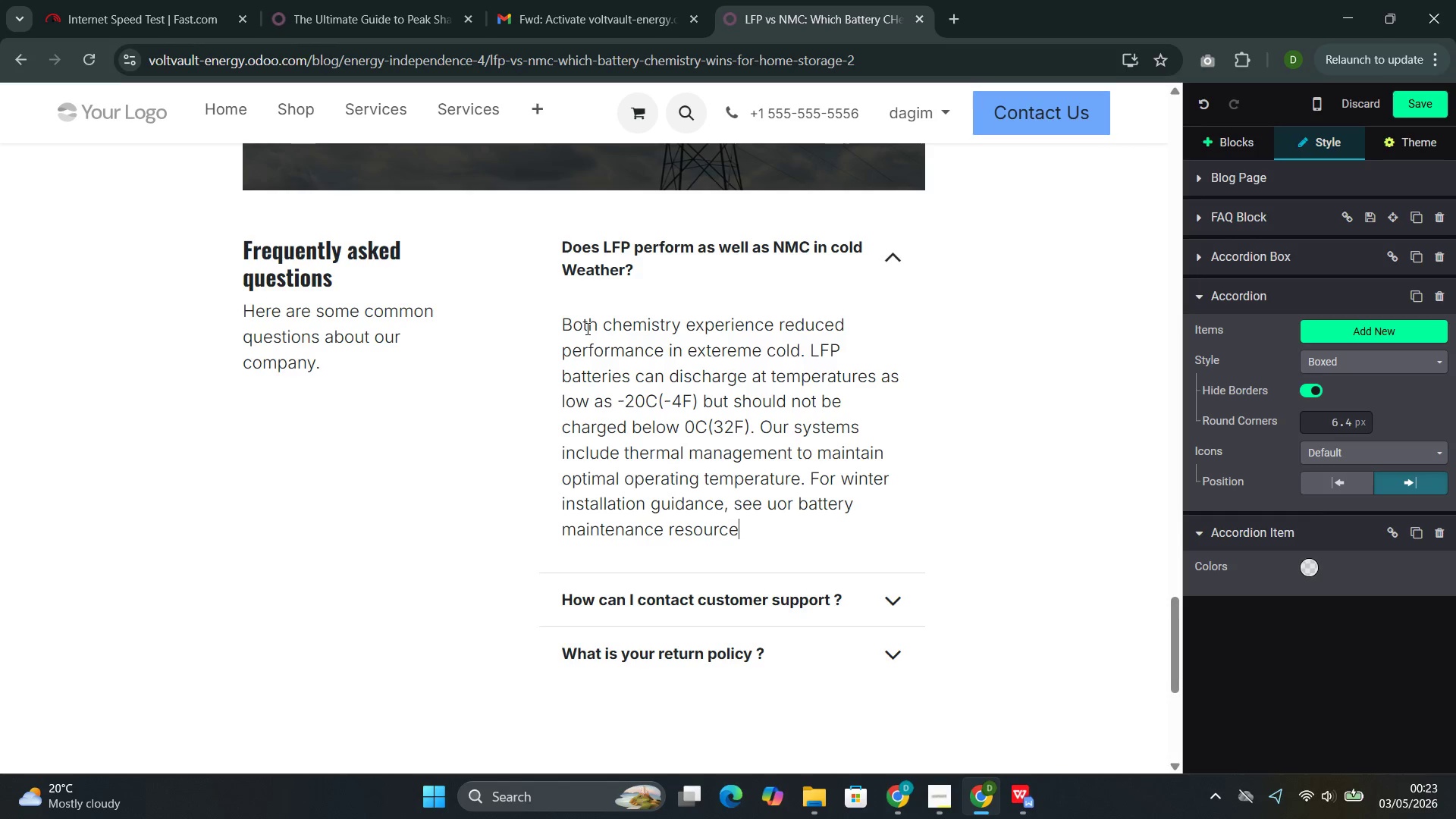 
key(S)
 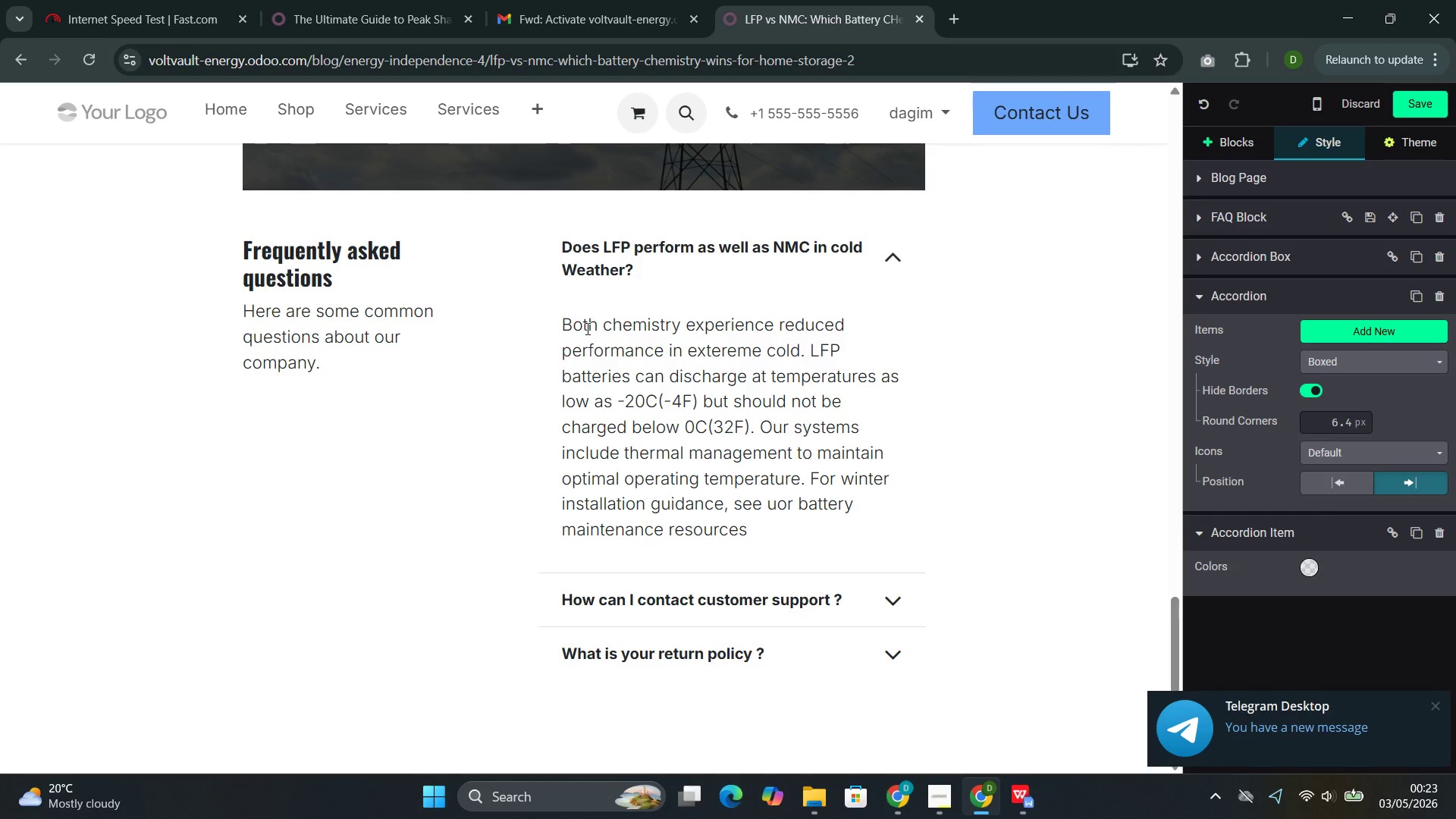 
key(Period)
 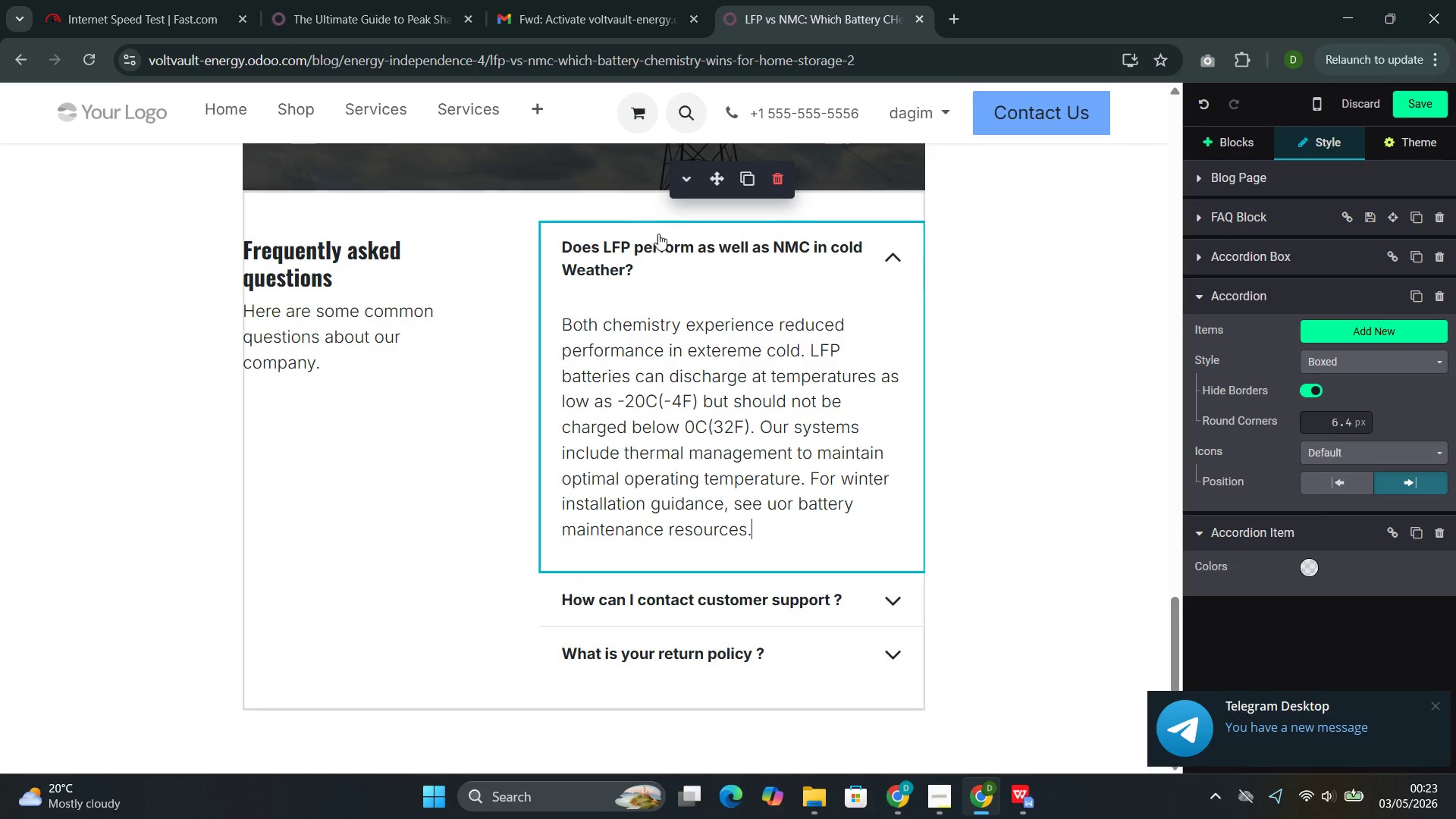 
left_click([648, 256])
 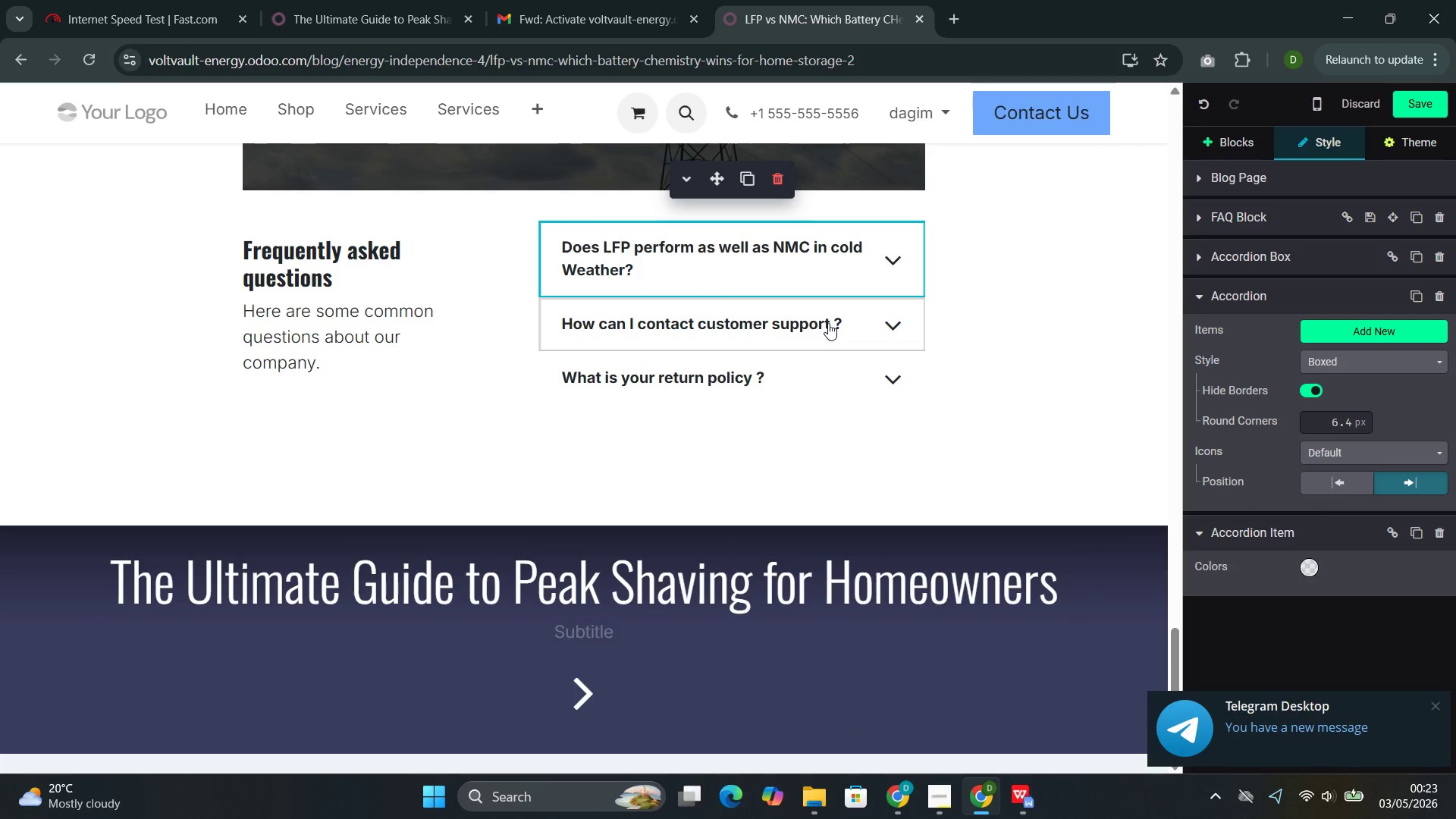 
left_click_drag(start_coordinate=[830, 323], to_coordinate=[730, 321])
 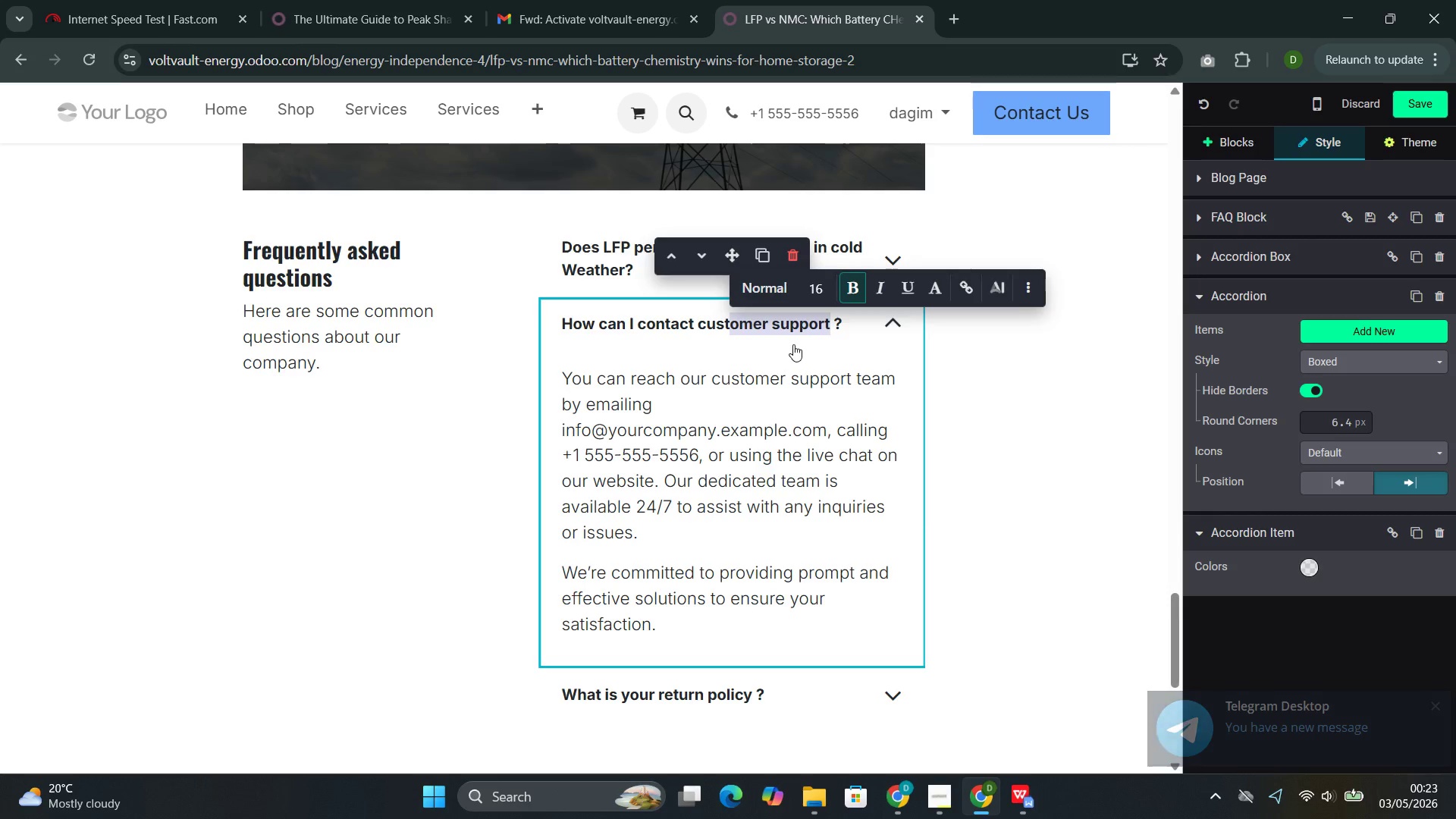 
left_click([793, 344])
 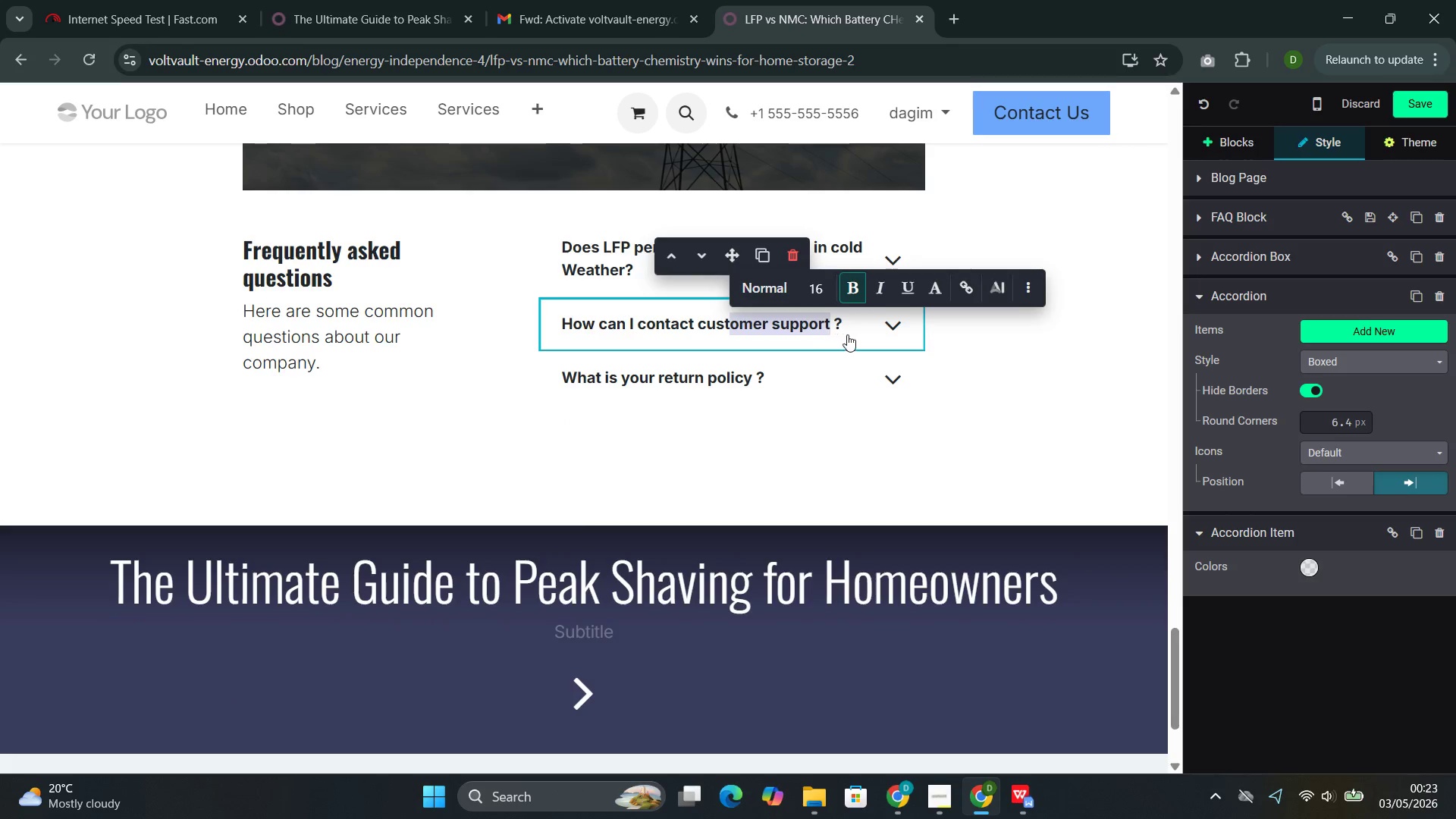 
left_click([858, 328])
 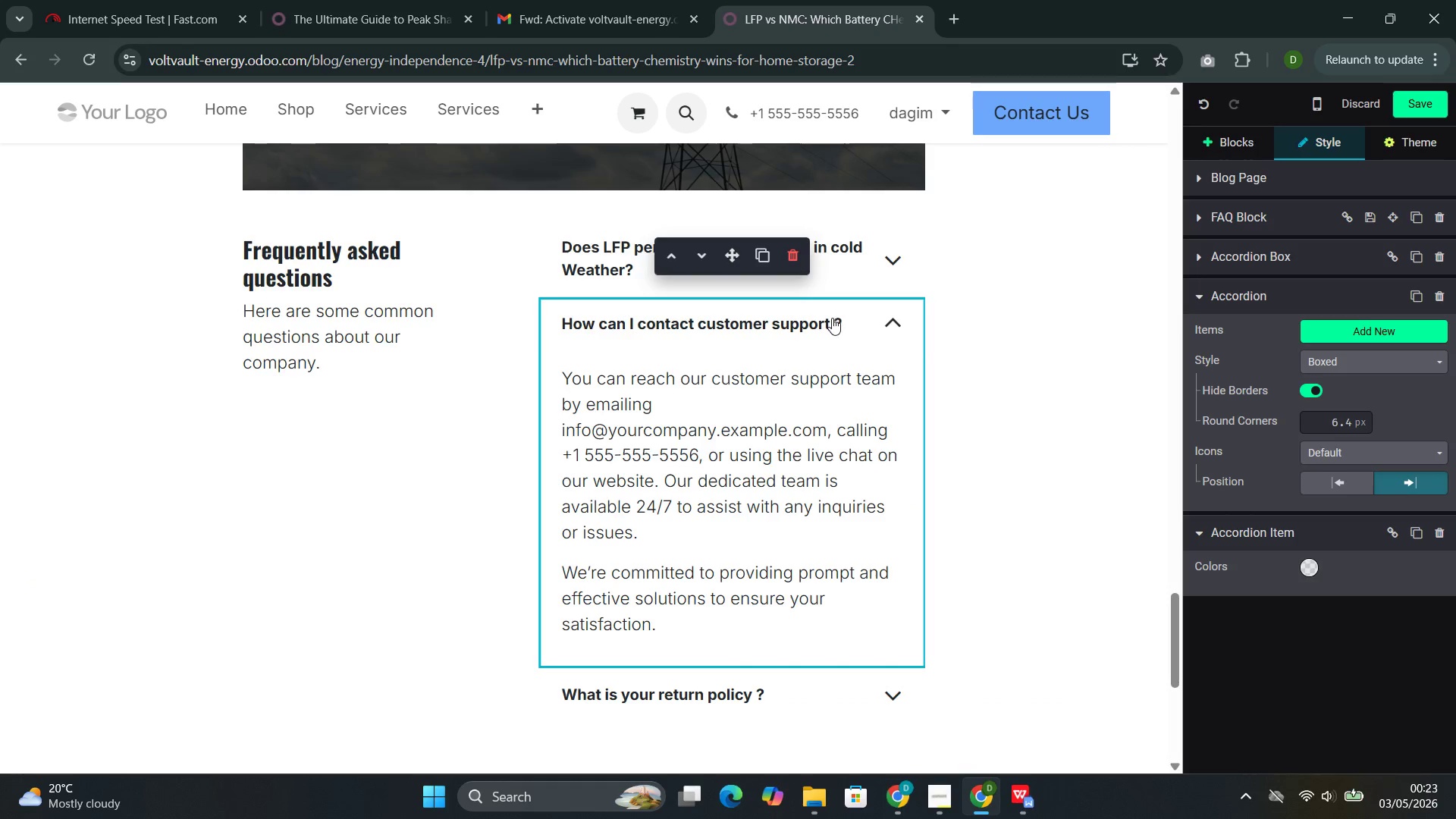 
left_click_drag(start_coordinate=[833, 319], to_coordinate=[573, 328])
 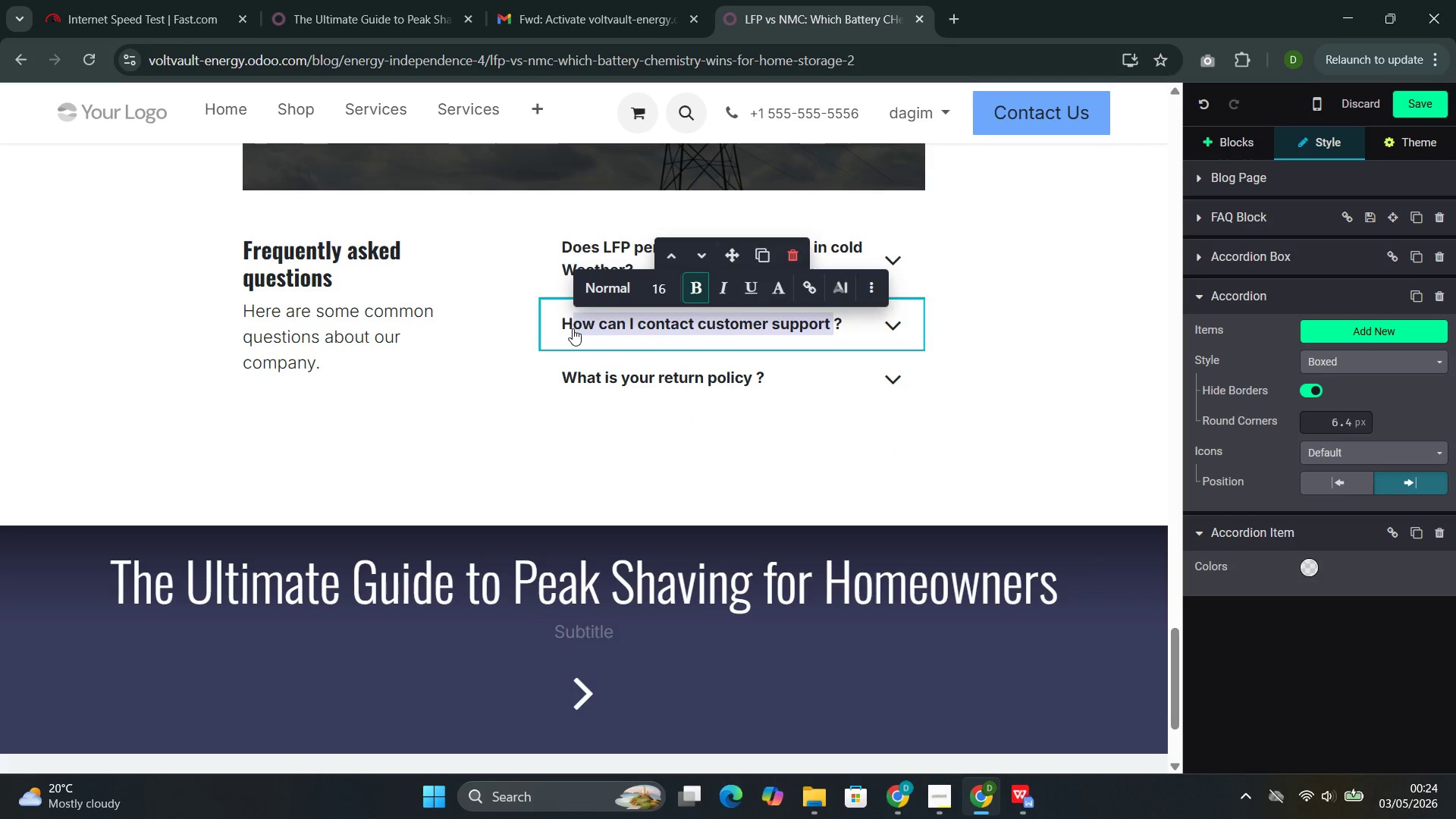 
key(Backspace)
 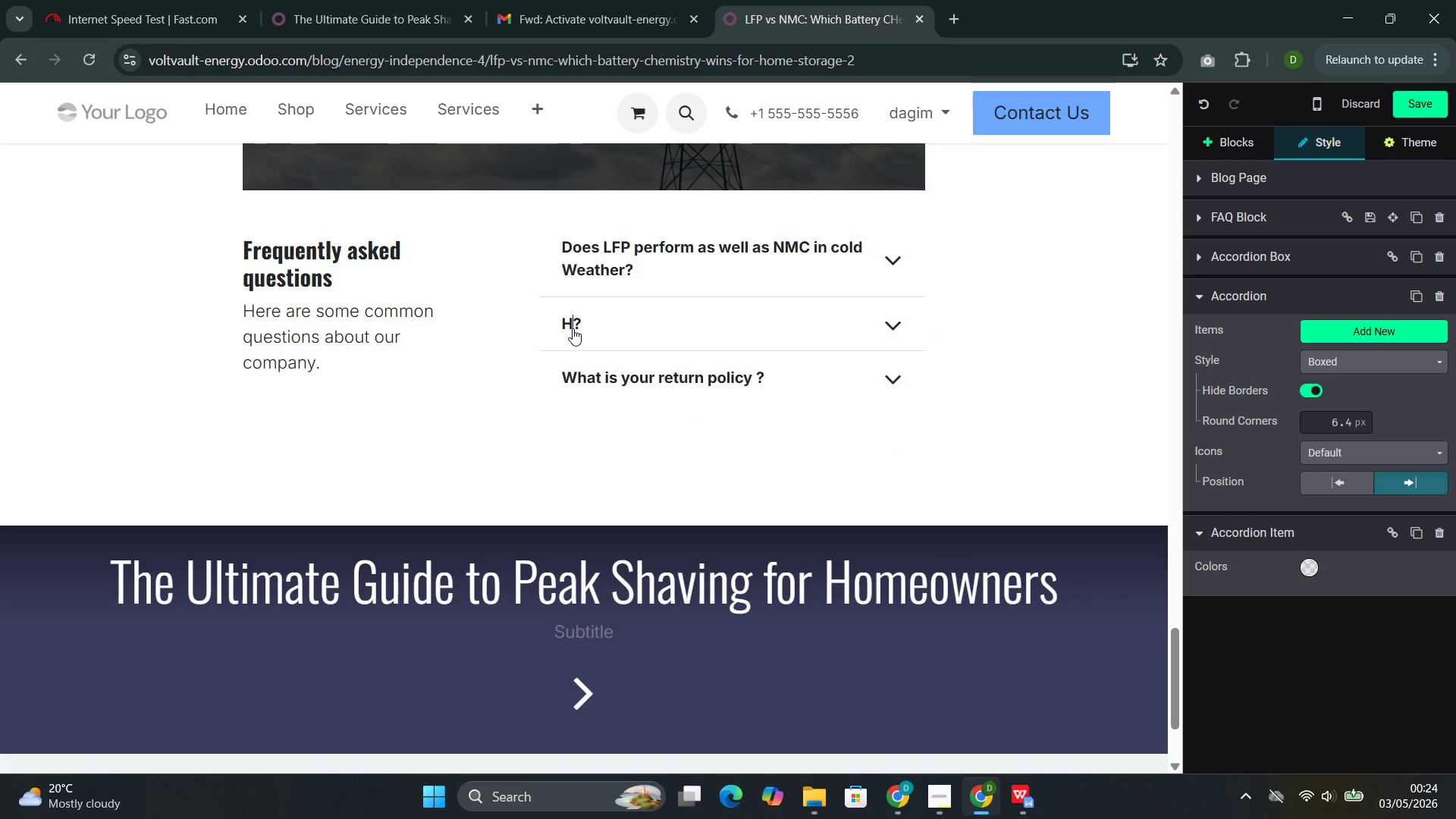 
key(Backspace)
 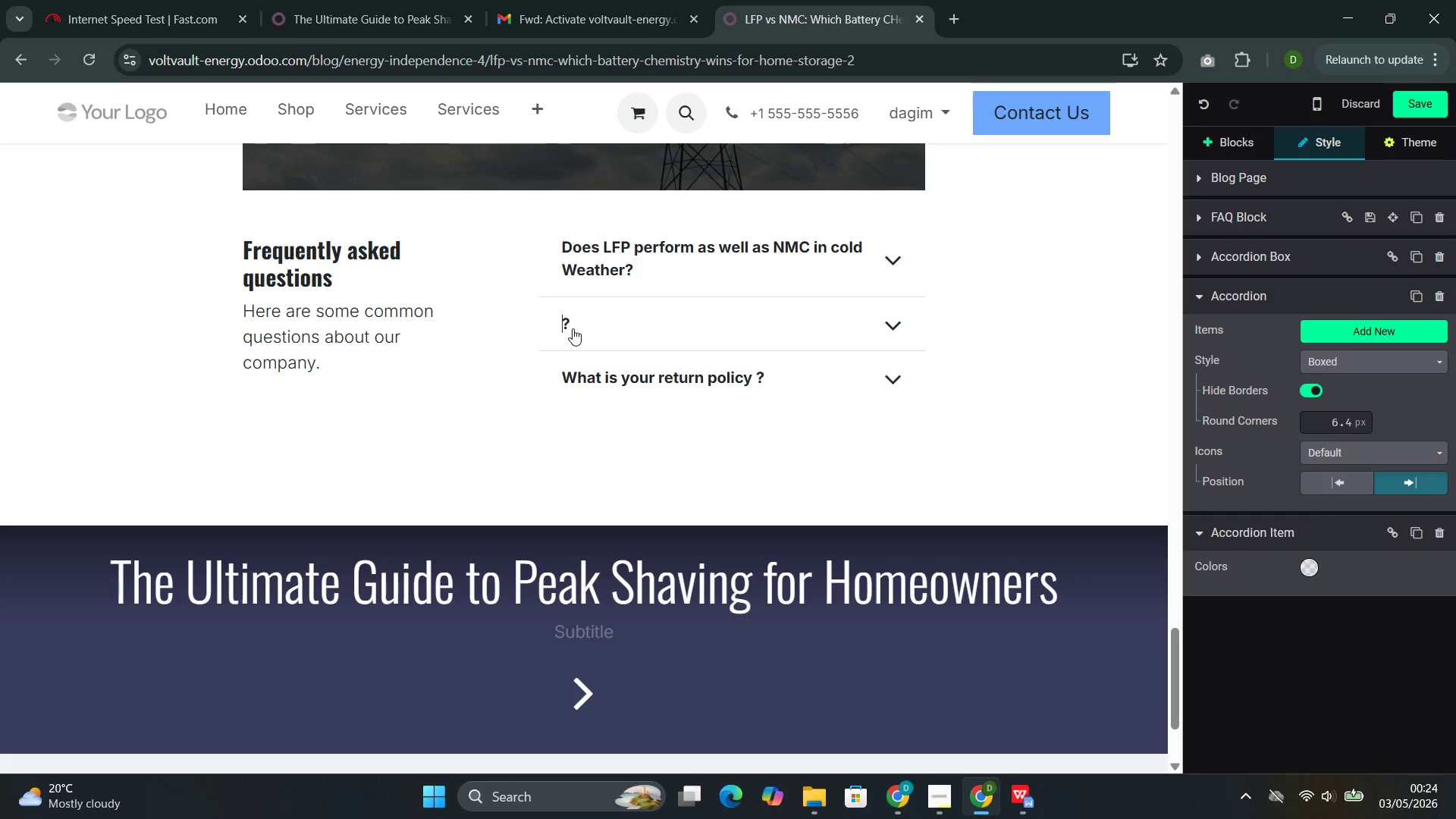 
wait(13.91)
 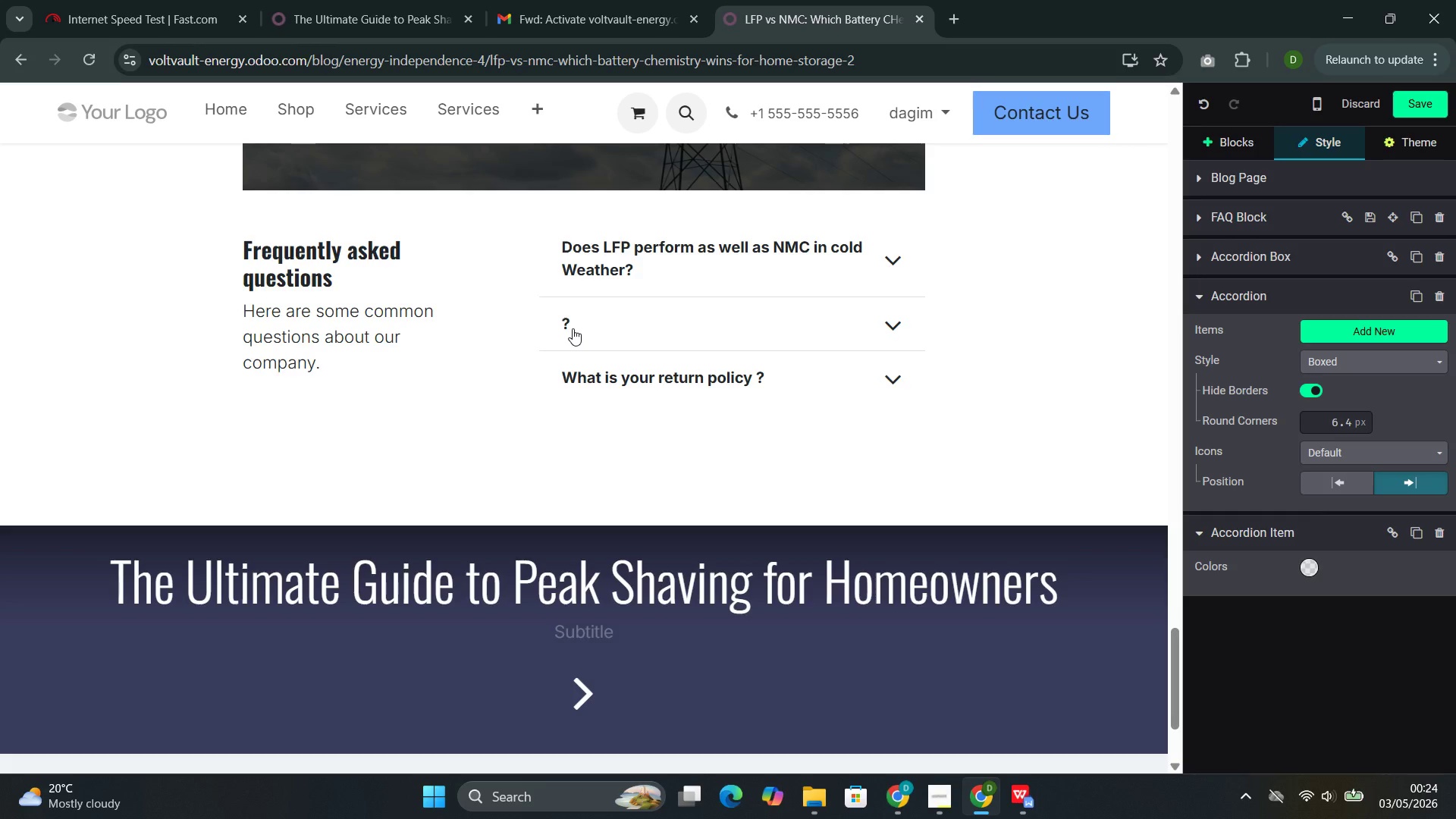 
type(Is LP)
key(Backspace)
type(FP heav)
 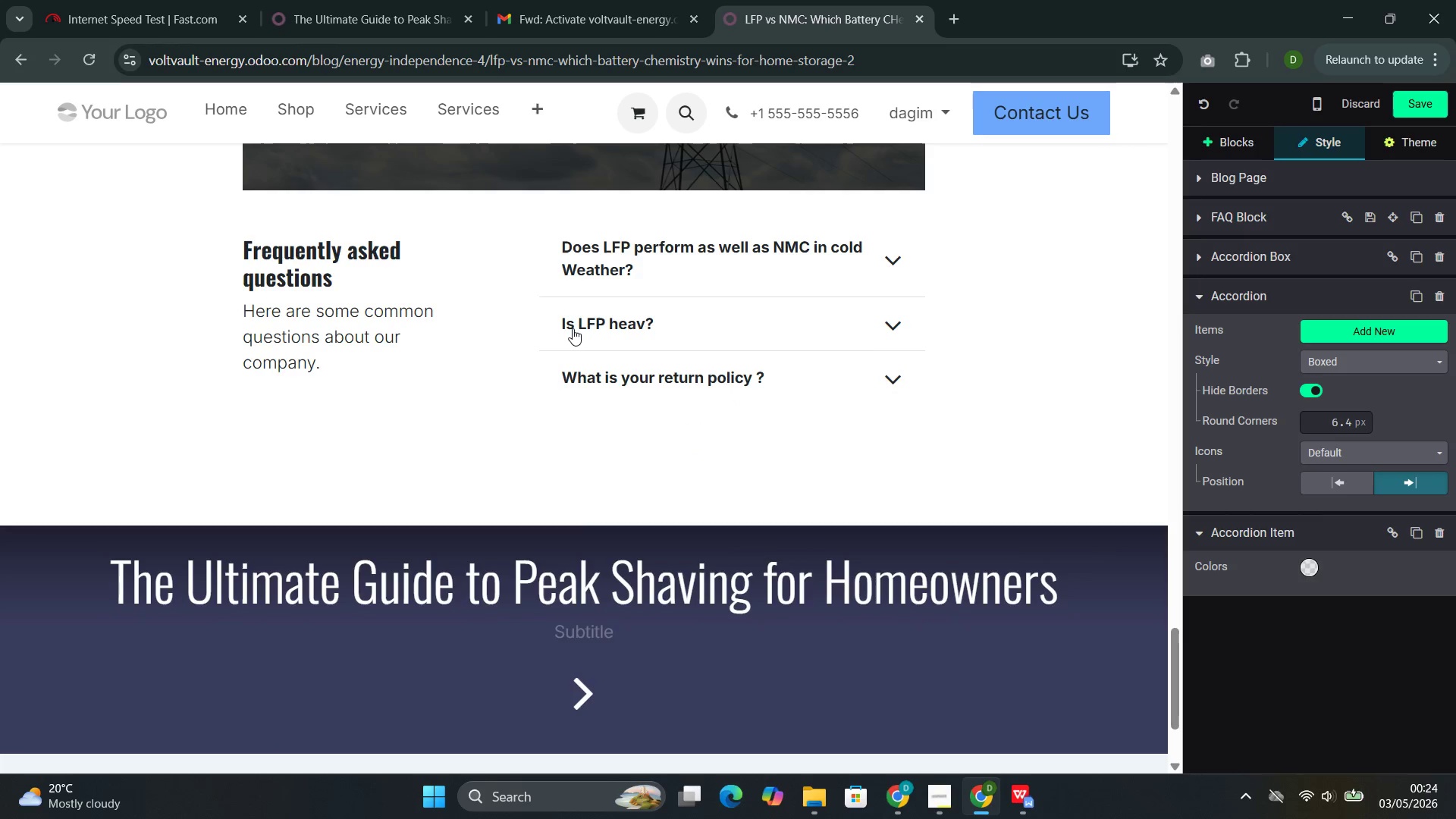 
wait(11.19)
 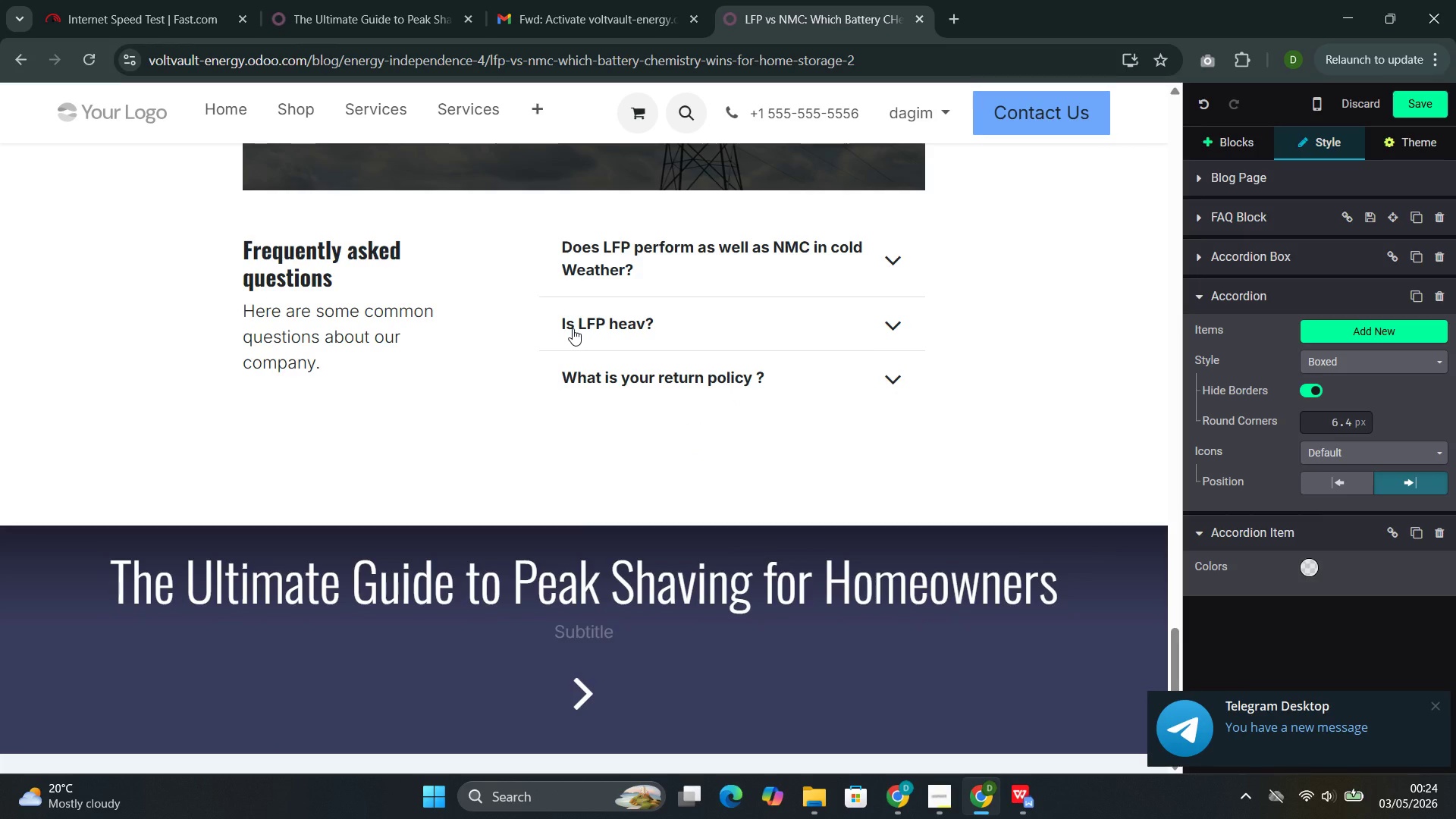 
type(ier than NMC)
 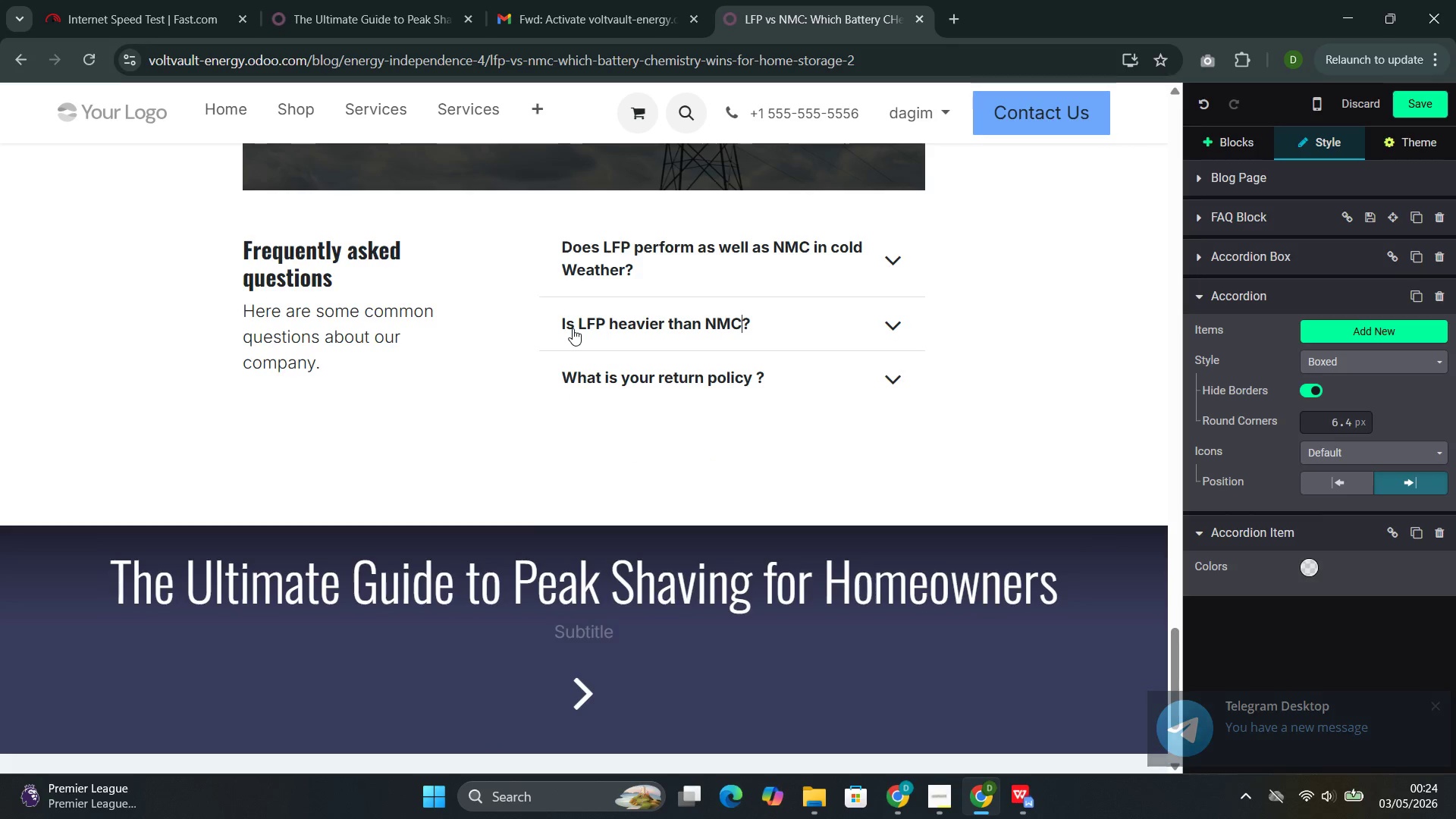 
left_click([851, 322])
 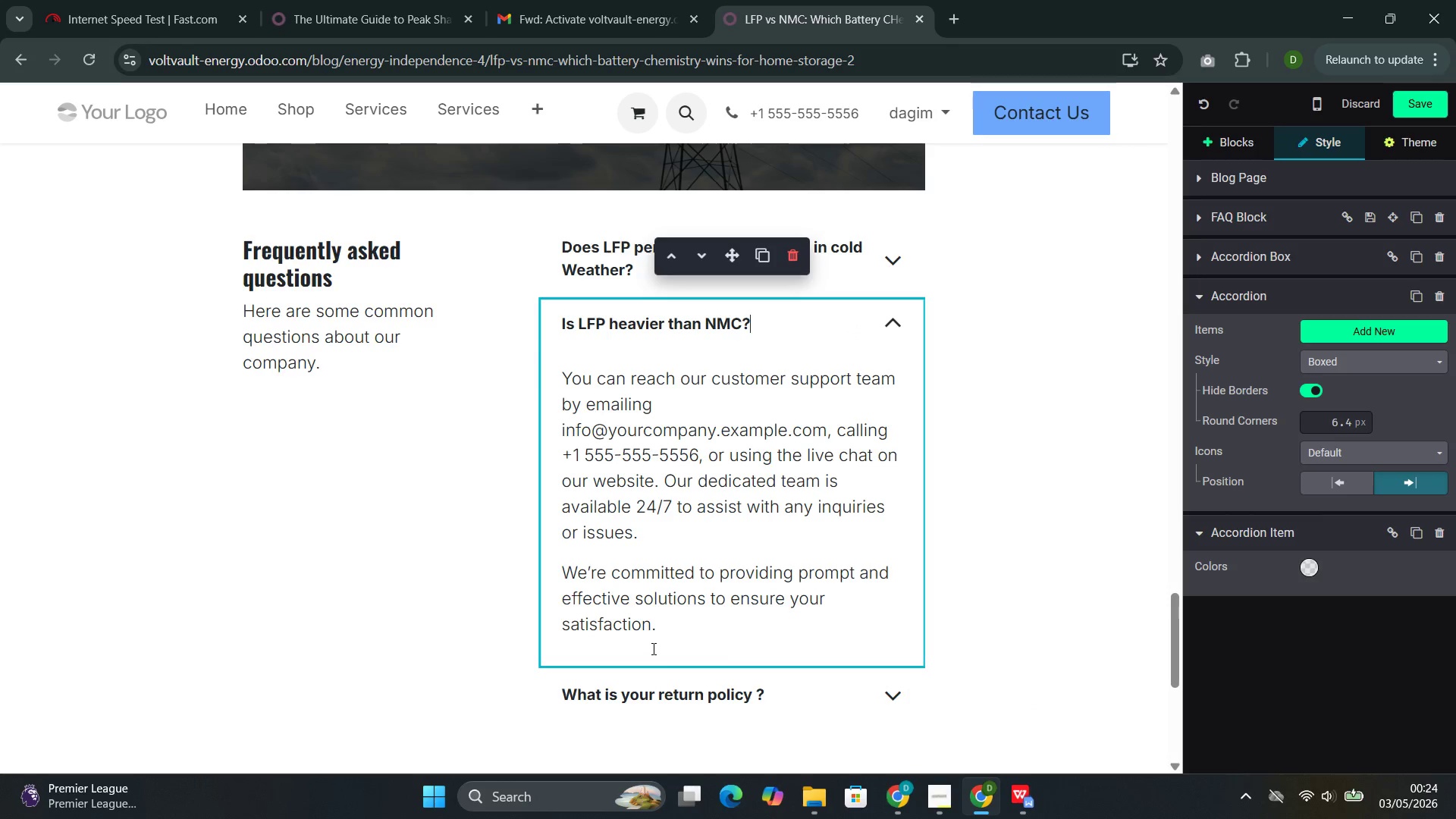 
left_click_drag(start_coordinate=[673, 622], to_coordinate=[604, 368])
 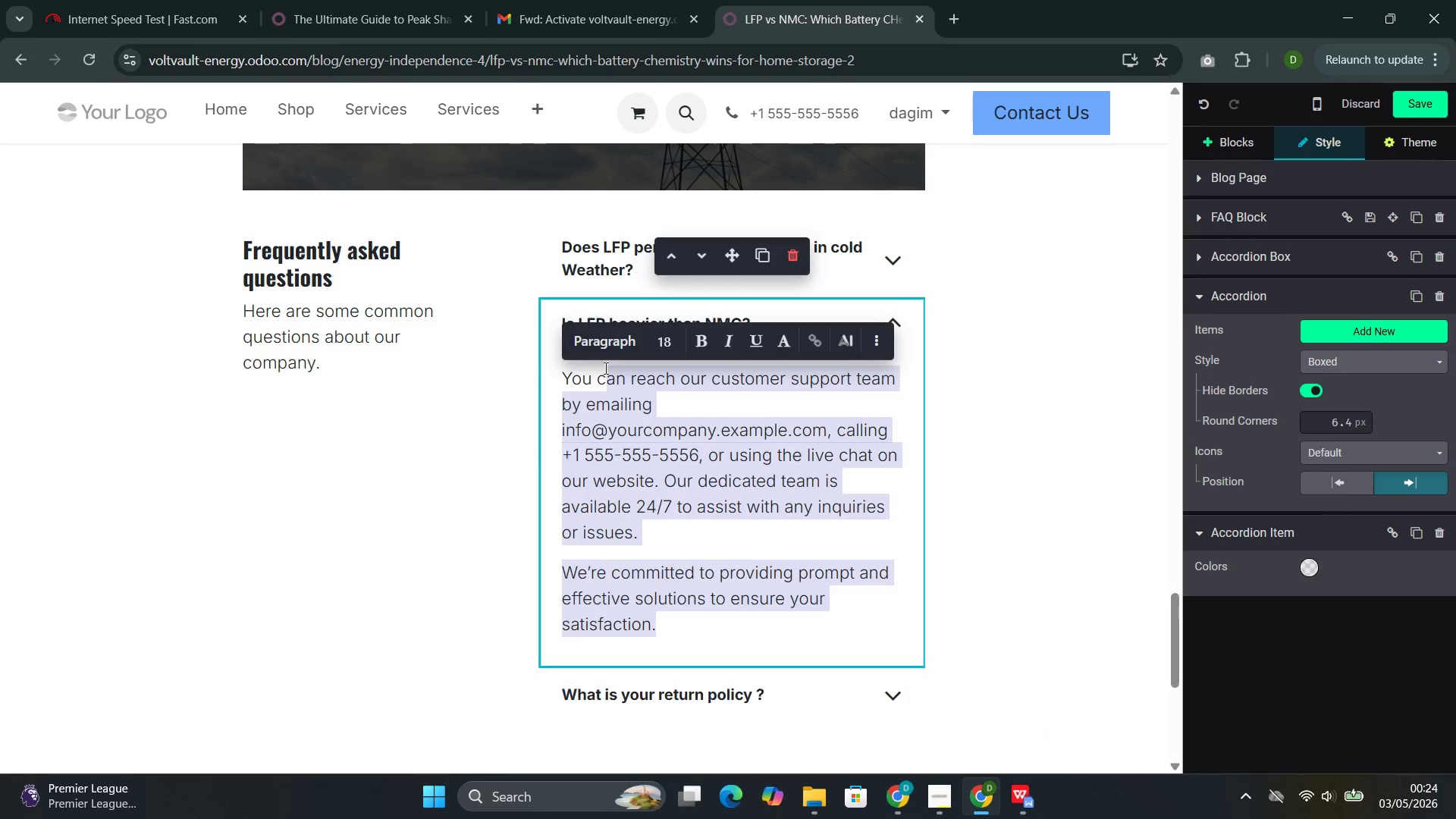 
key(Backspace)
 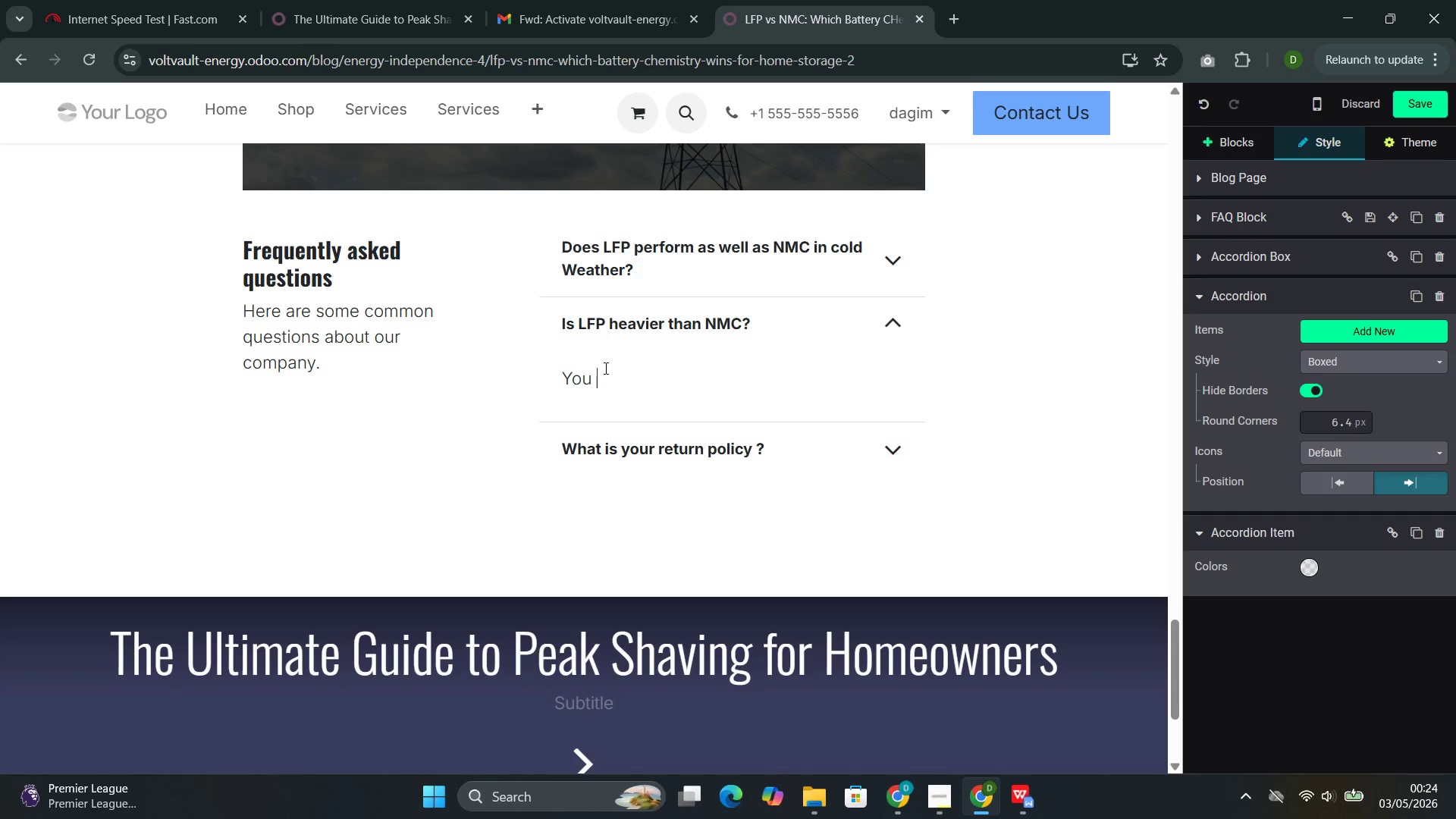 
key(Backspace)
 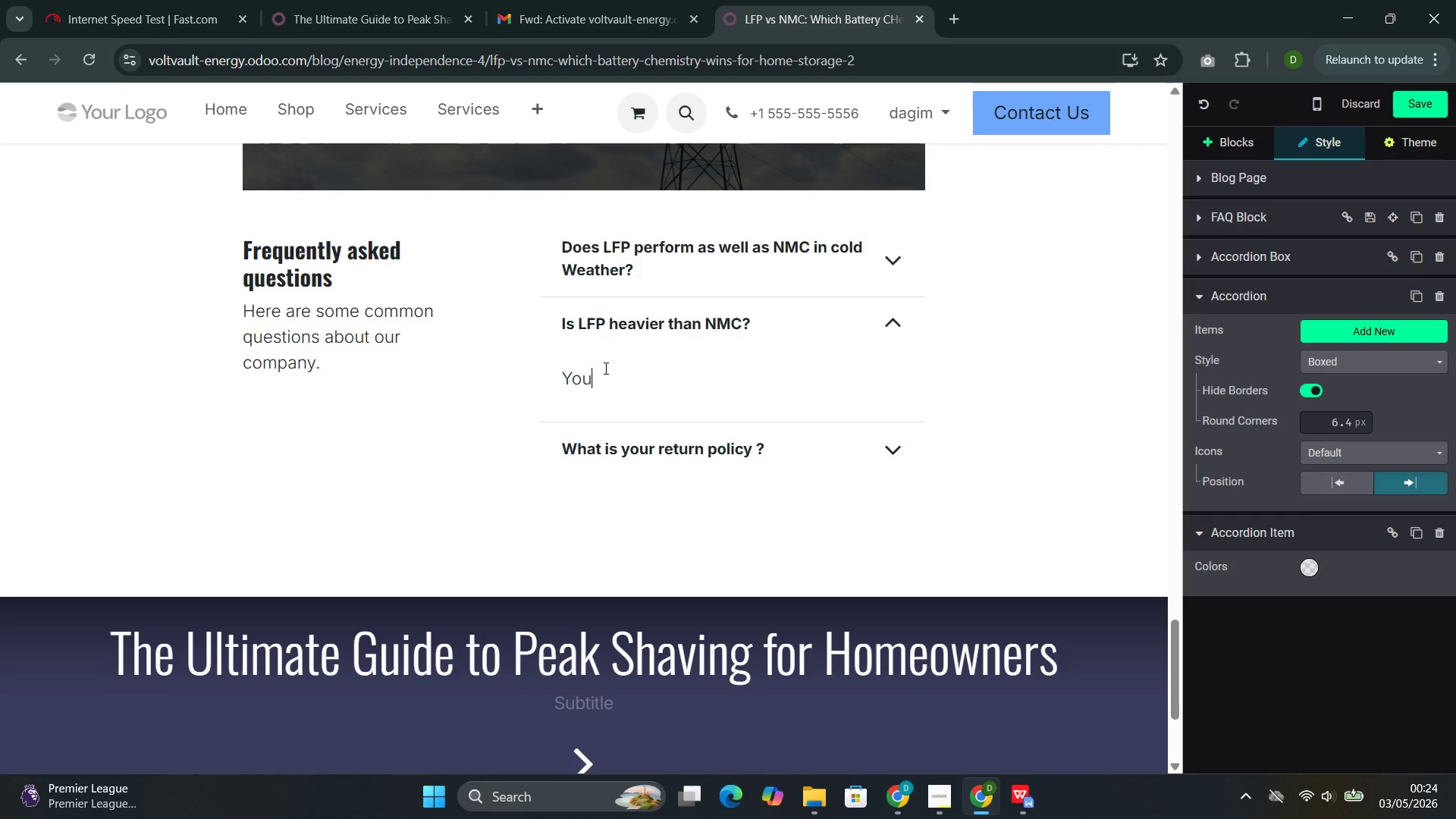 
key(Backspace)
 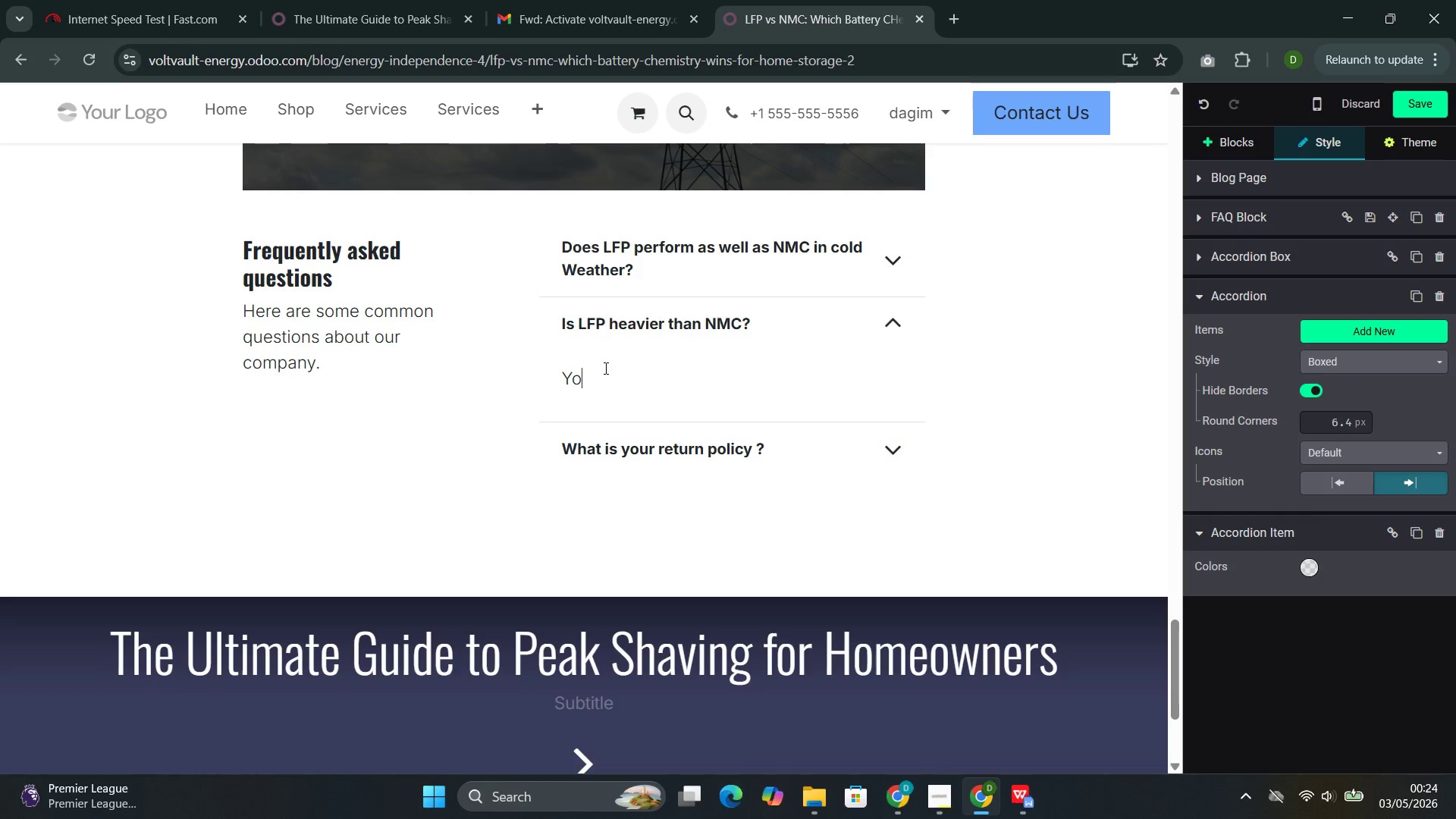 
key(Backspace)
 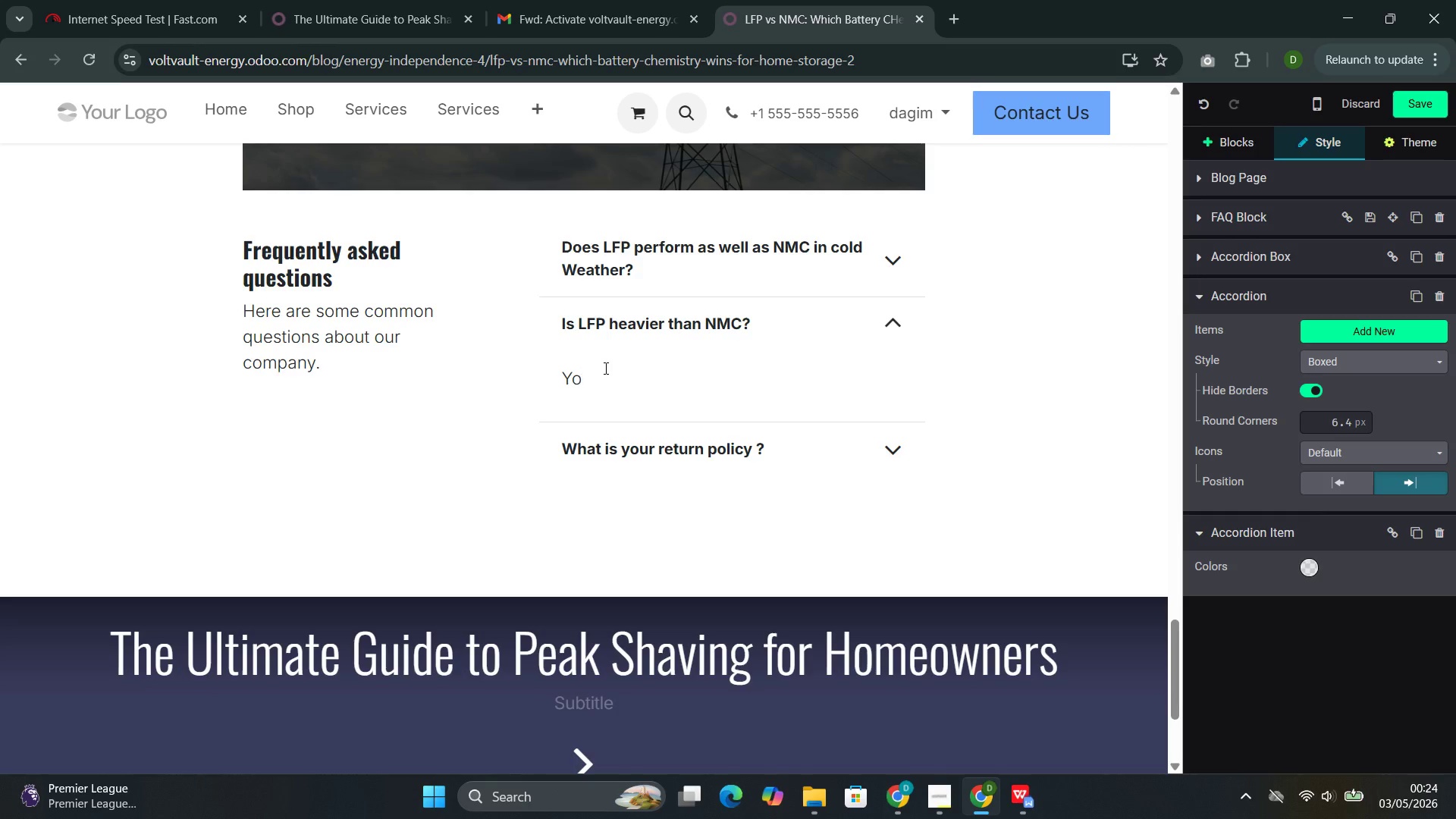 
key(Backspace)
 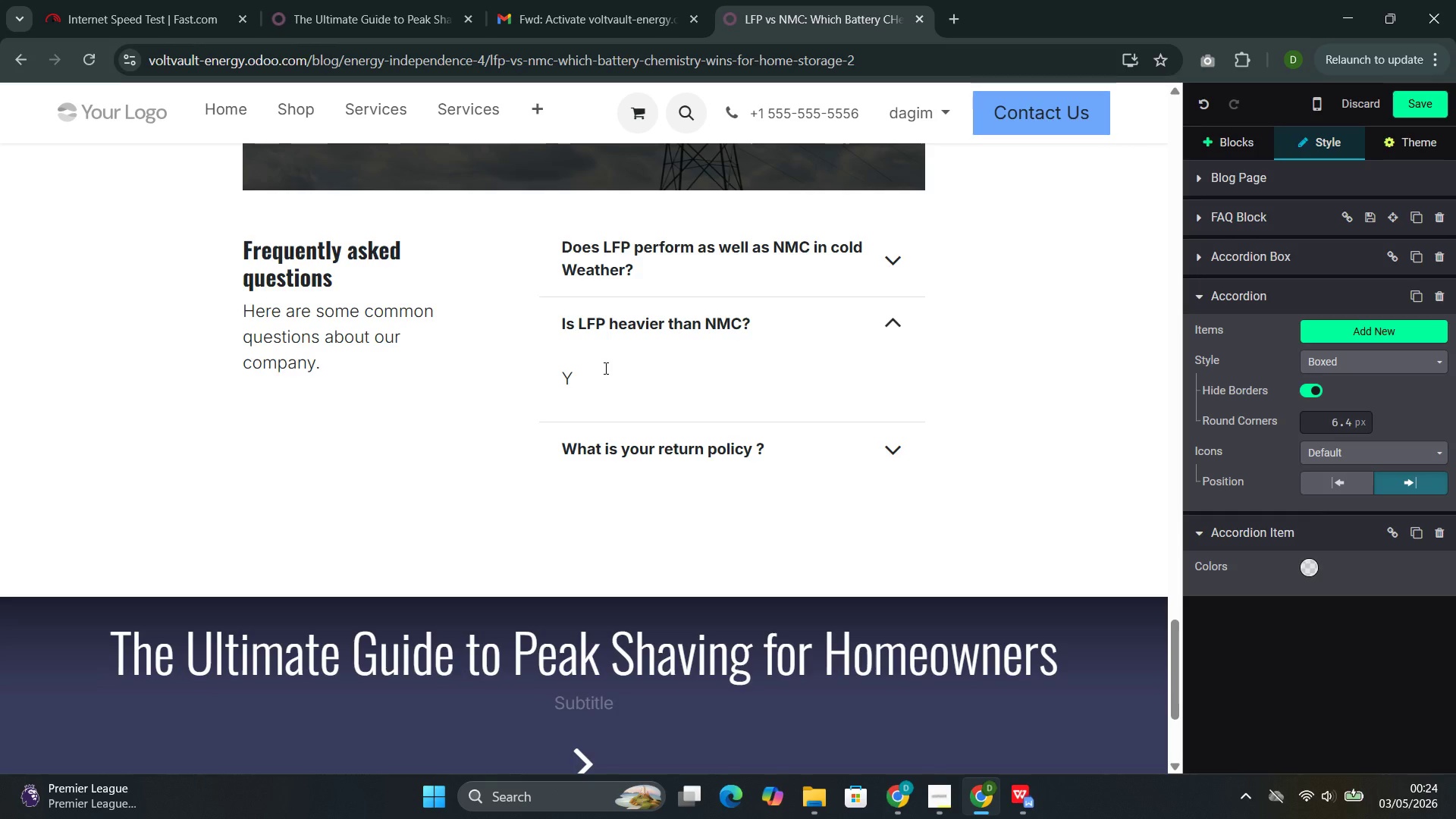 
key(Backspace)
 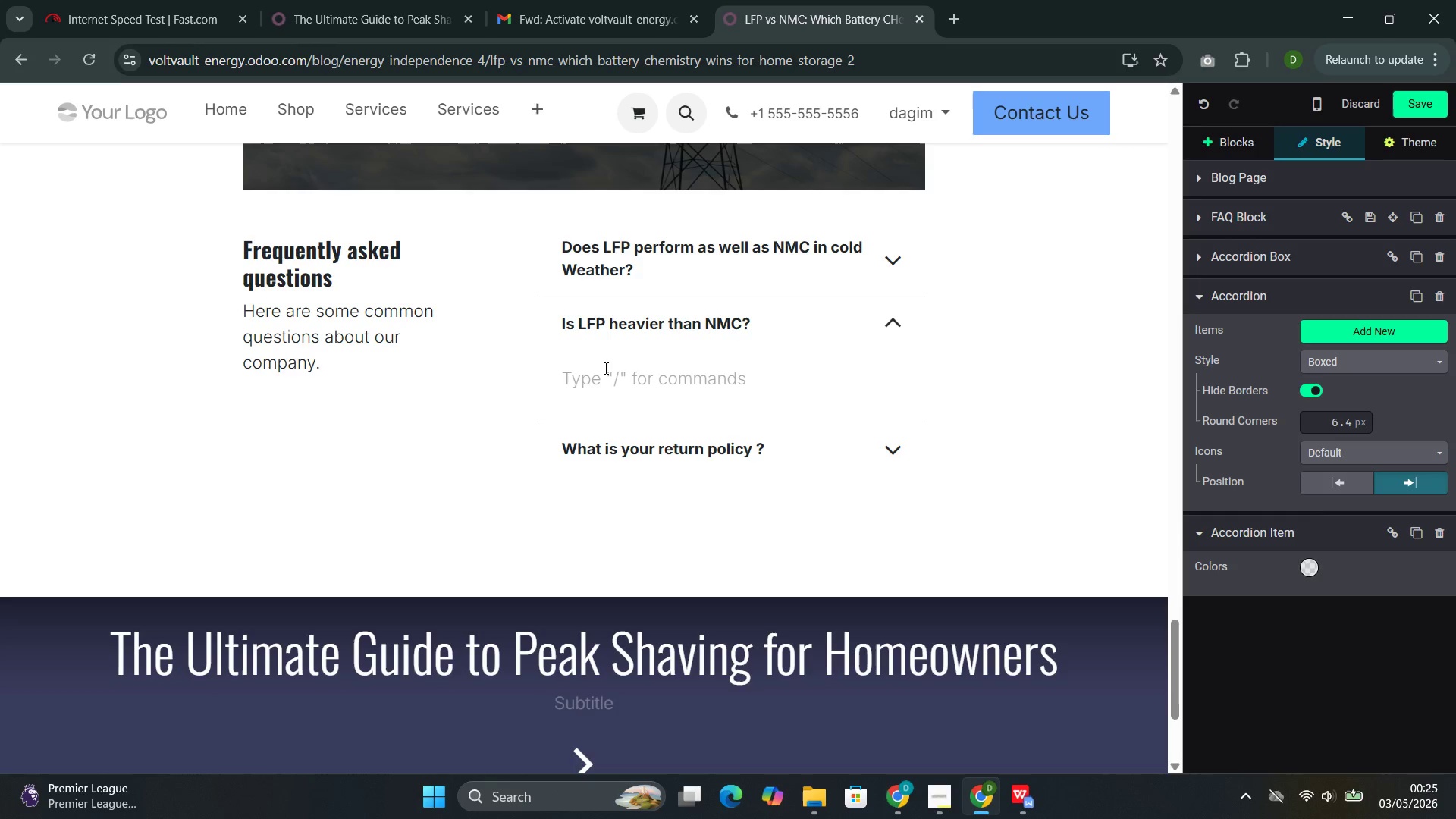 
wait(6.41)
 